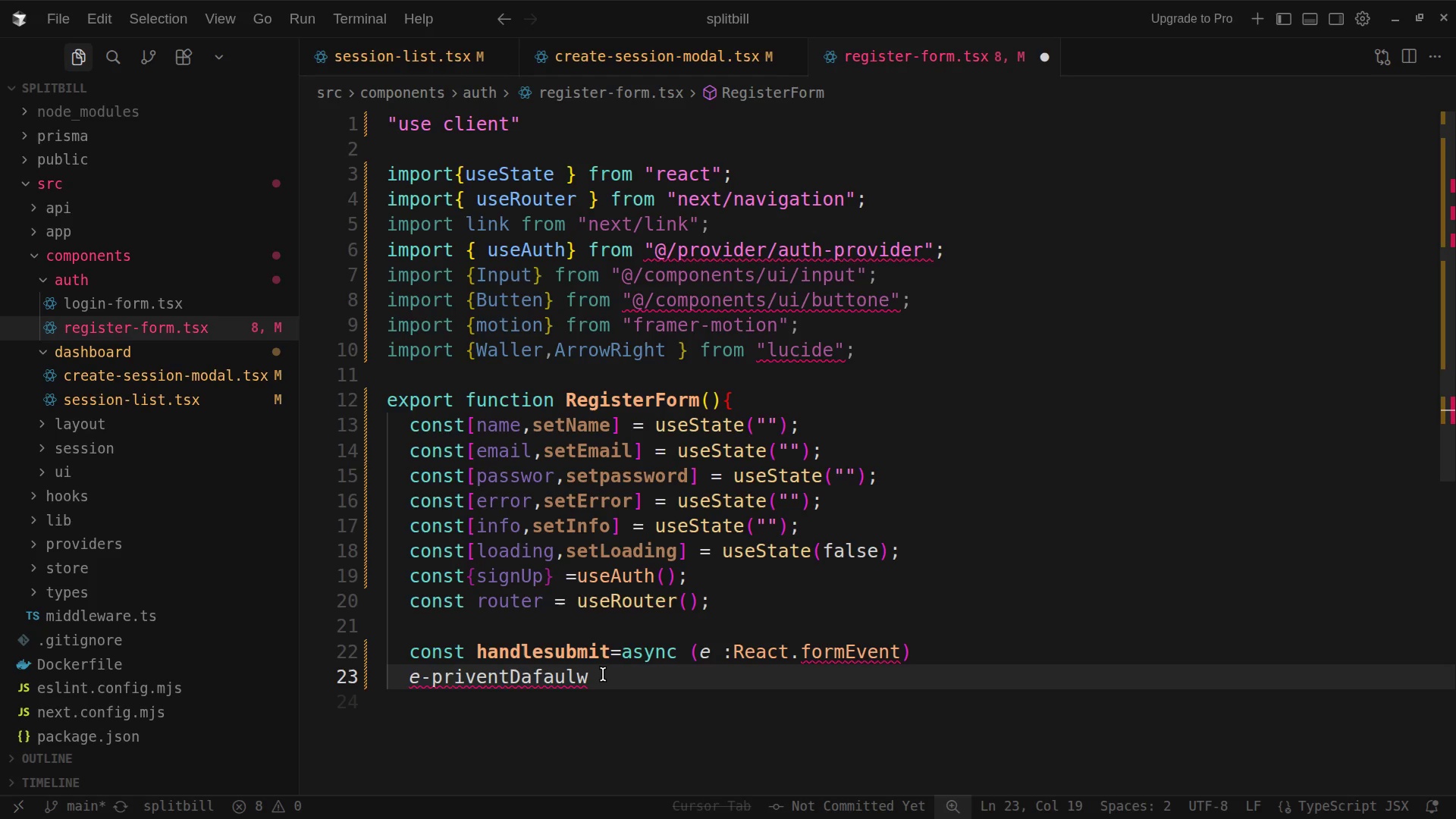 
key(Backspace)
key(Backspace)
key(Backspace)
key(Backspace)
key(Backspace)
key(Backspace)
key(Backspace)
key(Backspace)
key(Backspace)
key(Backspace)
key(Backspace)
key(Backspace)
key(Backspace)
type(rivent)
 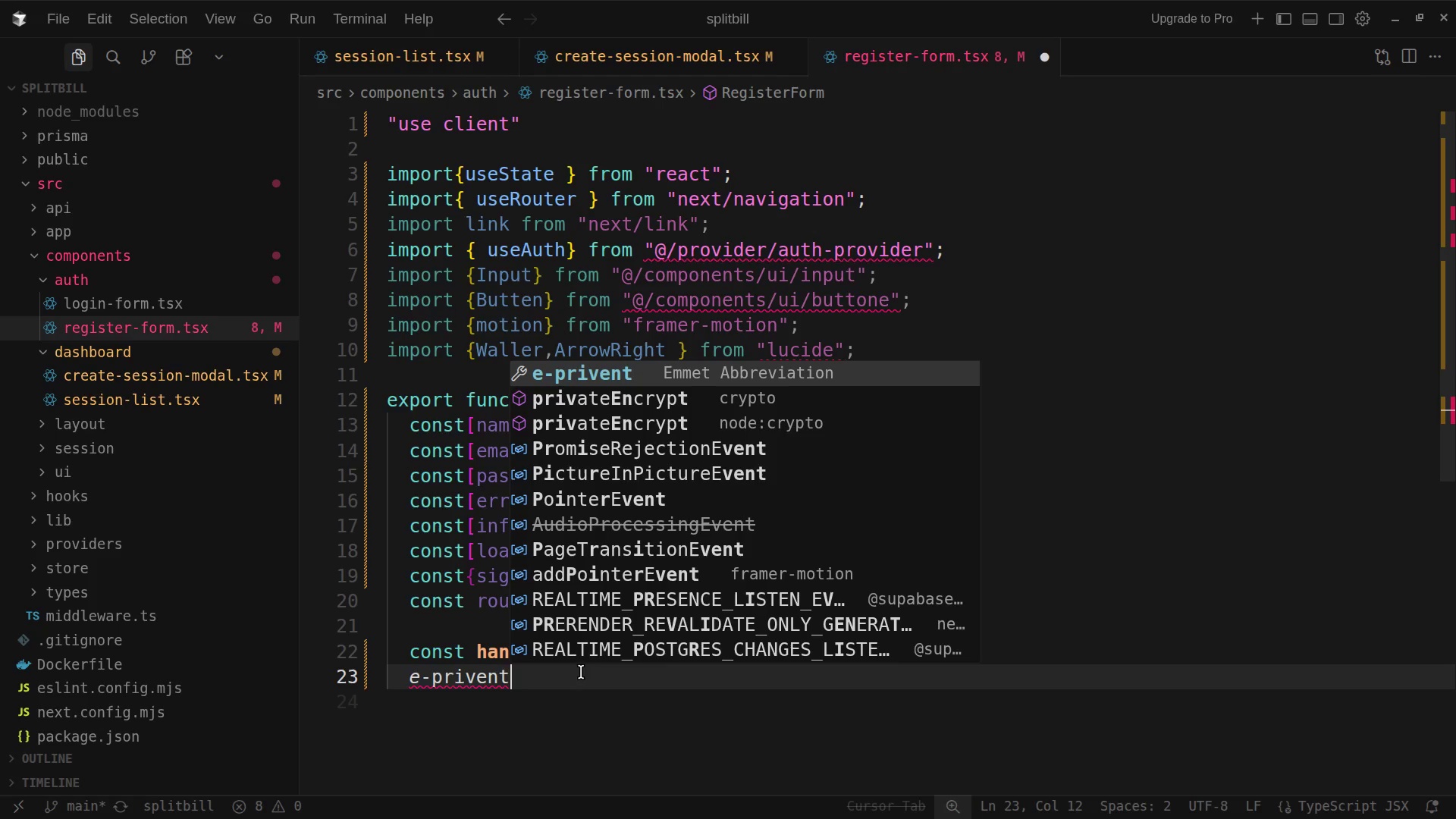 
mouse_move([453, 651])
 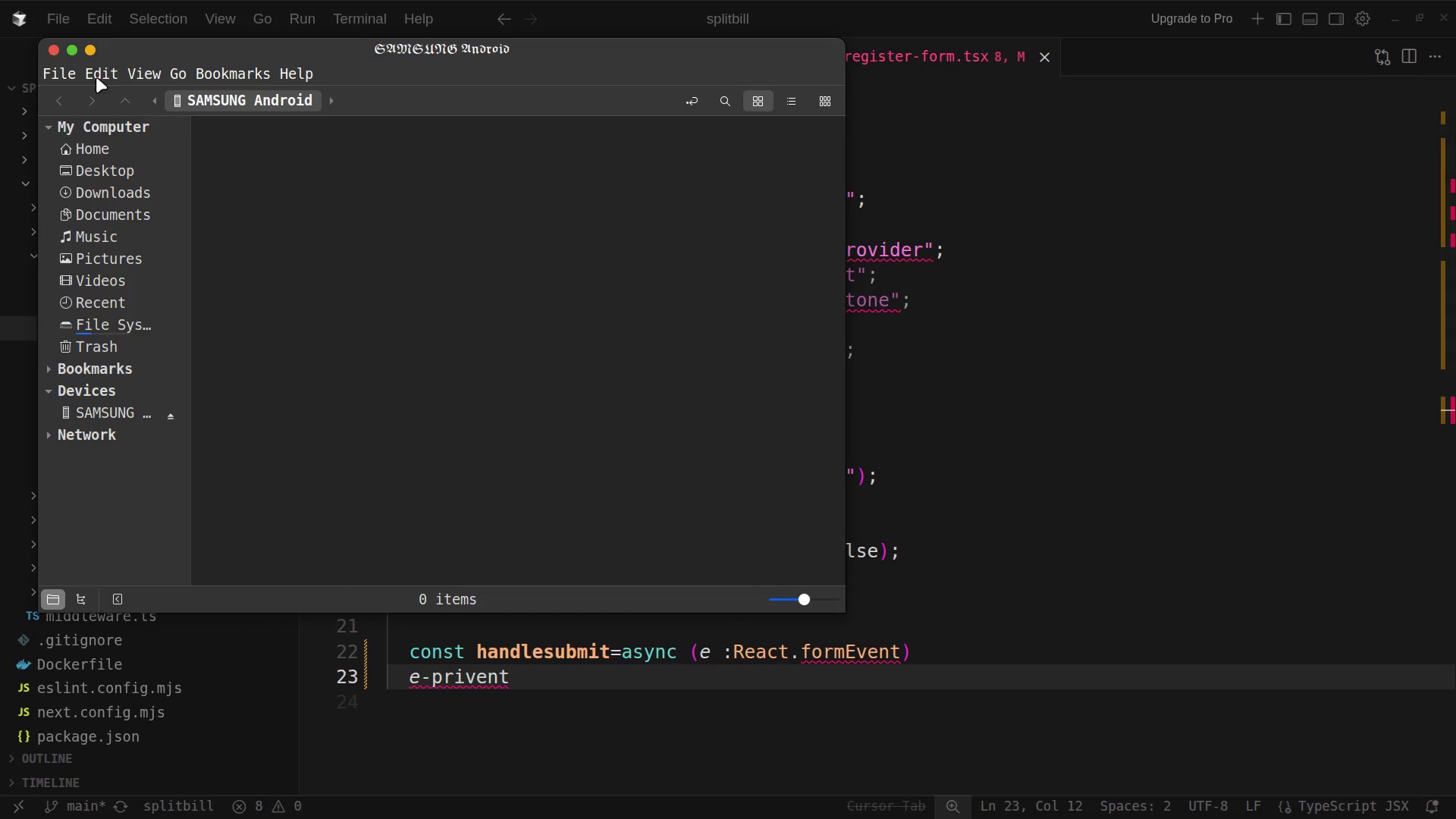 
left_click([52, 47])
 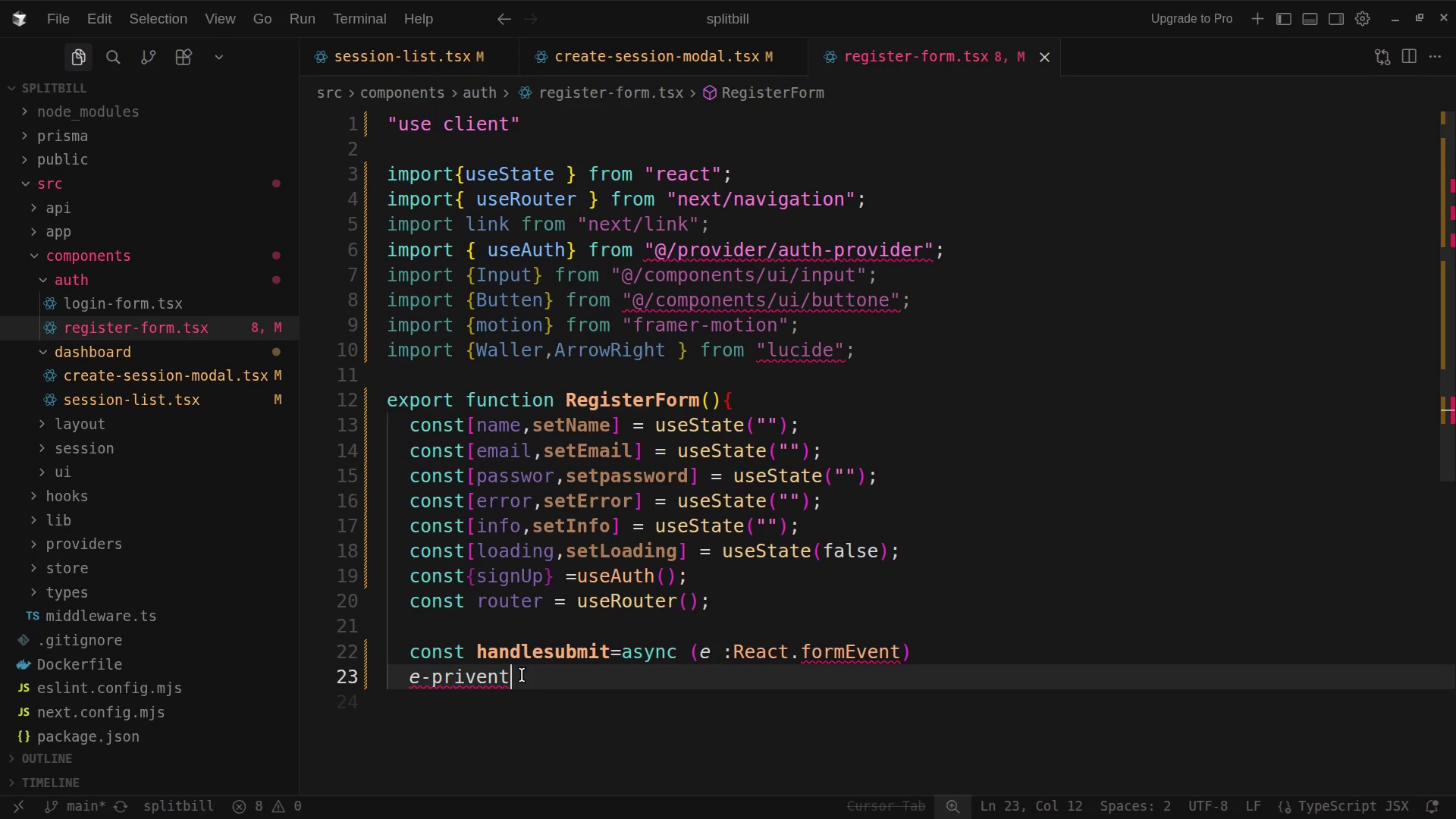 
left_click_drag(start_coordinate=[525, 672], to_coordinate=[347, 686])
 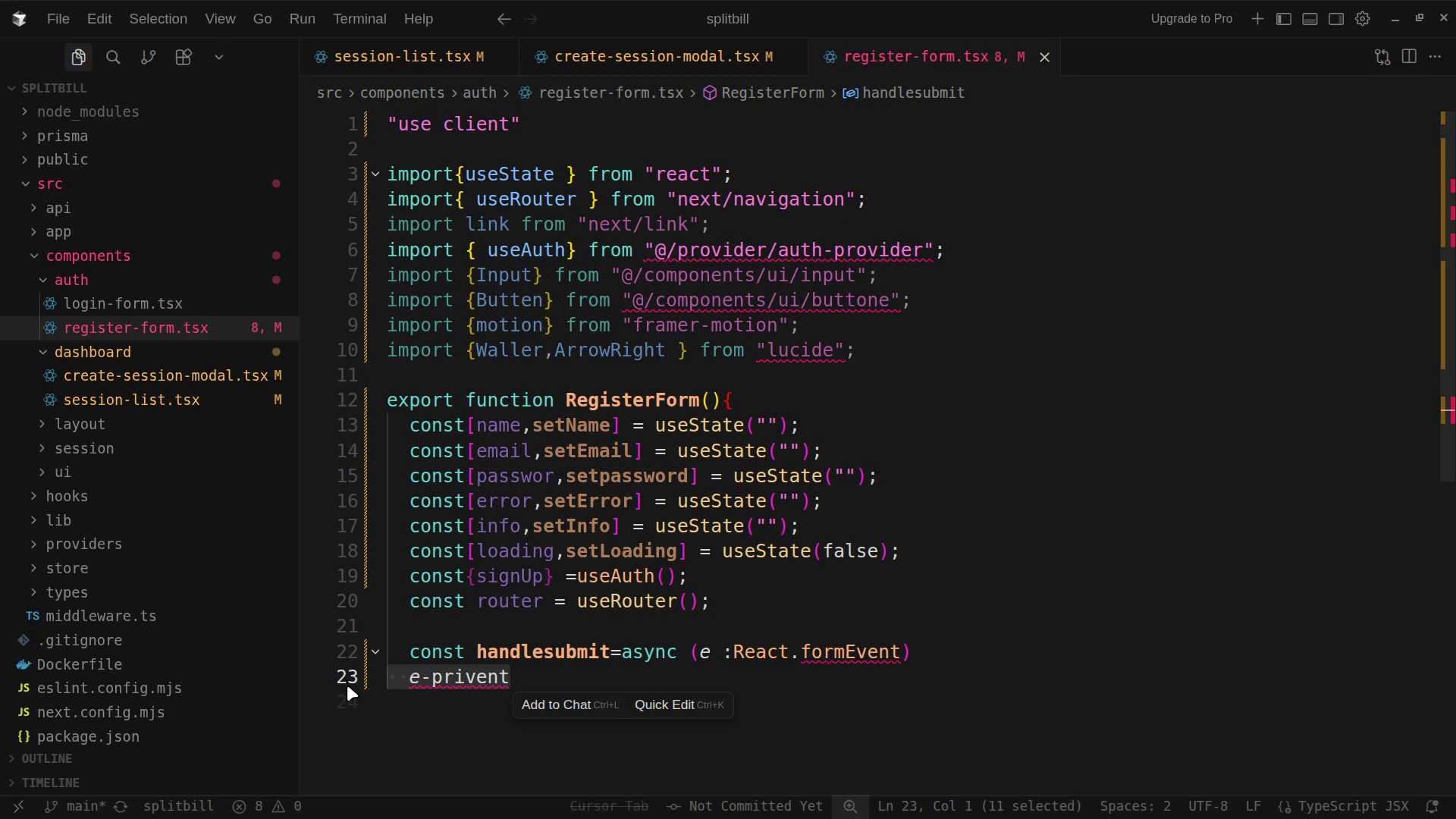 
key(Backspace)
 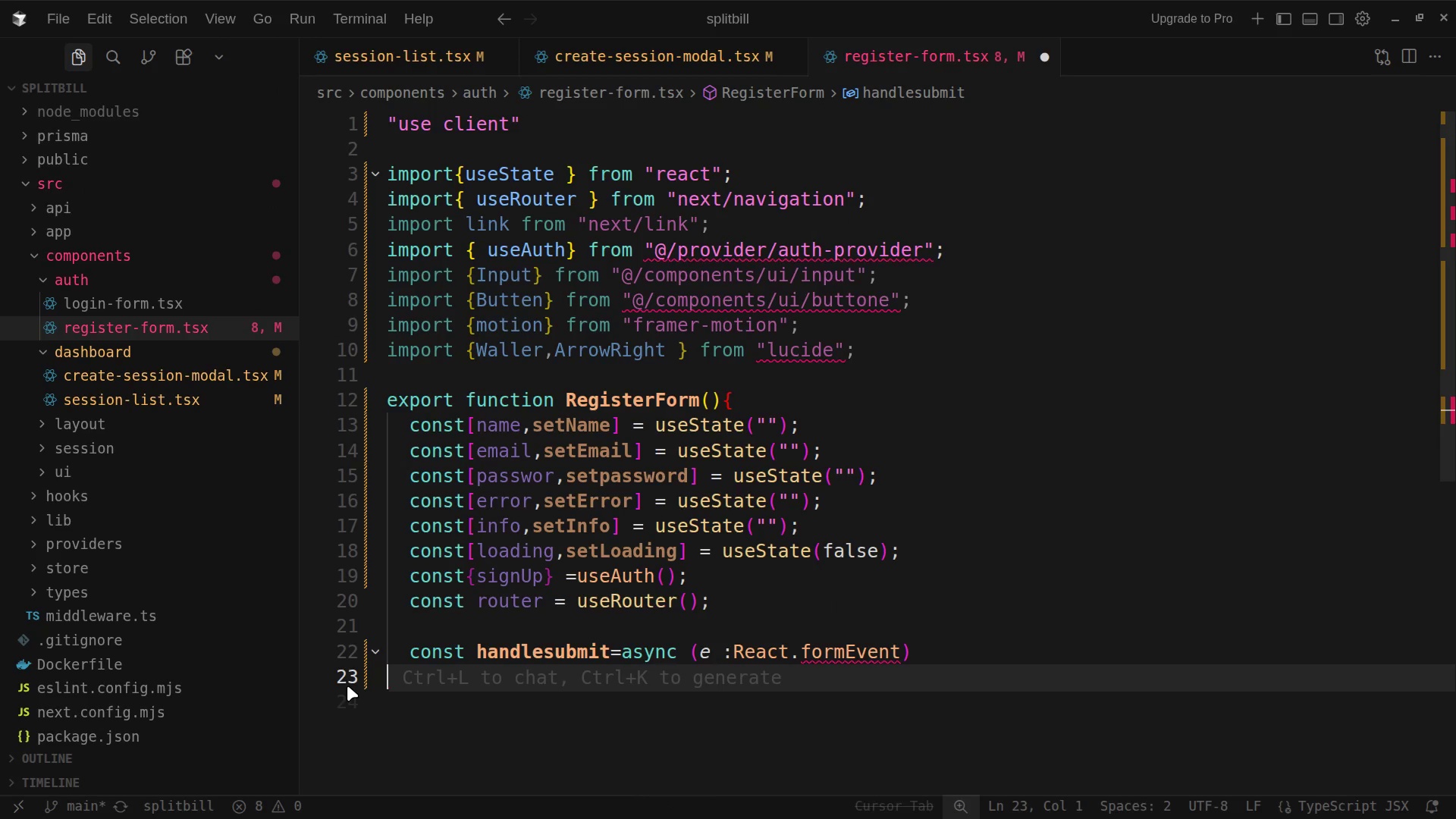 
key(Backspace)
 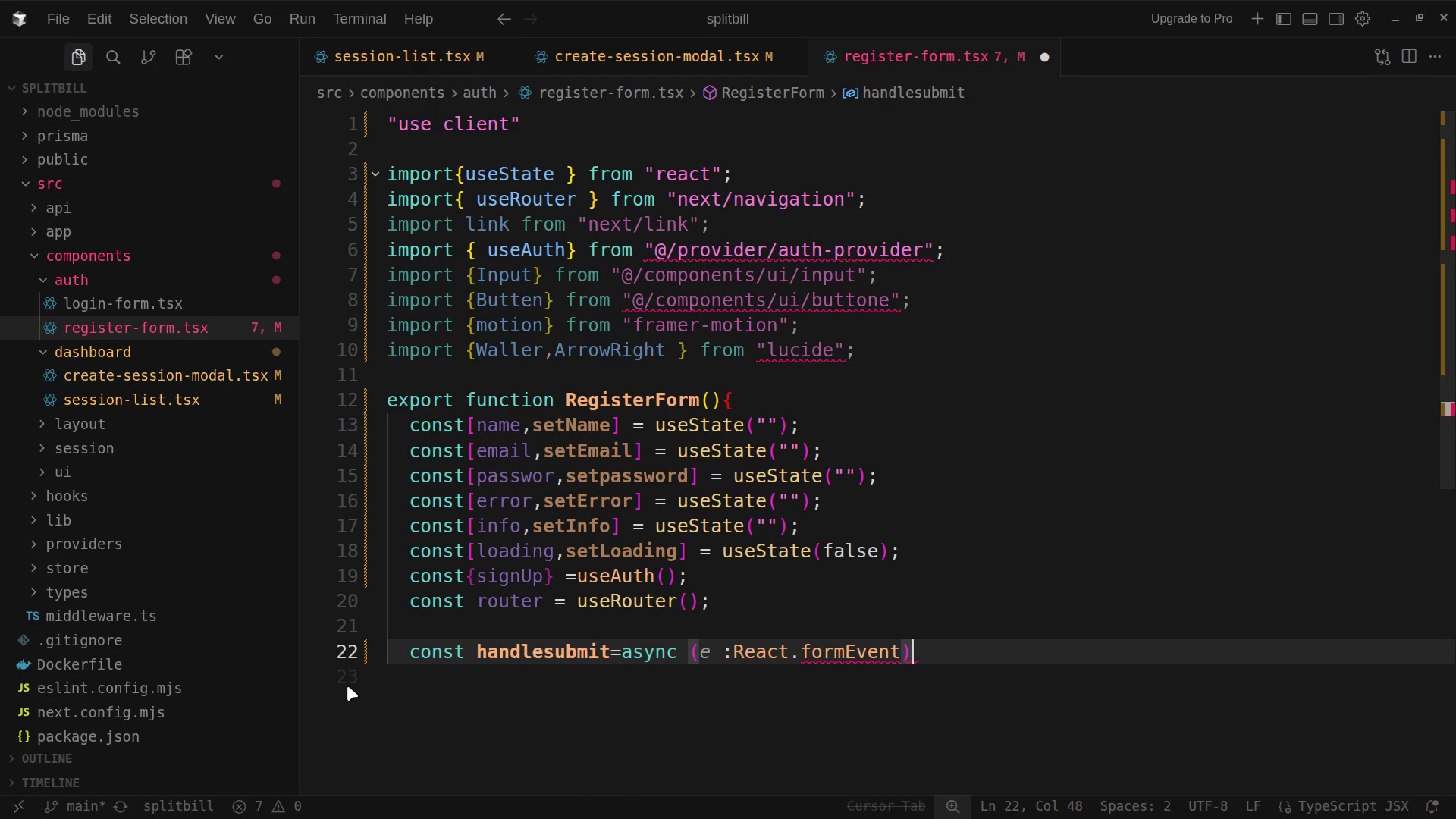 
key(Space)
 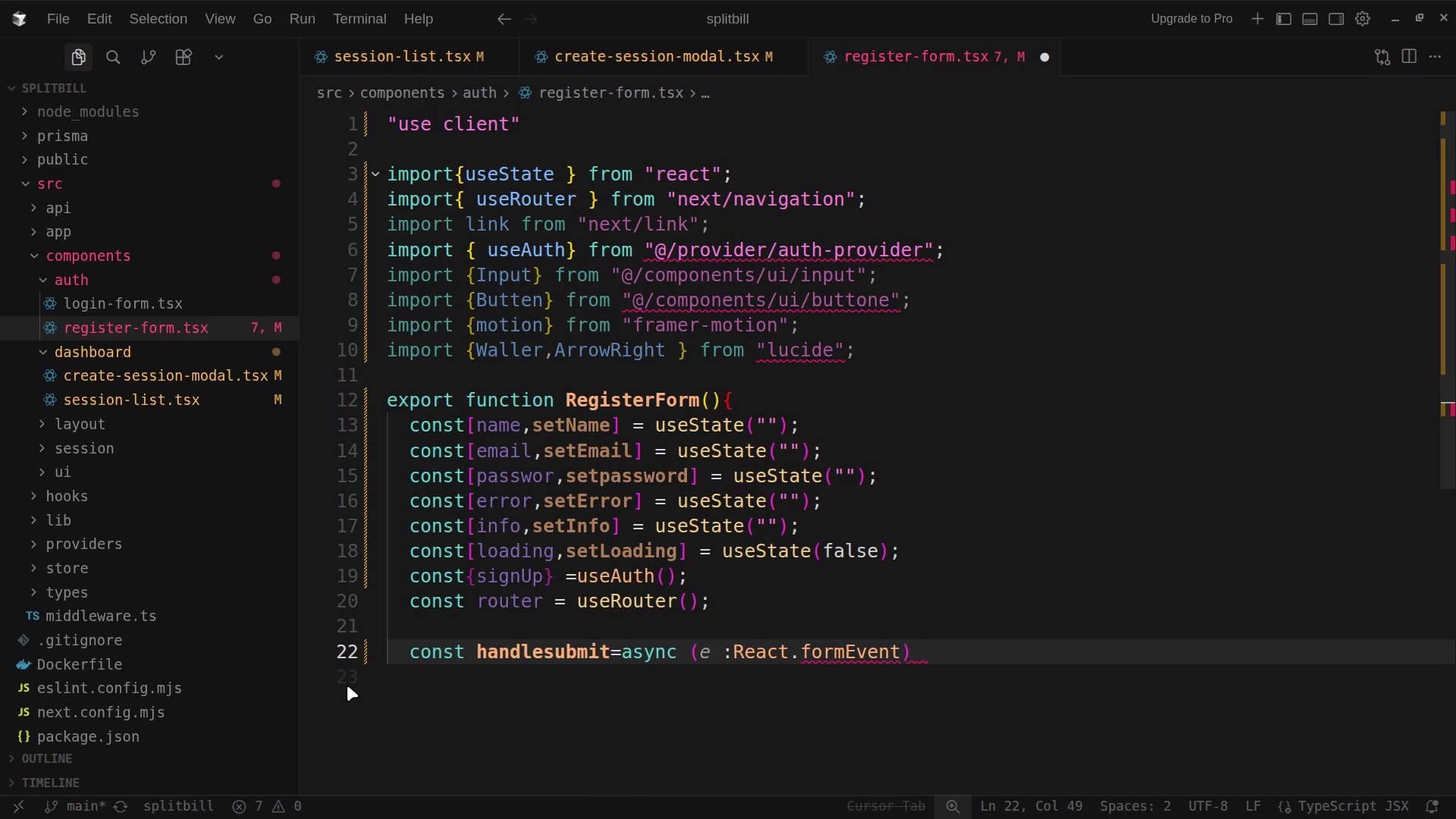 
key(Shift+BracketLeft)
 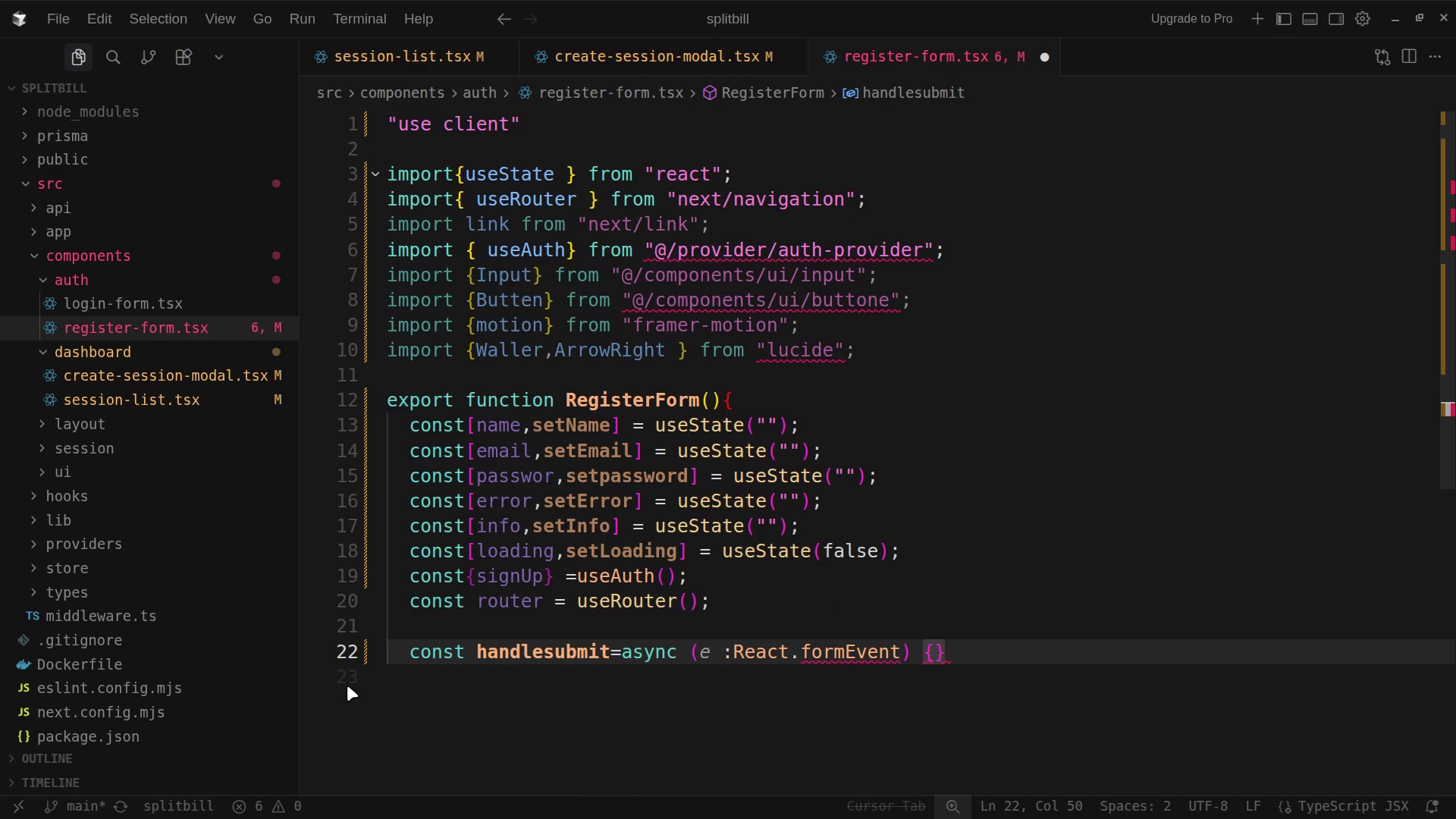 
key(Enter)
 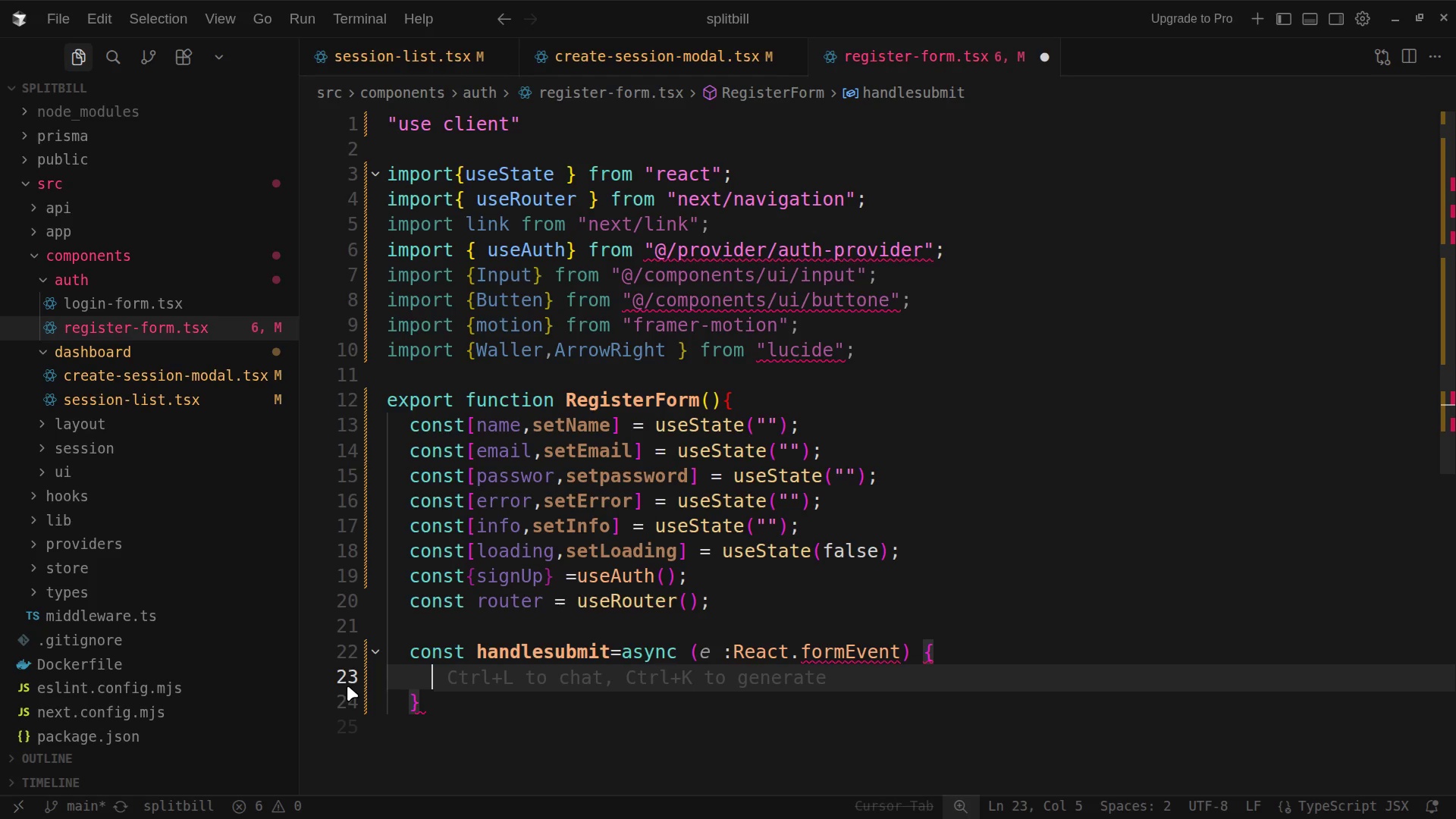 
key(E)
 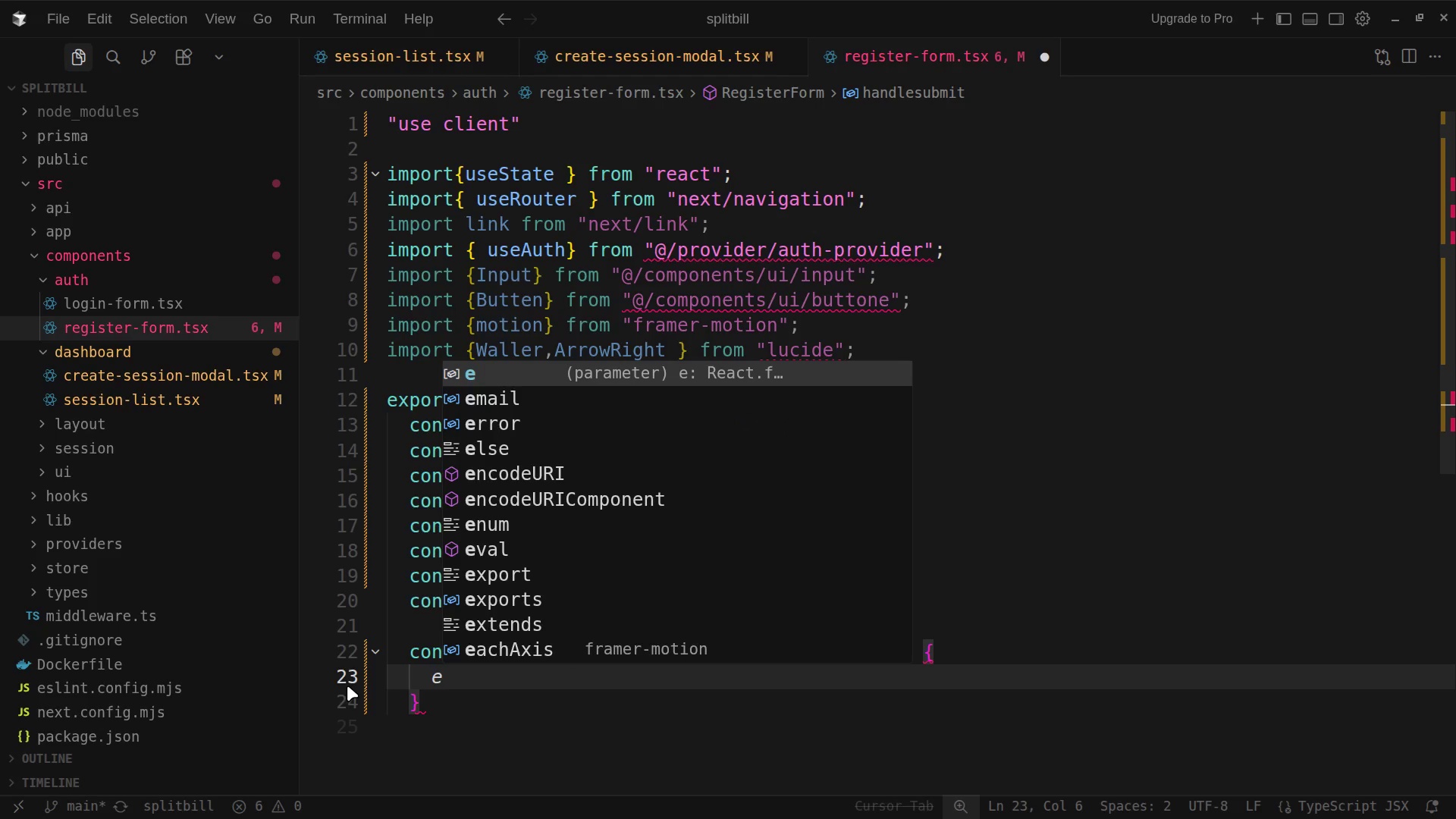 
type(.prevent)
 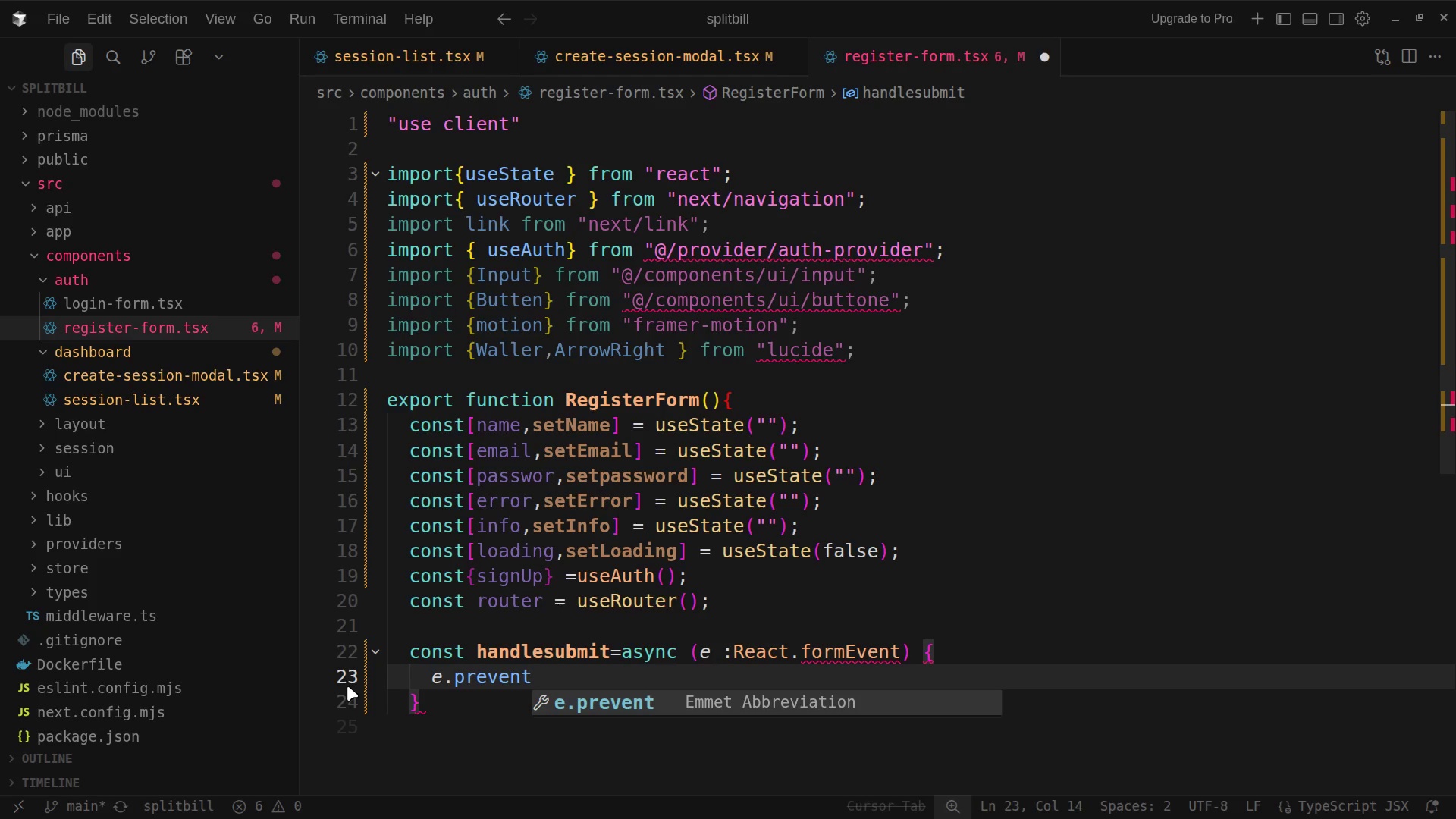 
type(Def)
 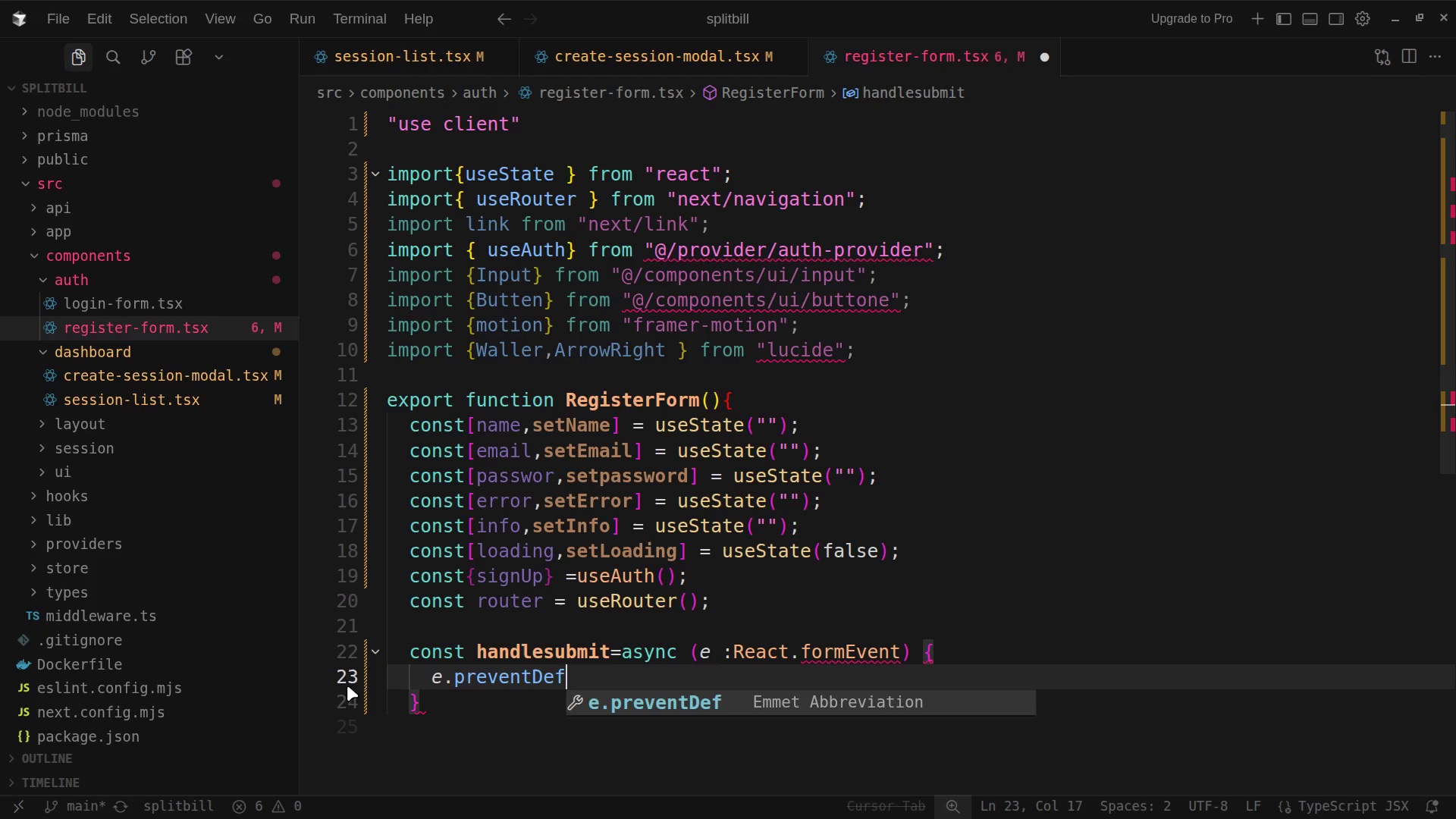 
wait(7.2)
 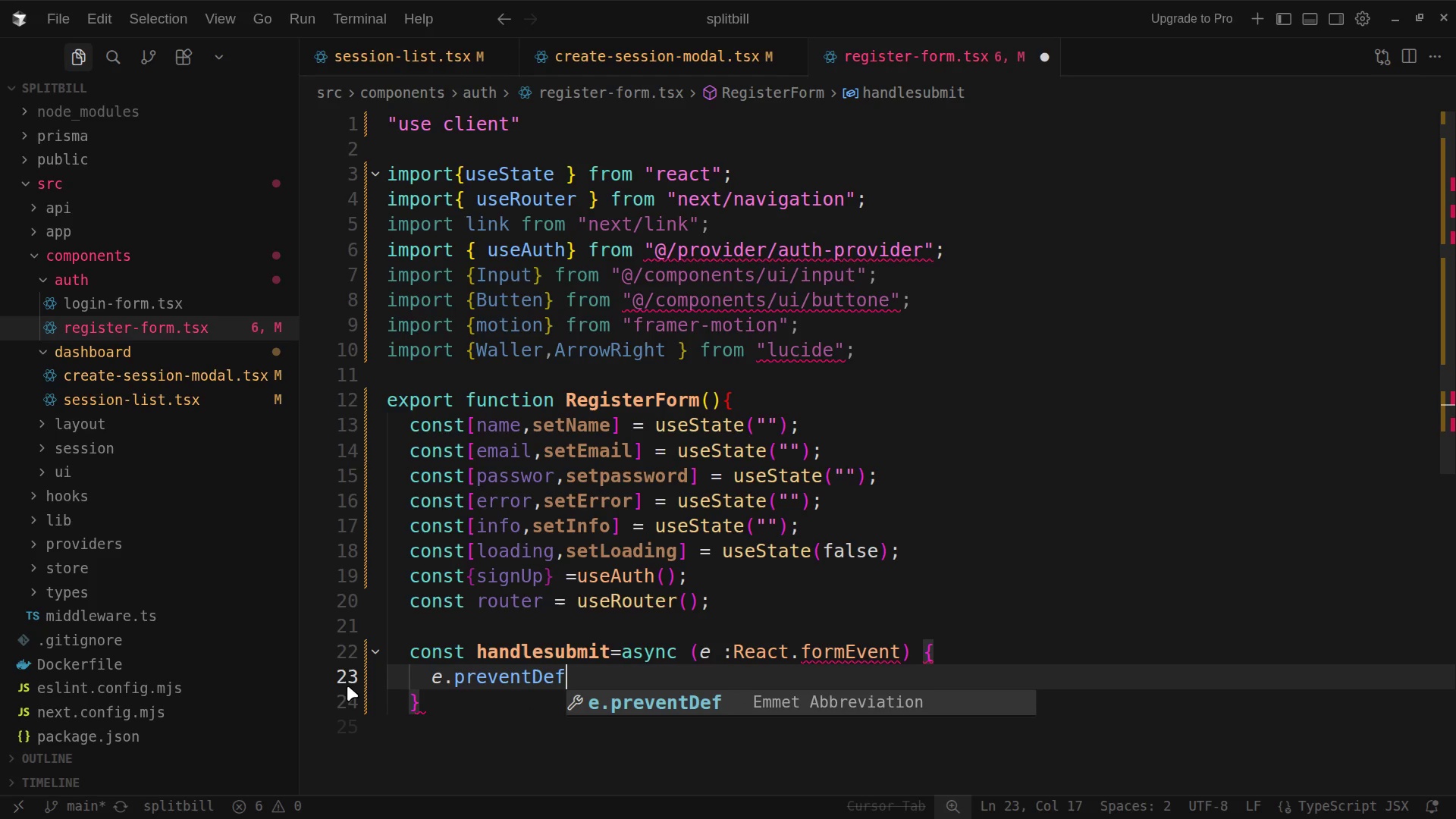 
left_click([915, 649])
 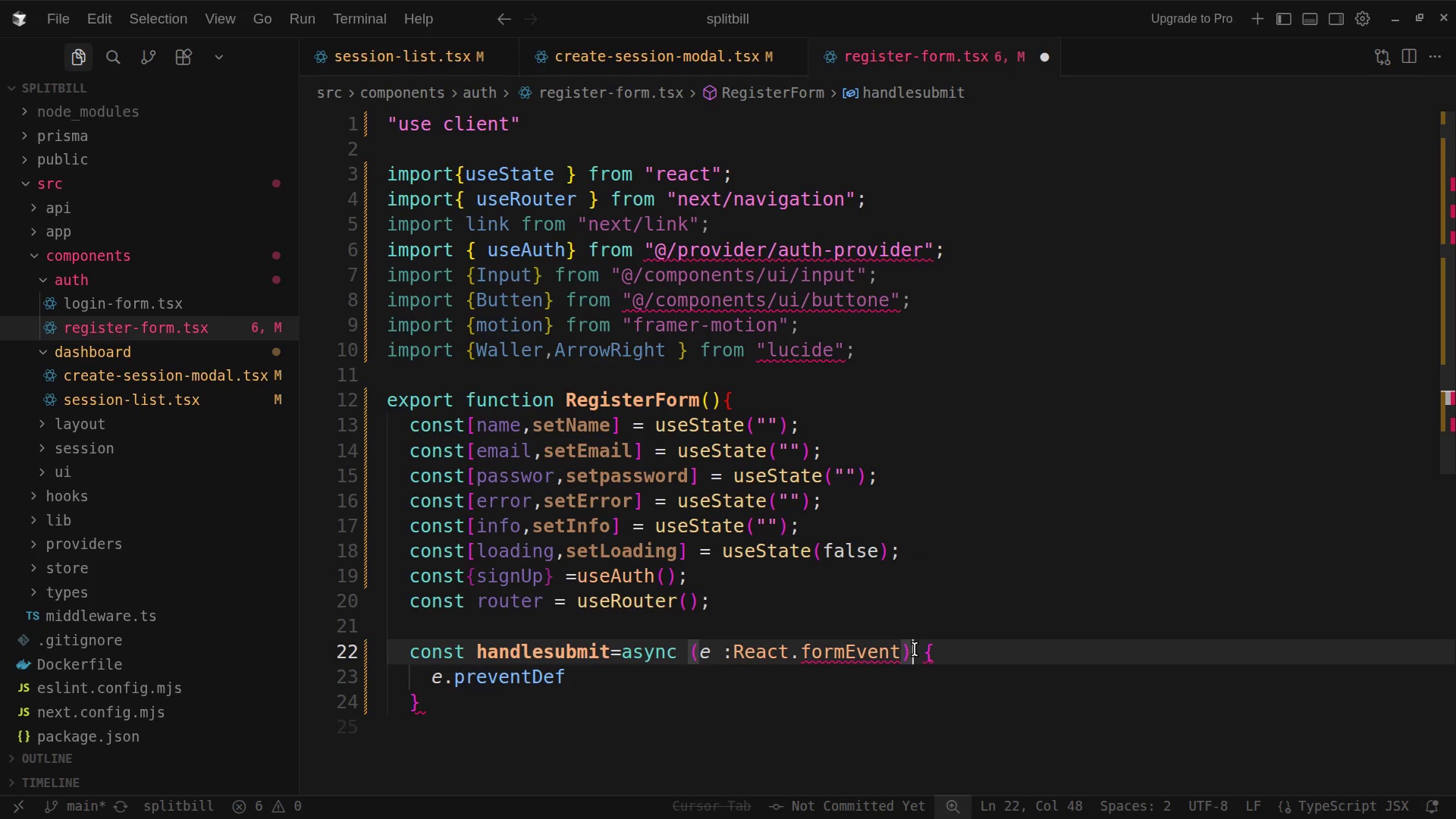 
key(Space)
 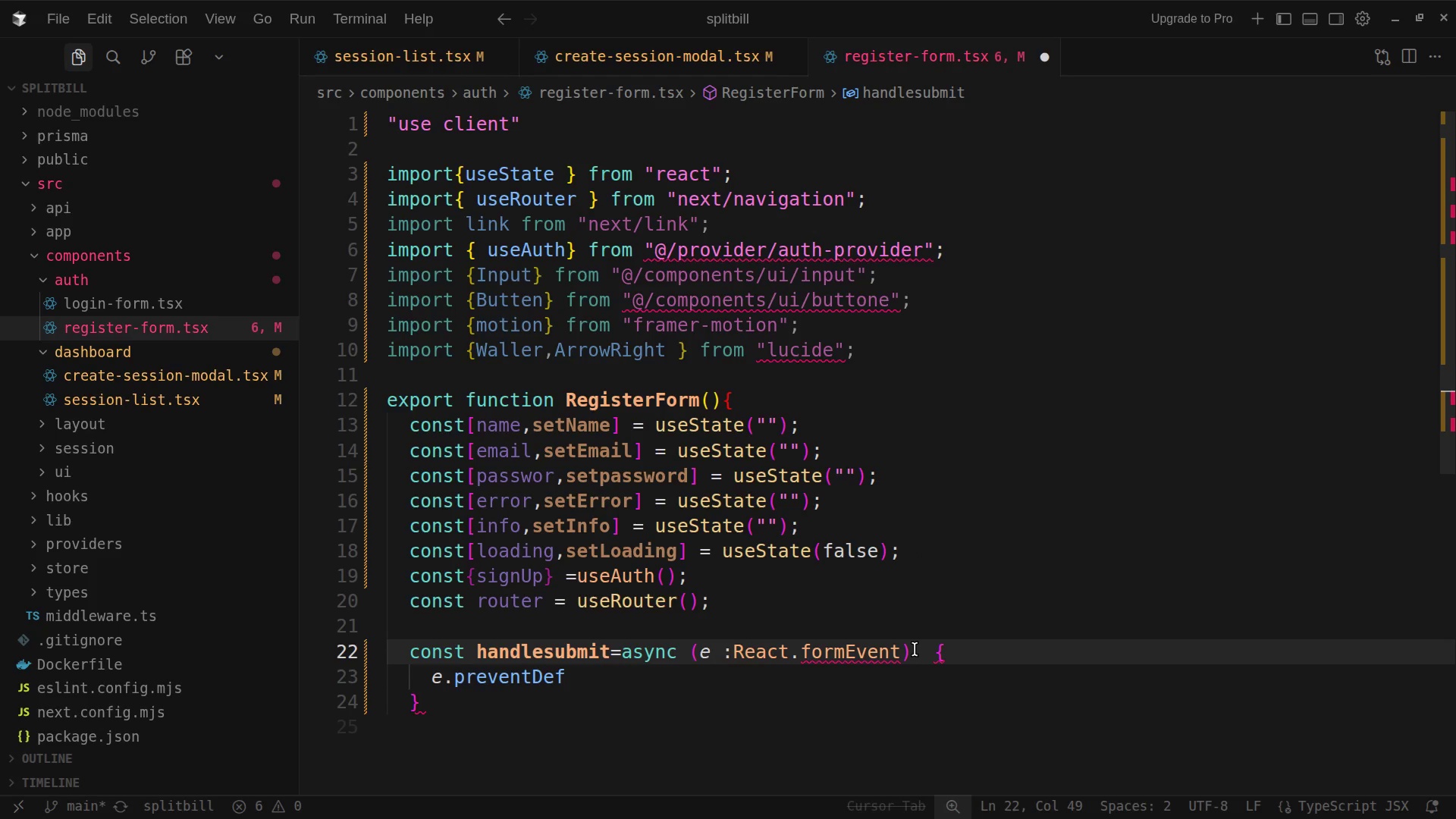 
key(Equal)
 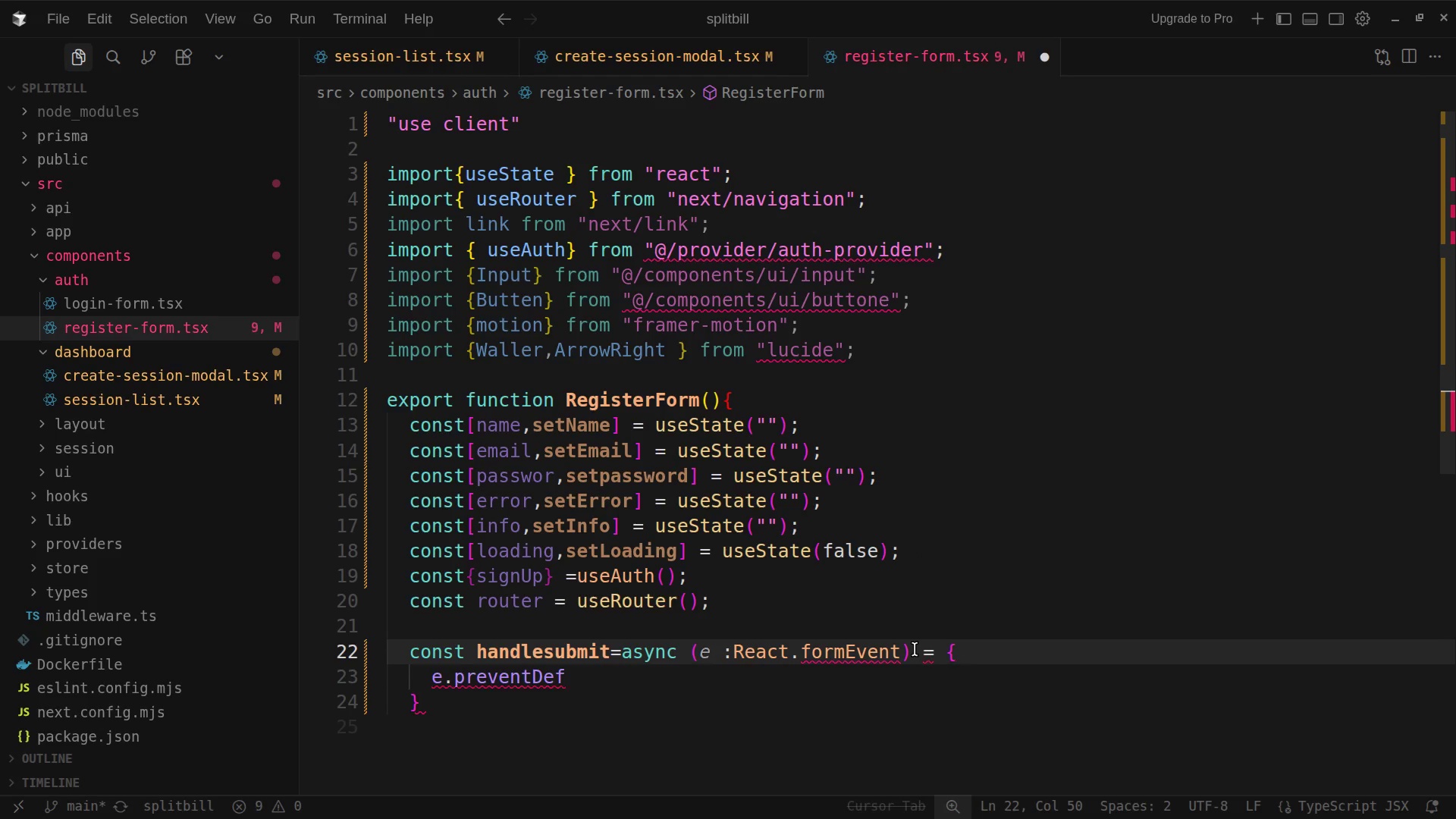 
key(Shift+Period)
 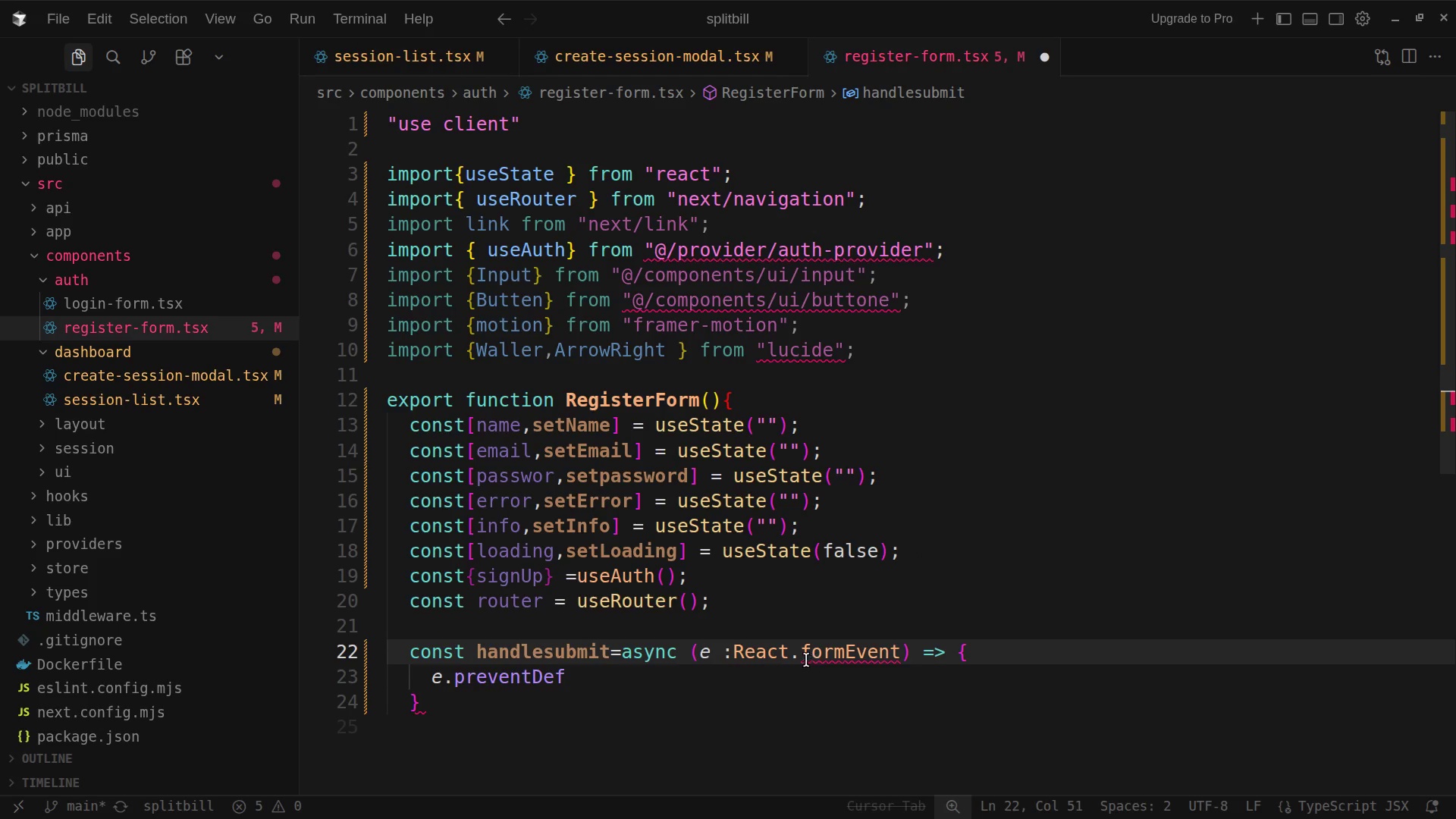 
left_click([737, 686])
 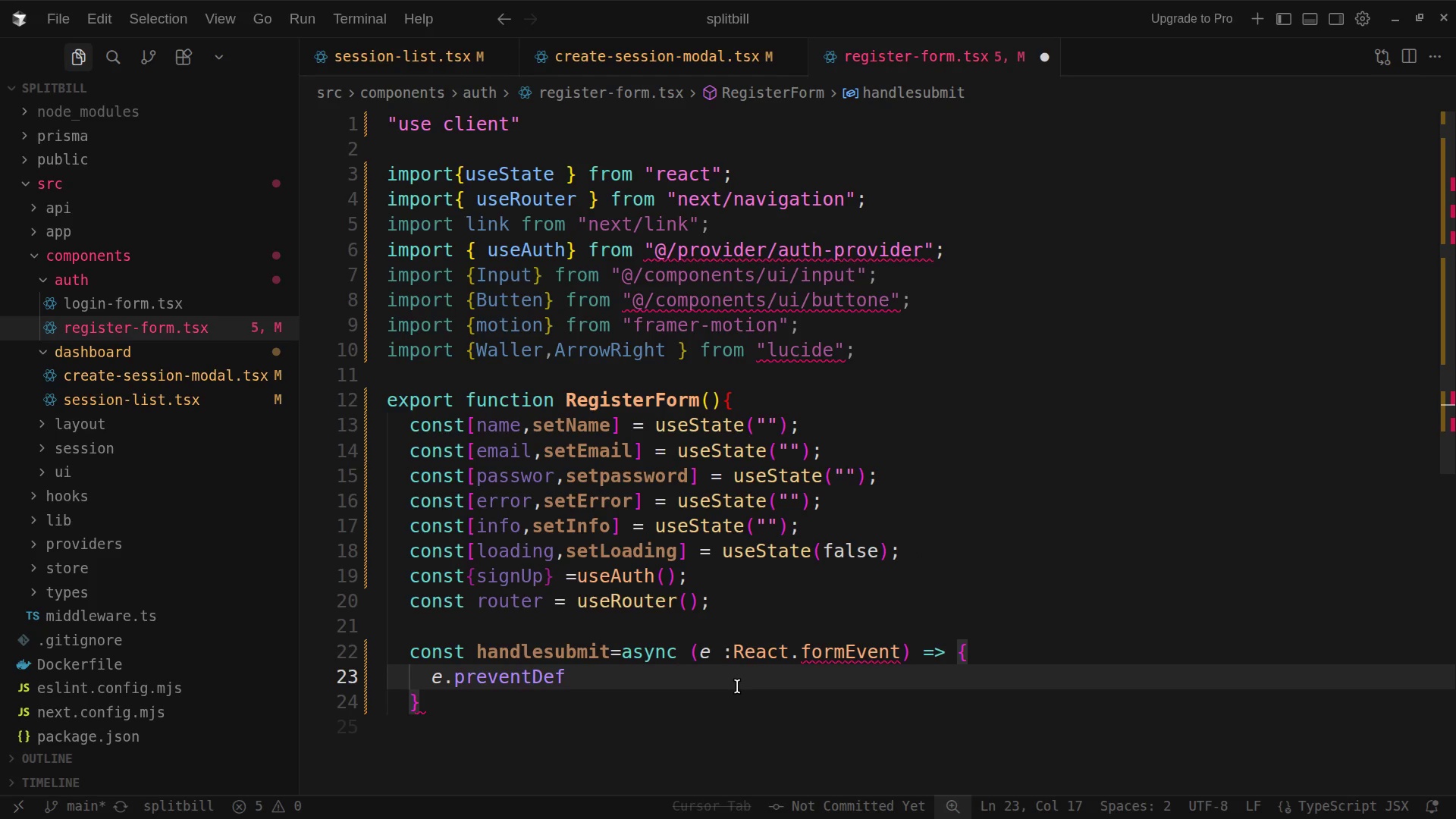 
type(ault)
 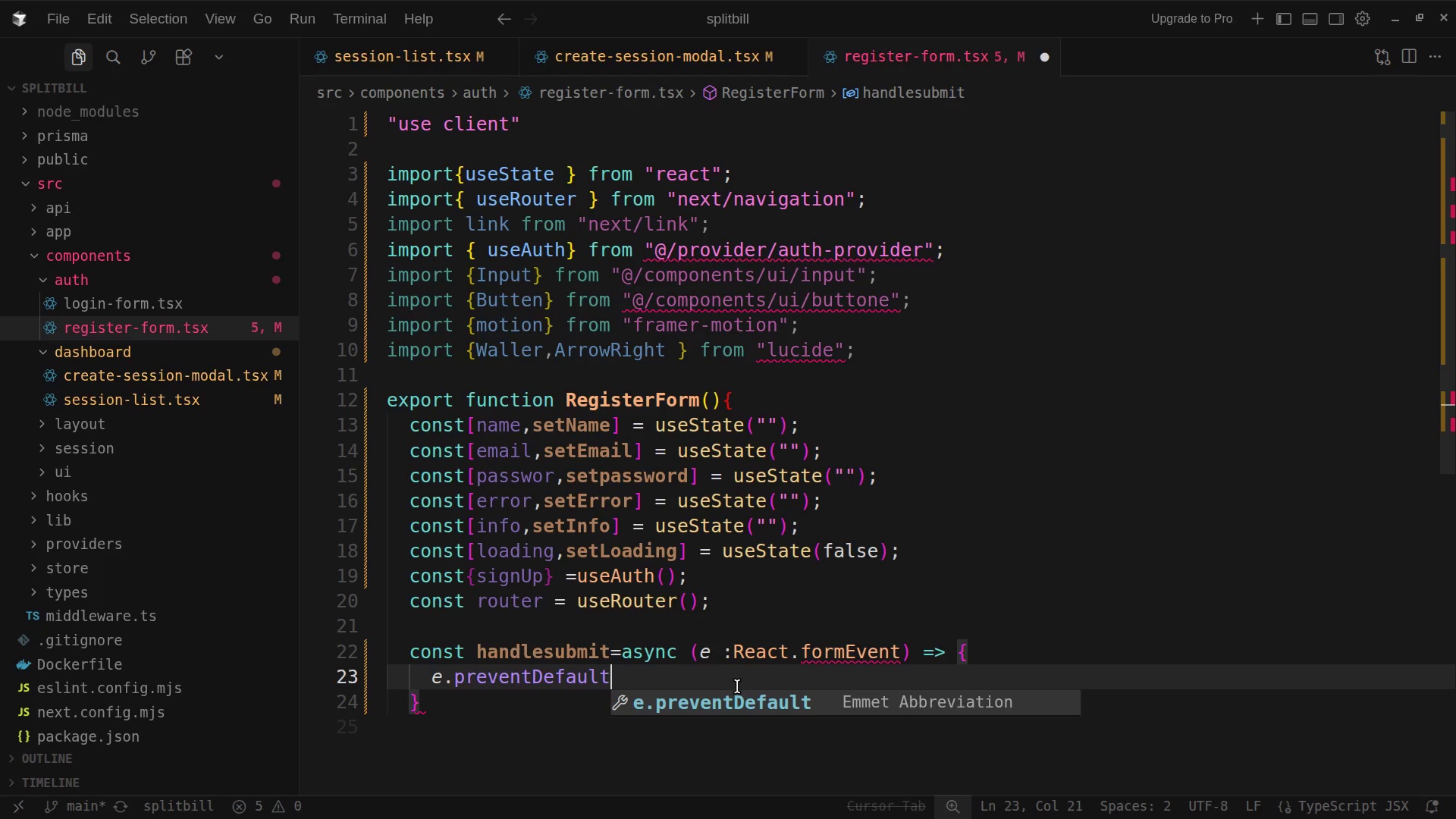 
key(Shift+9)
 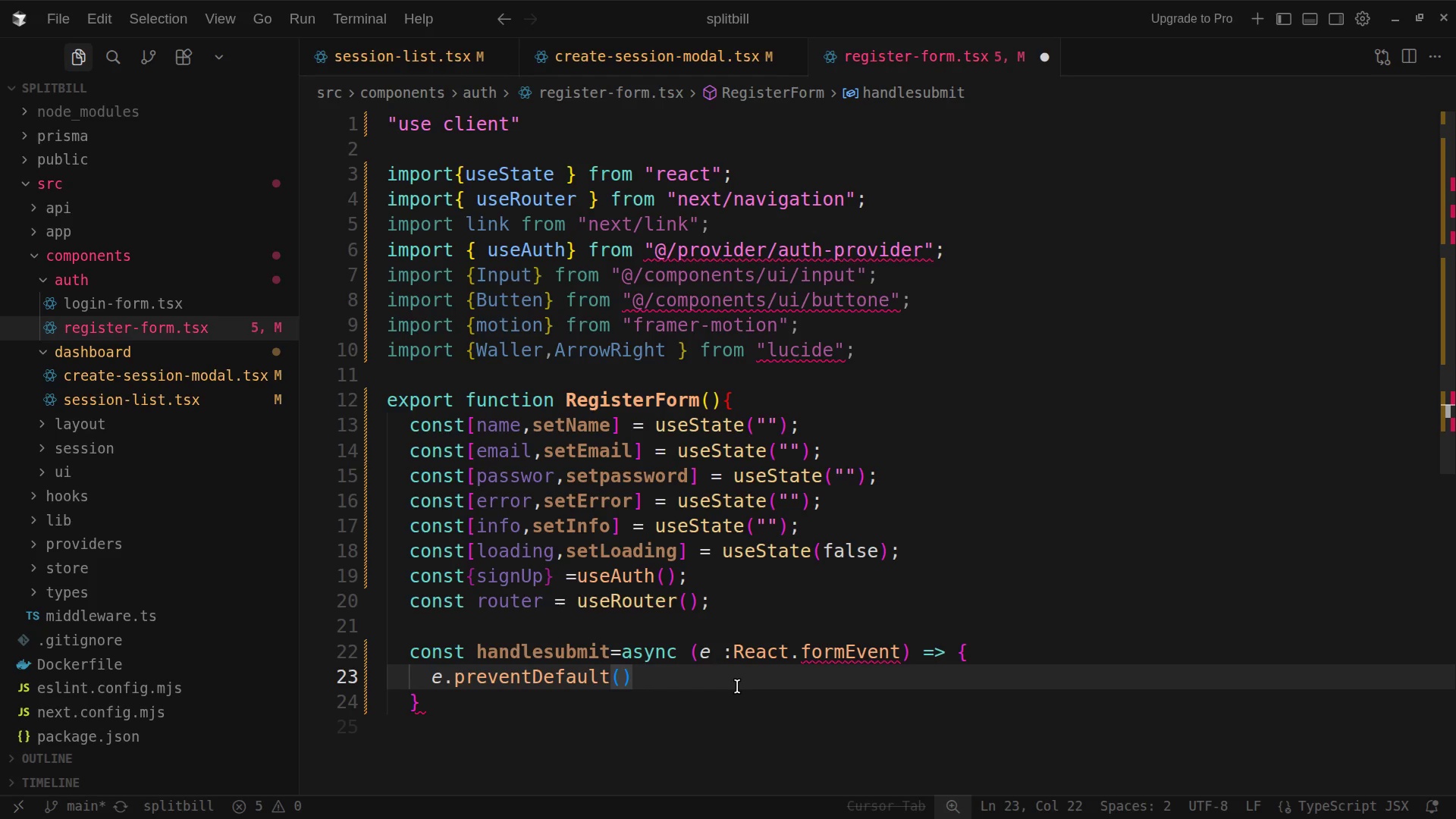 
key(ArrowRight)
 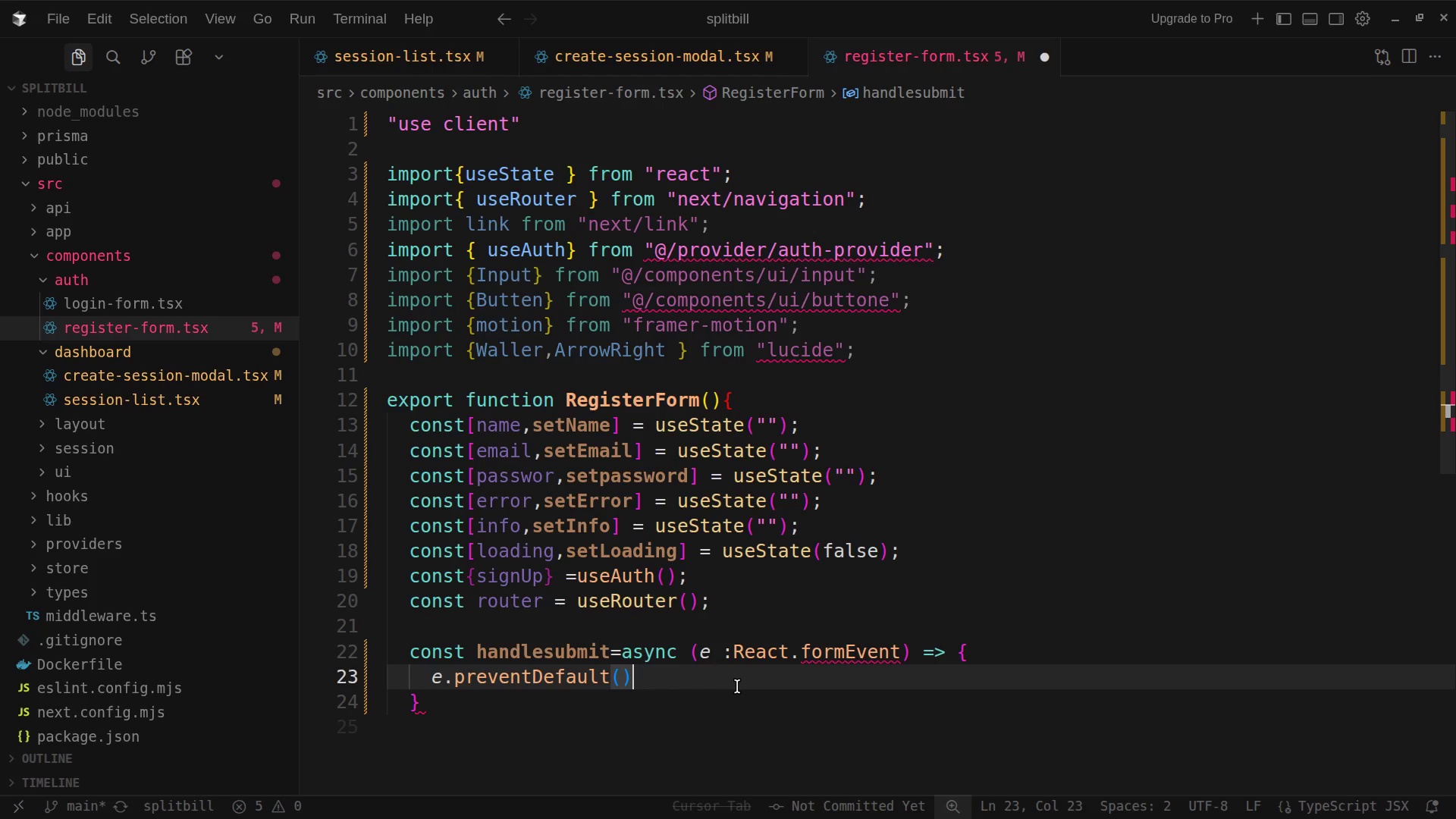 
key(Semicolon)
 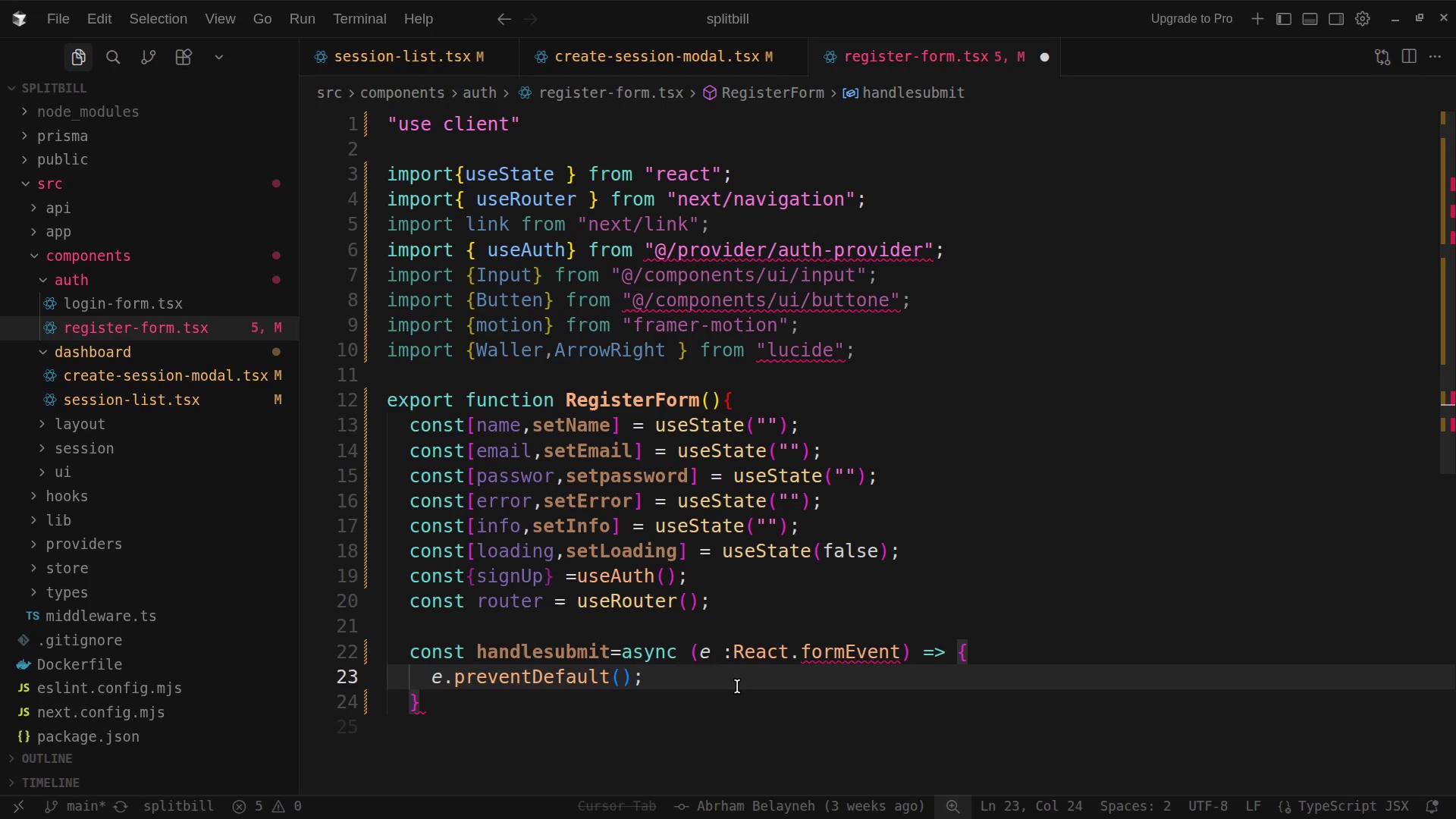 
key(Enter)
 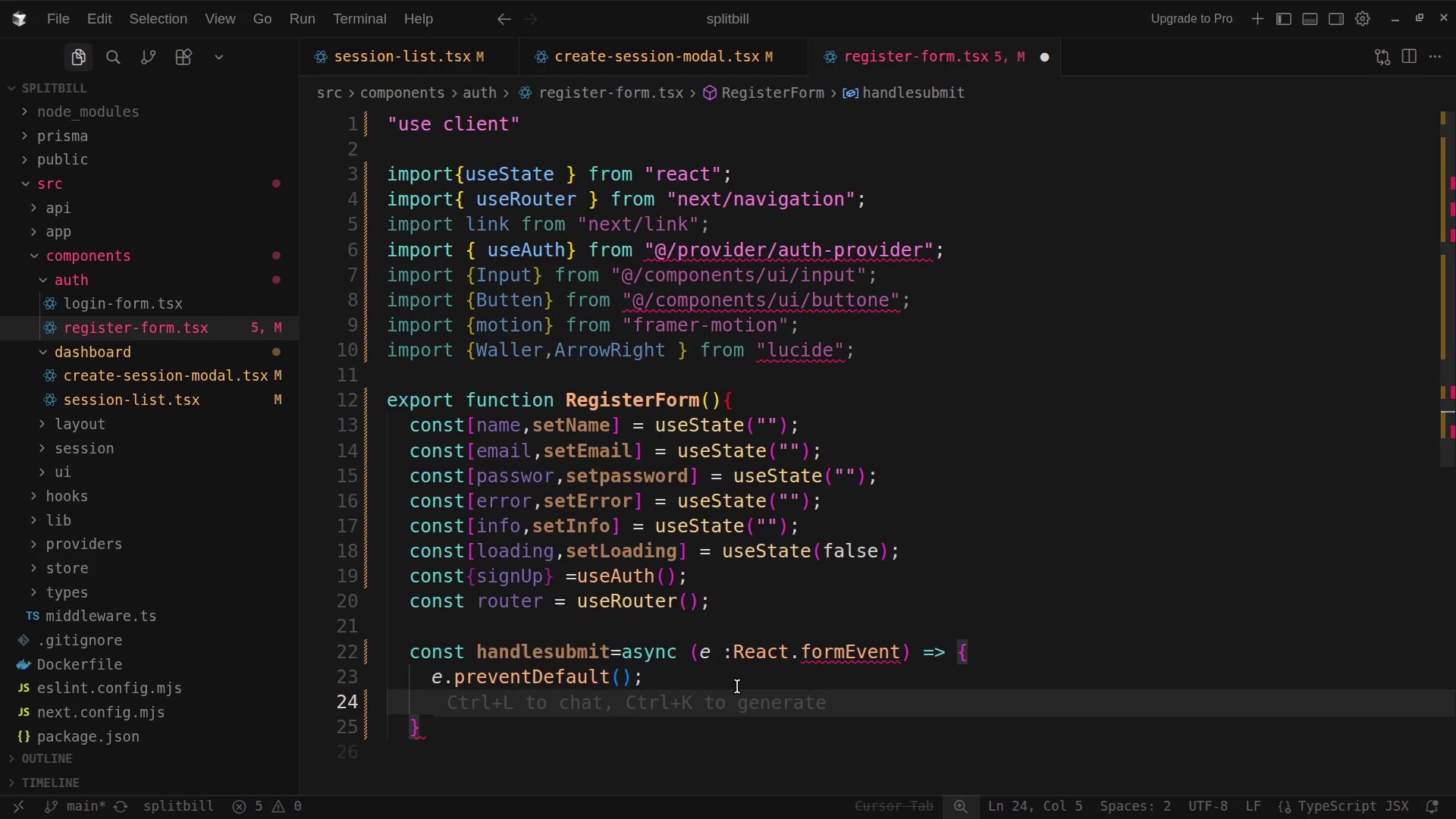 
type(set)
 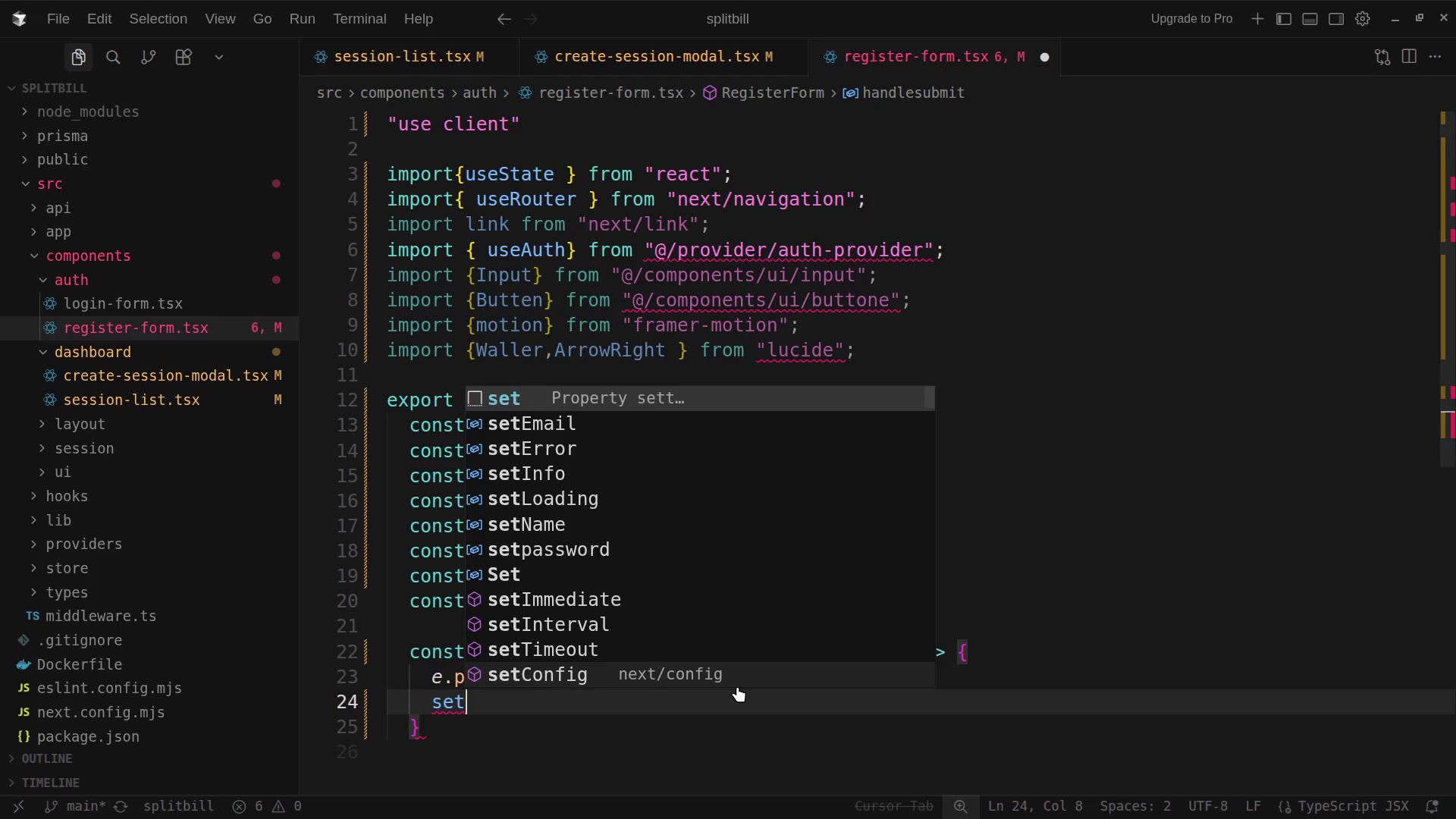 
type(Error)
 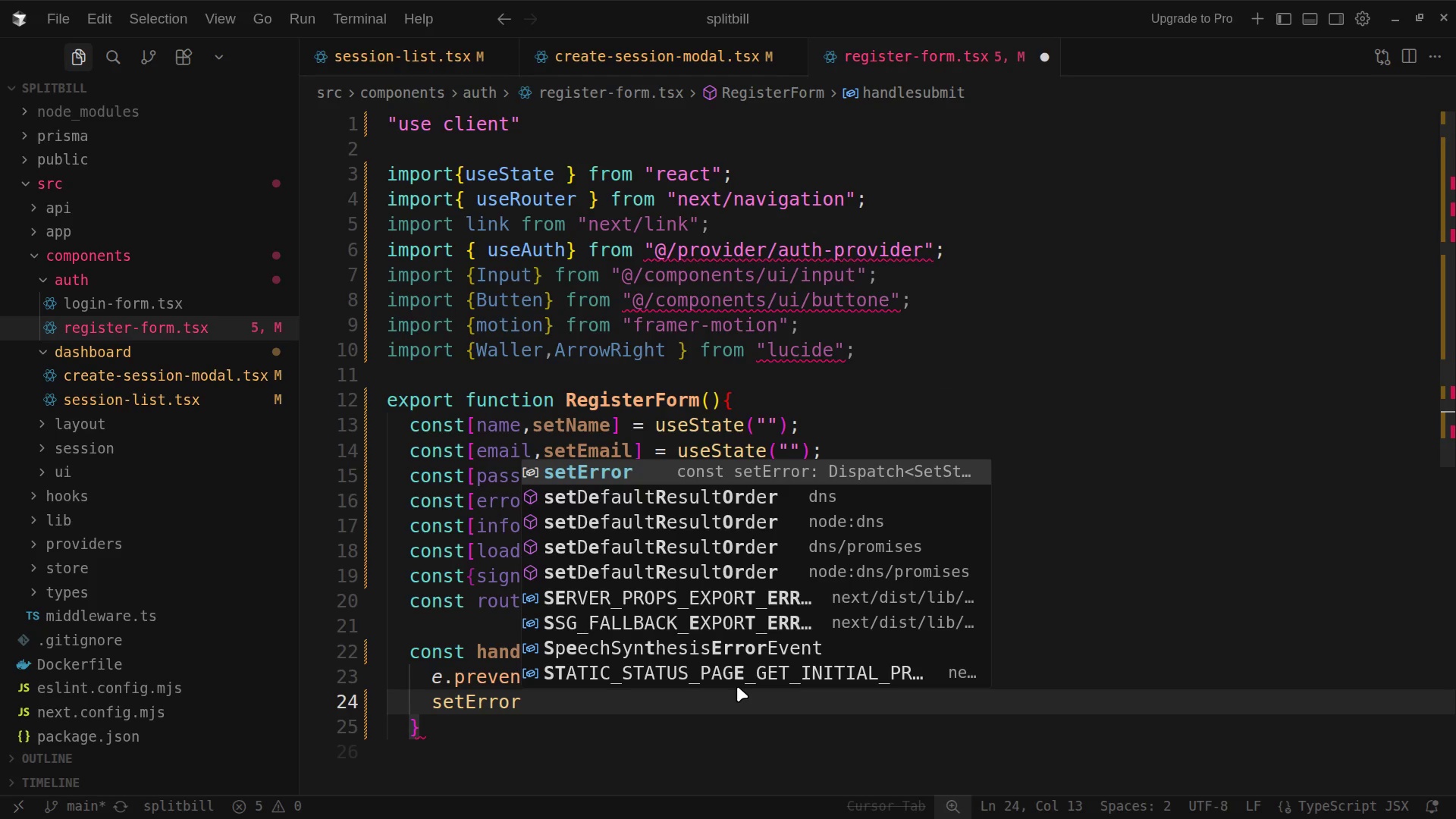 
key(Shift+9)
 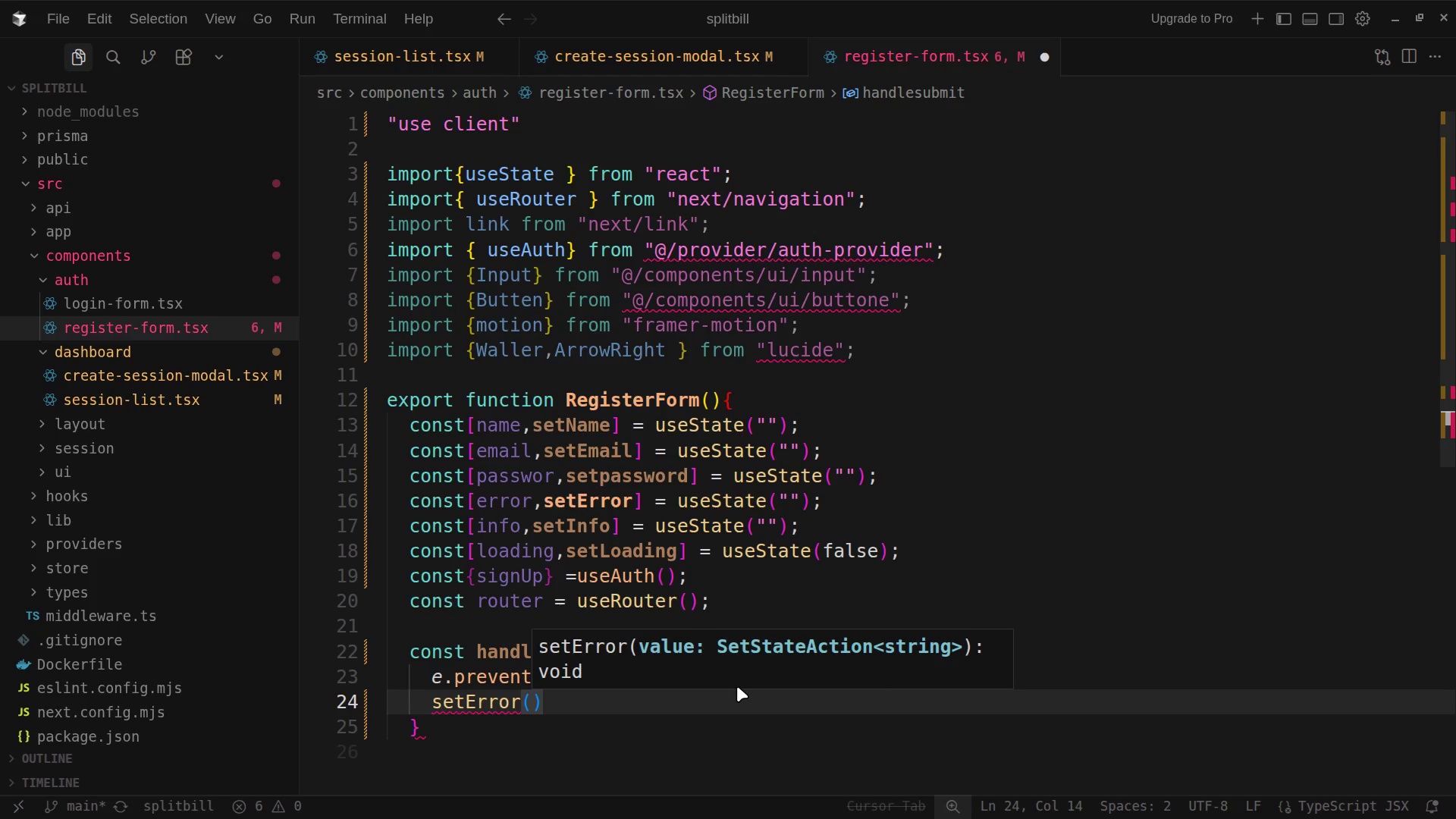 
key(Semicolon)
 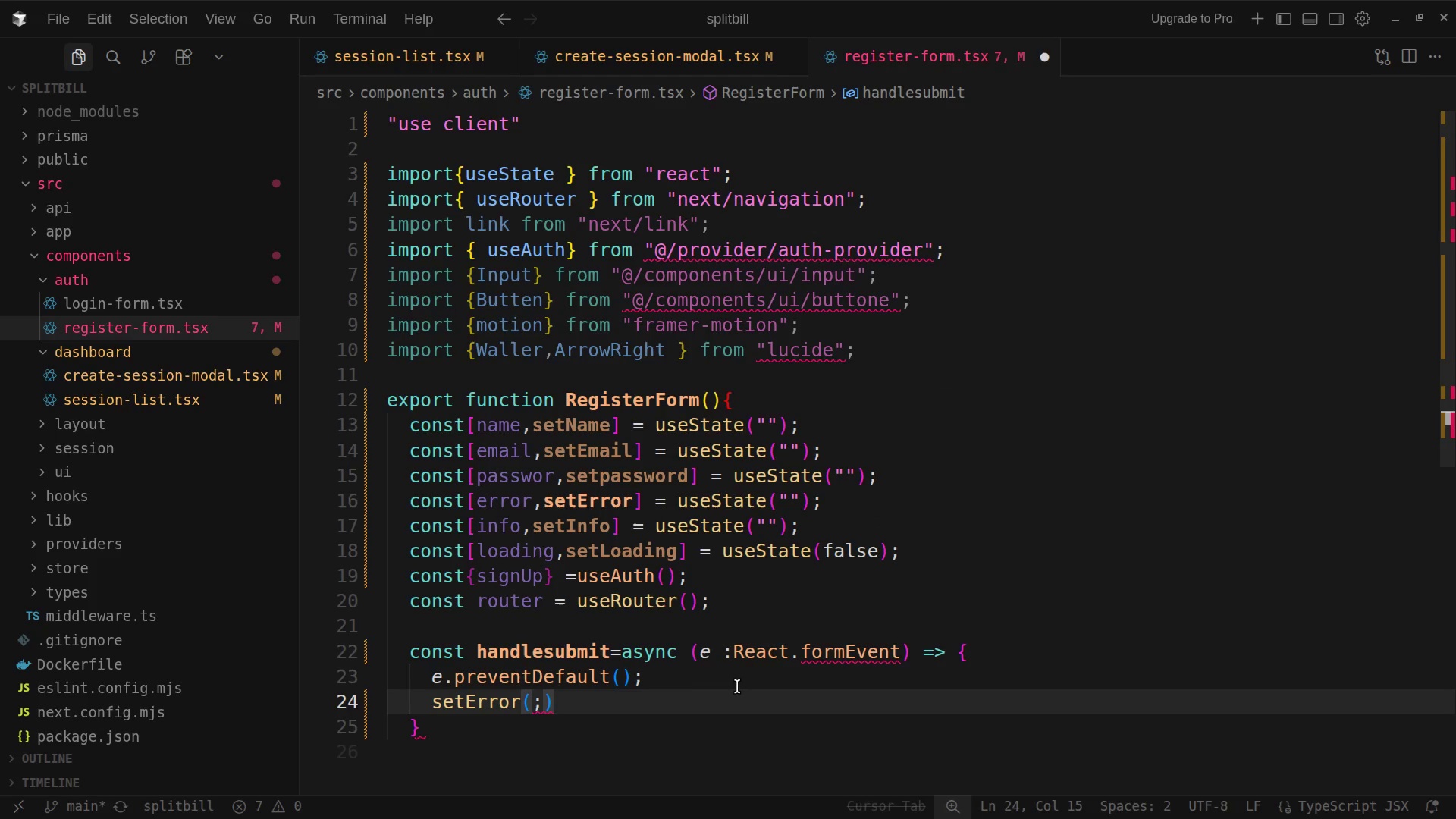 
key(Backspace)
 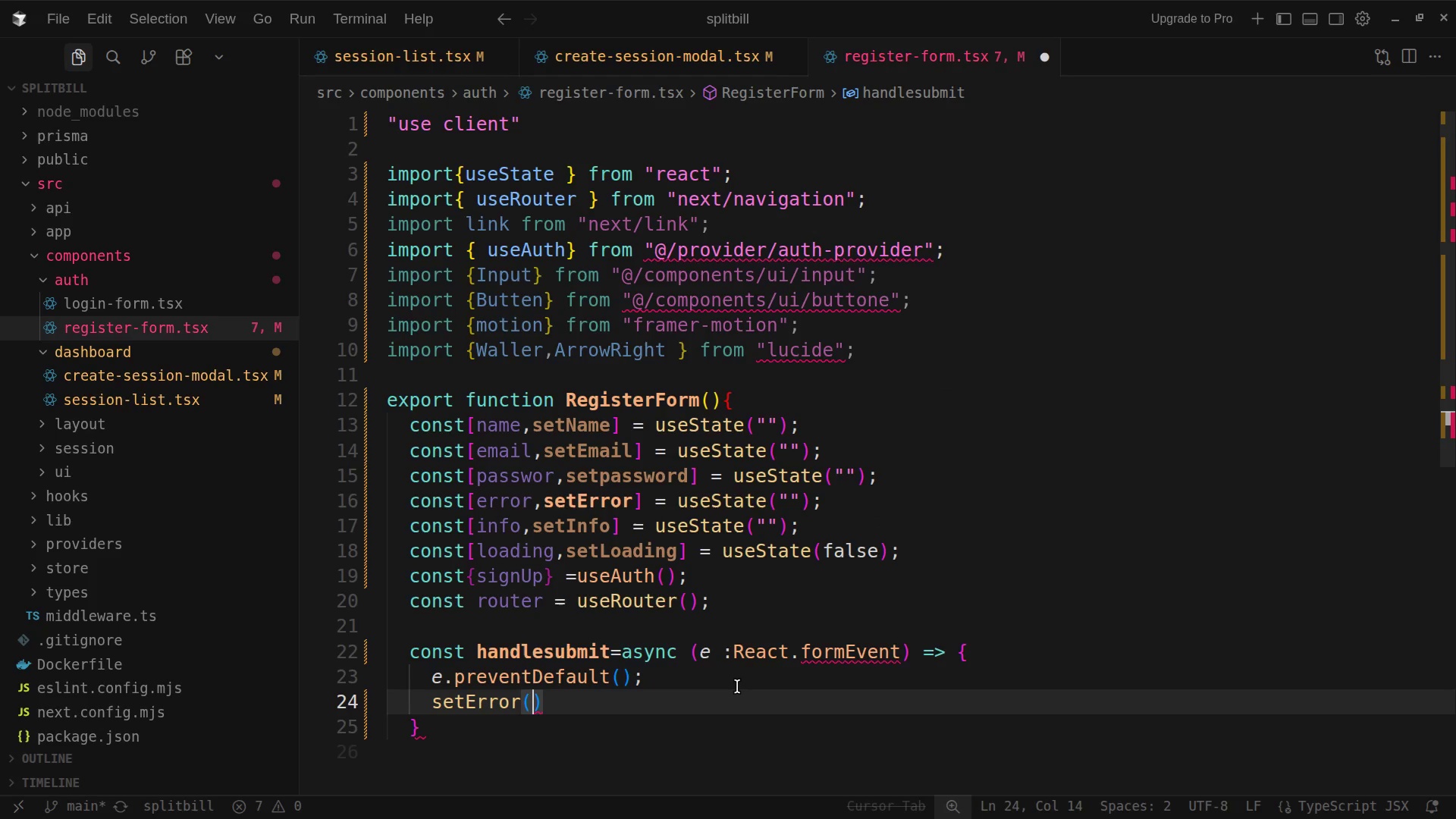 
key(Shift+Quote)
 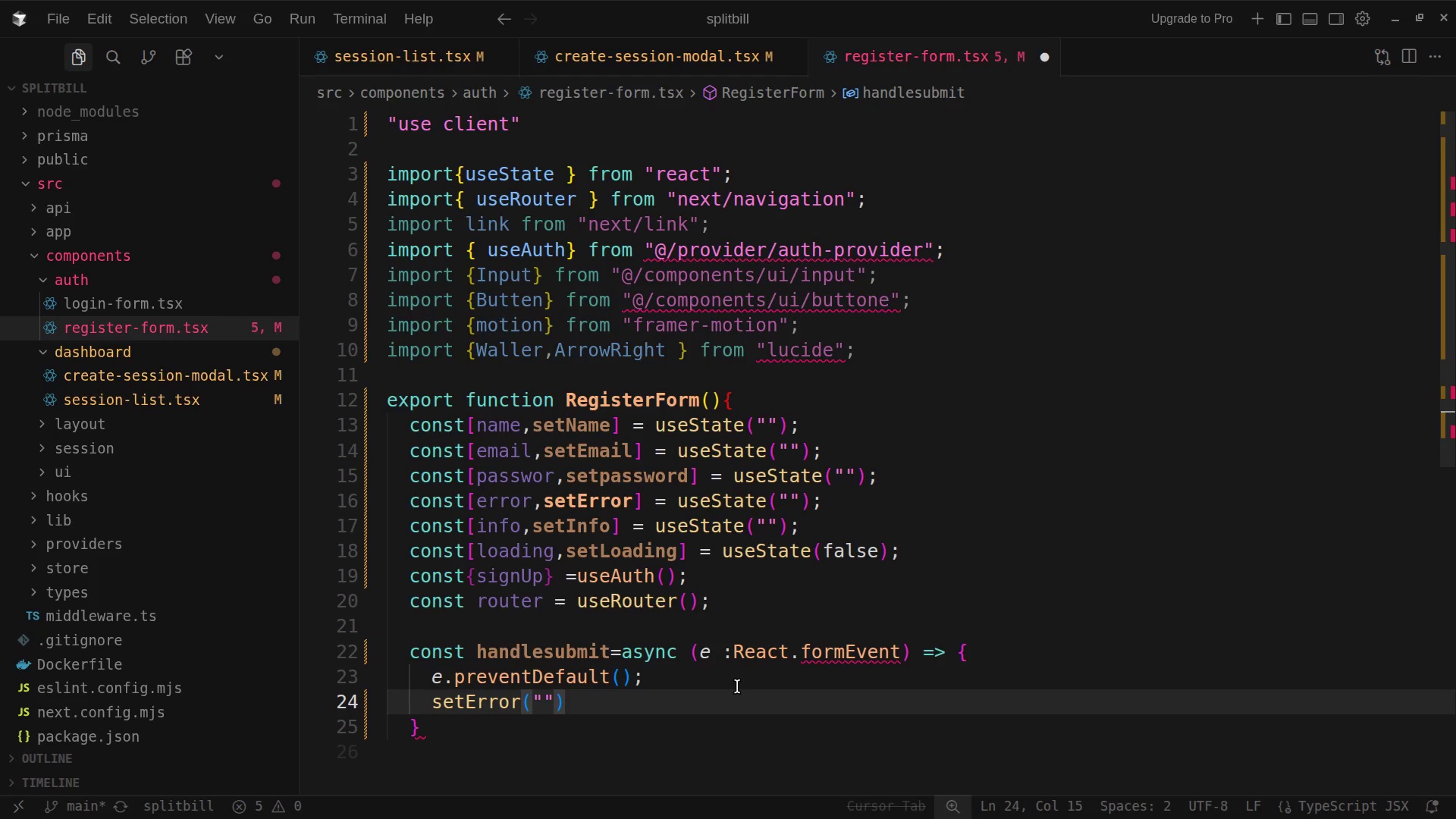 
key(ArrowRight)
 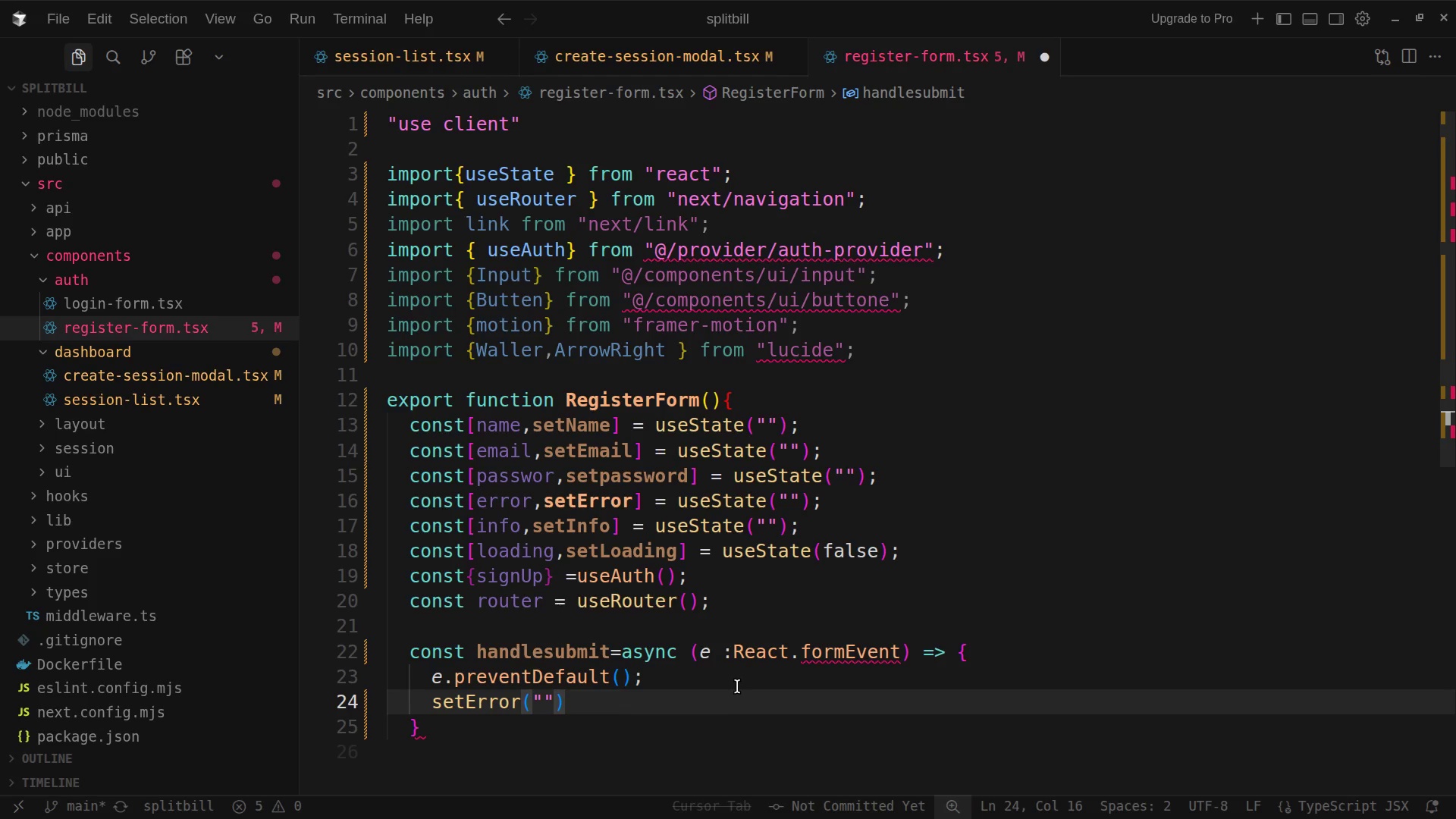 
key(ArrowRight)
 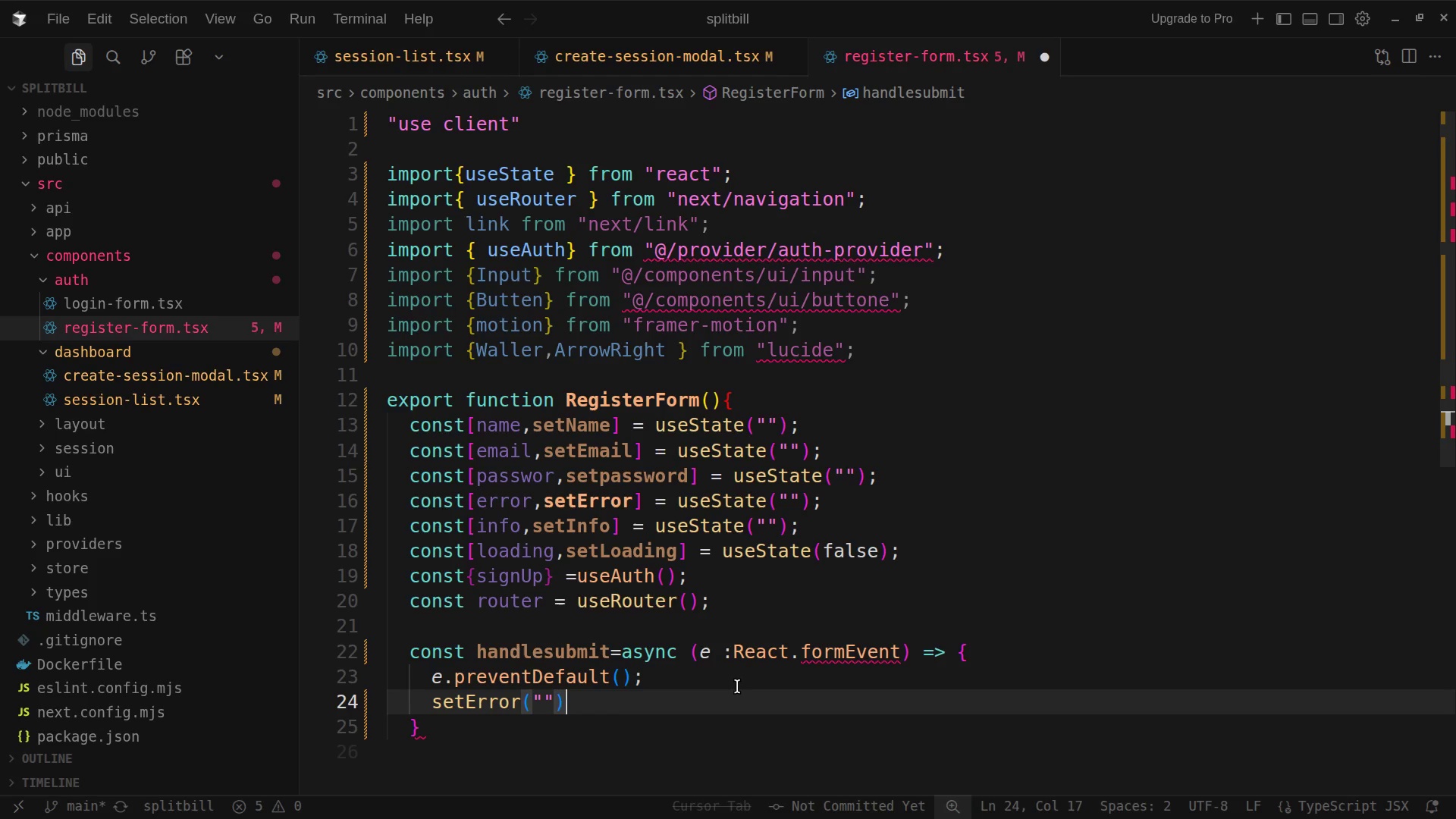 
key(Semicolon)
 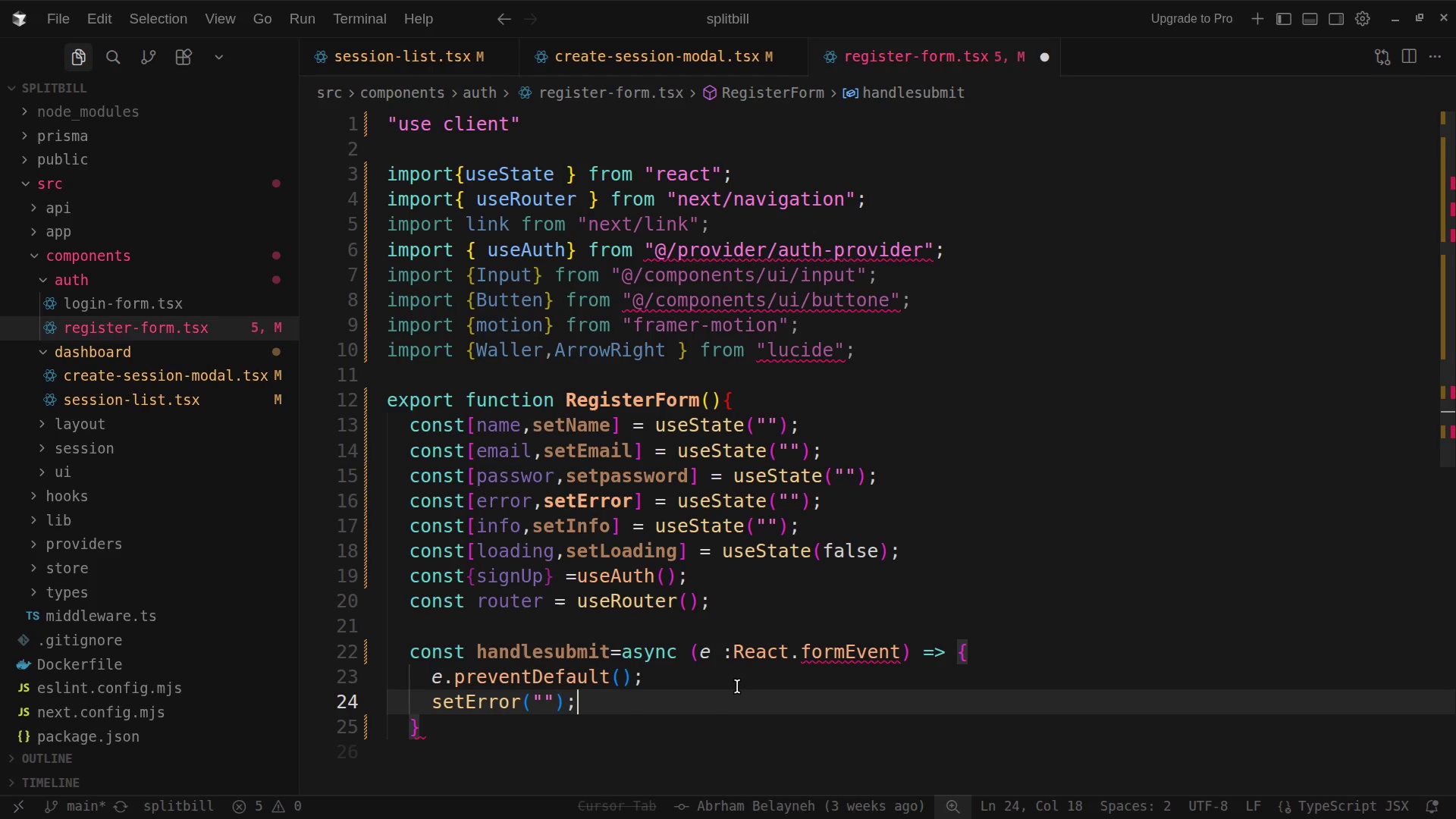 
key(Enter)
 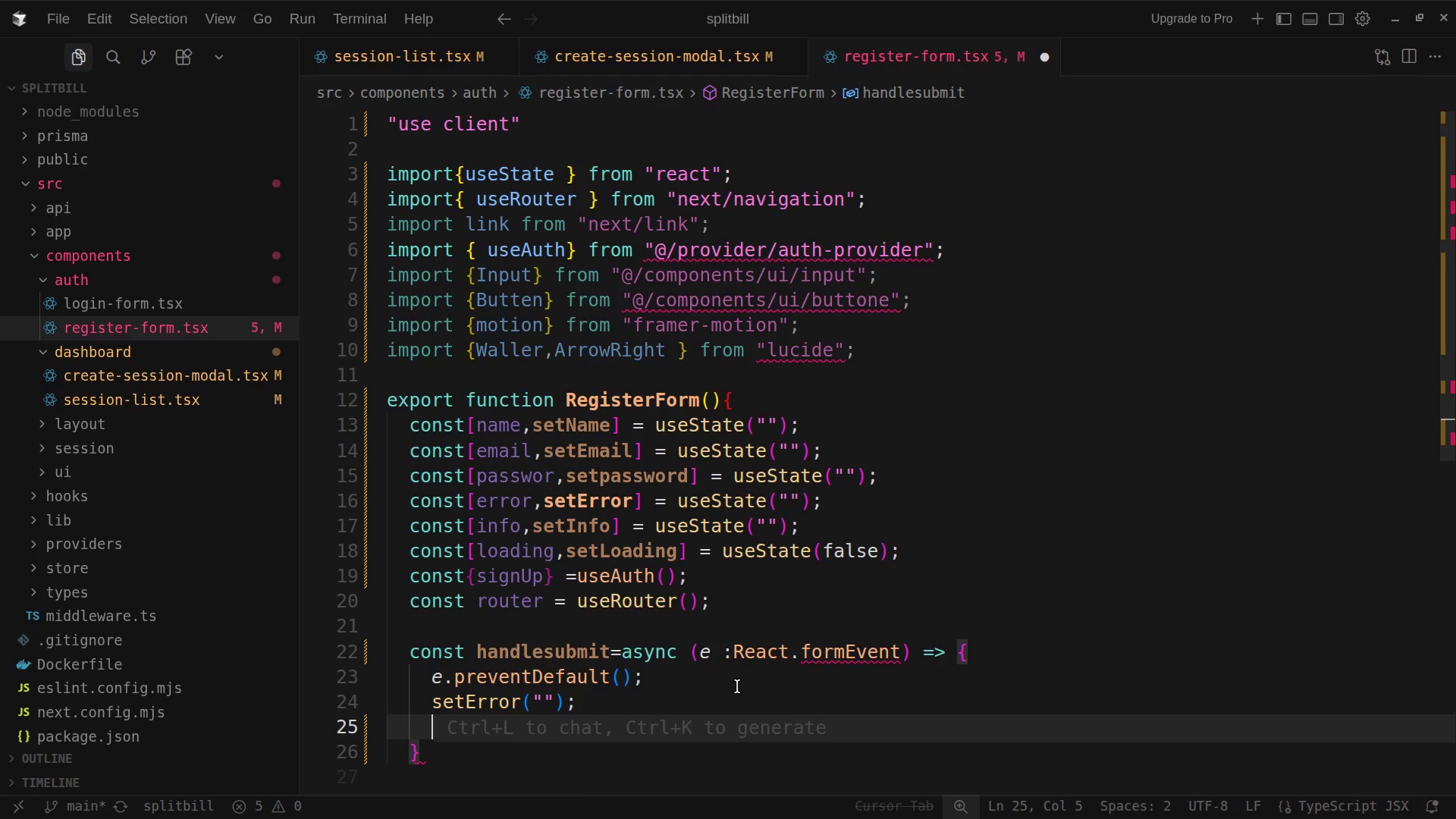 
type(set)
 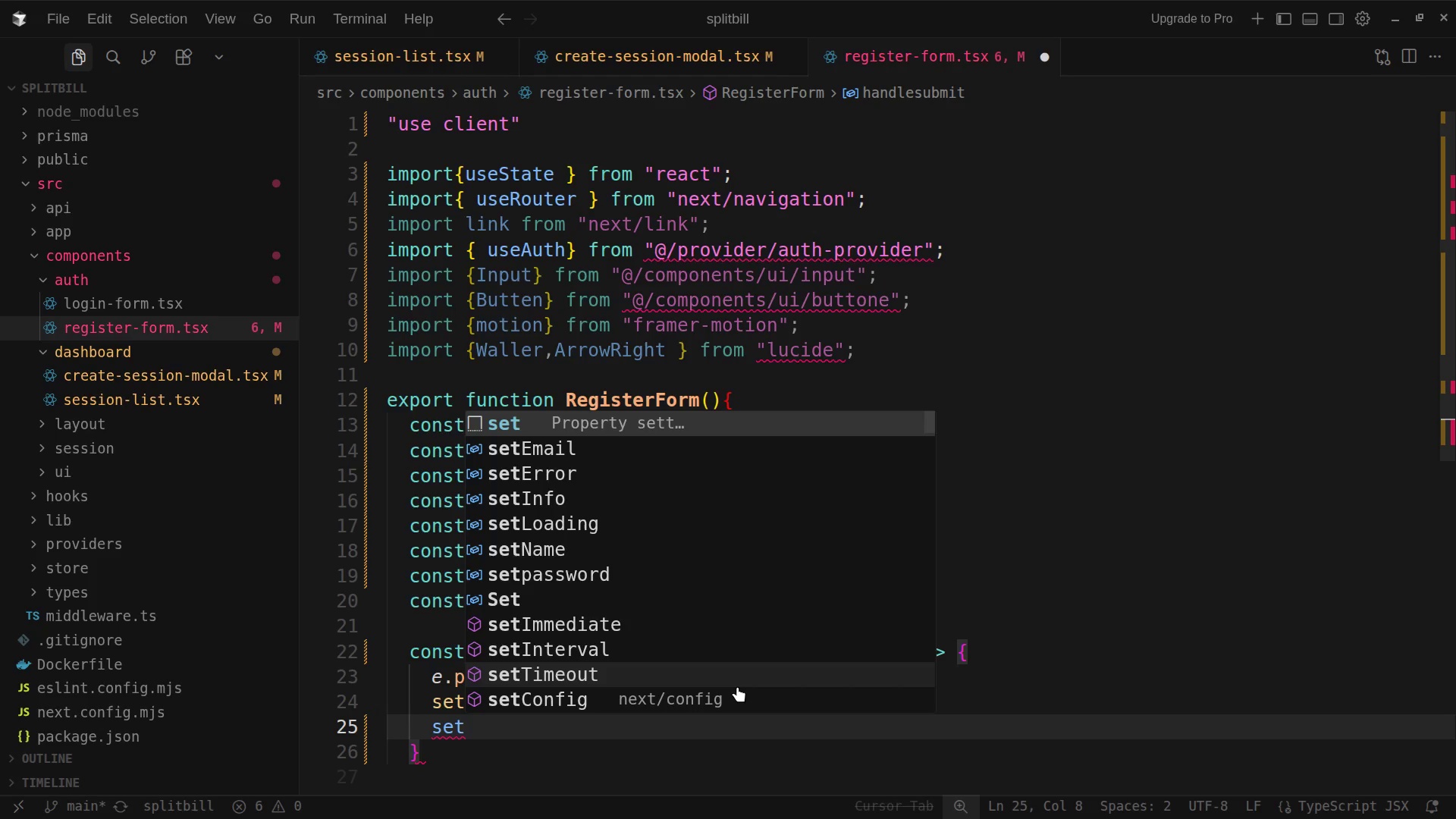 
wait(5.08)
 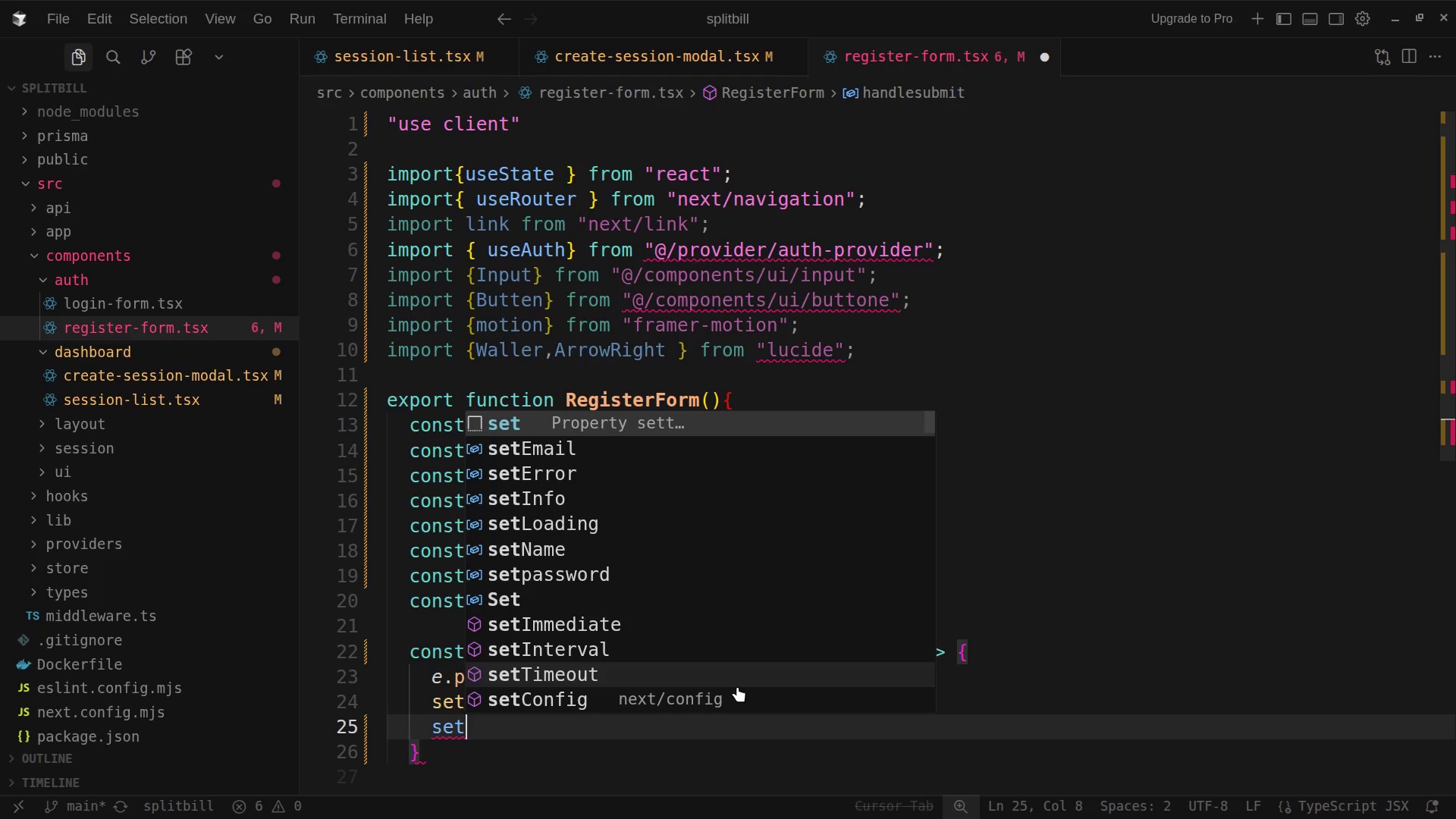 
hold_key(key=ShiftLeft, duration=0.91)
 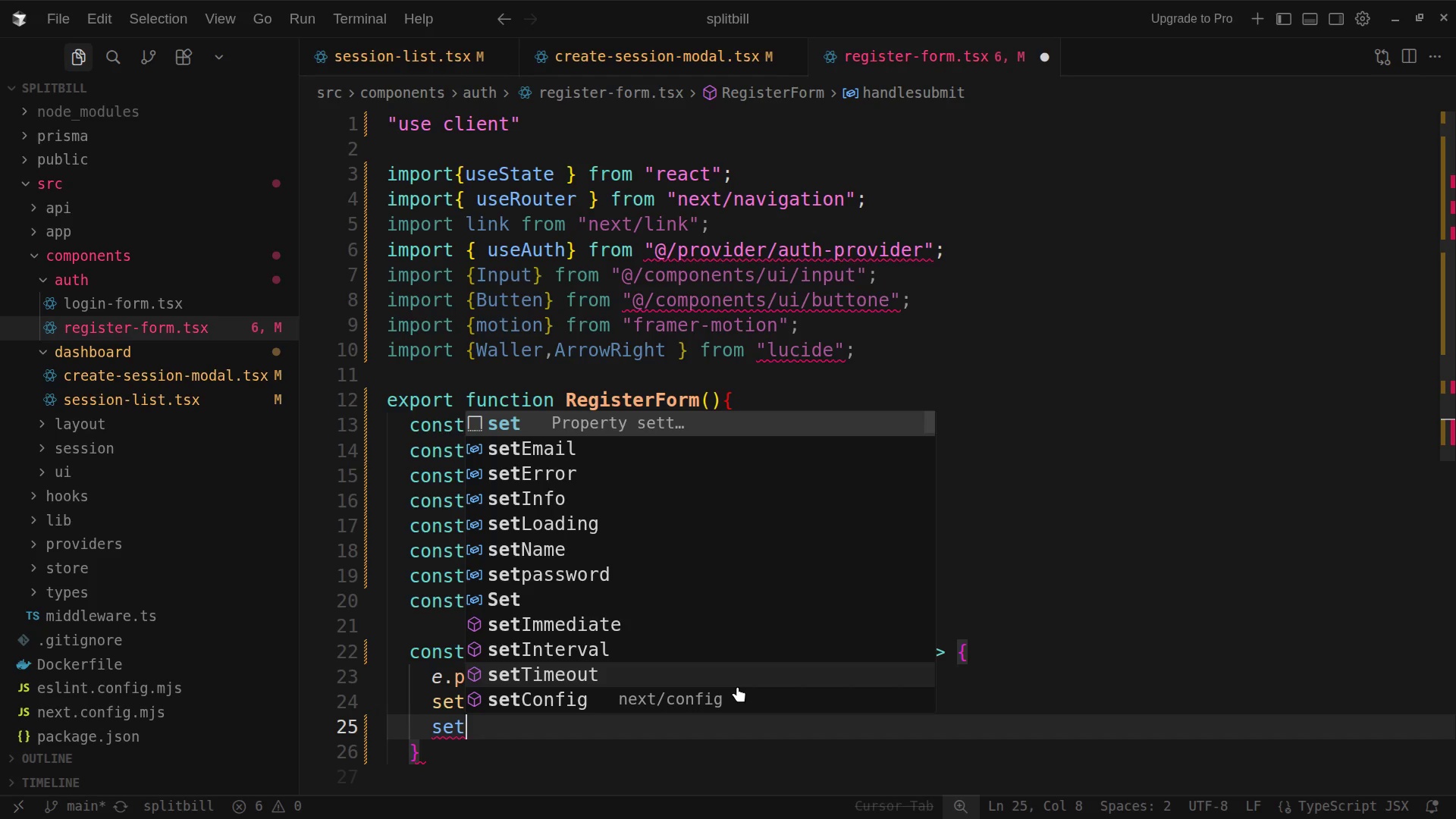 
type(Info)
 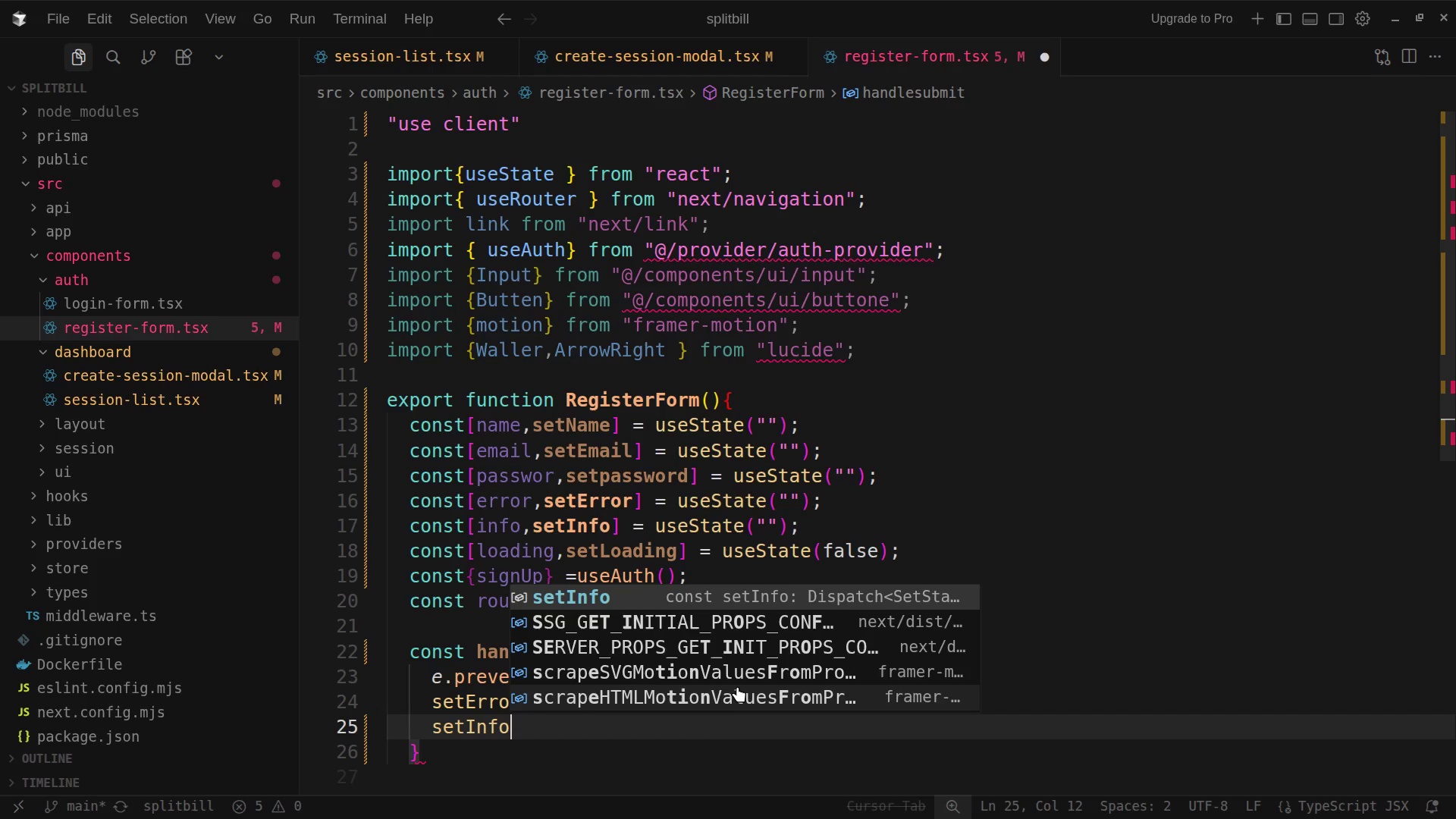 
wait(5.42)
 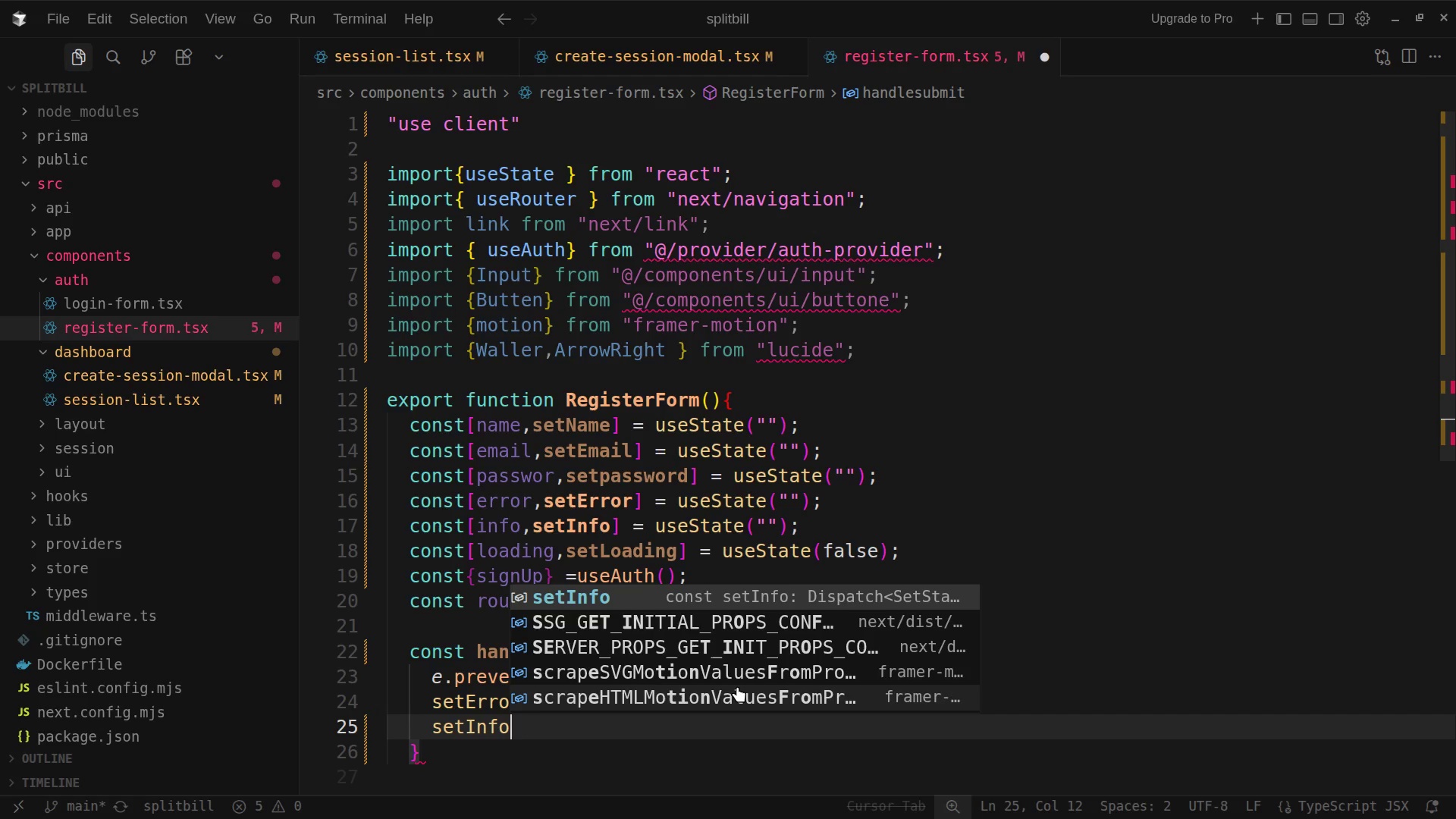 
key(Shift+9)
 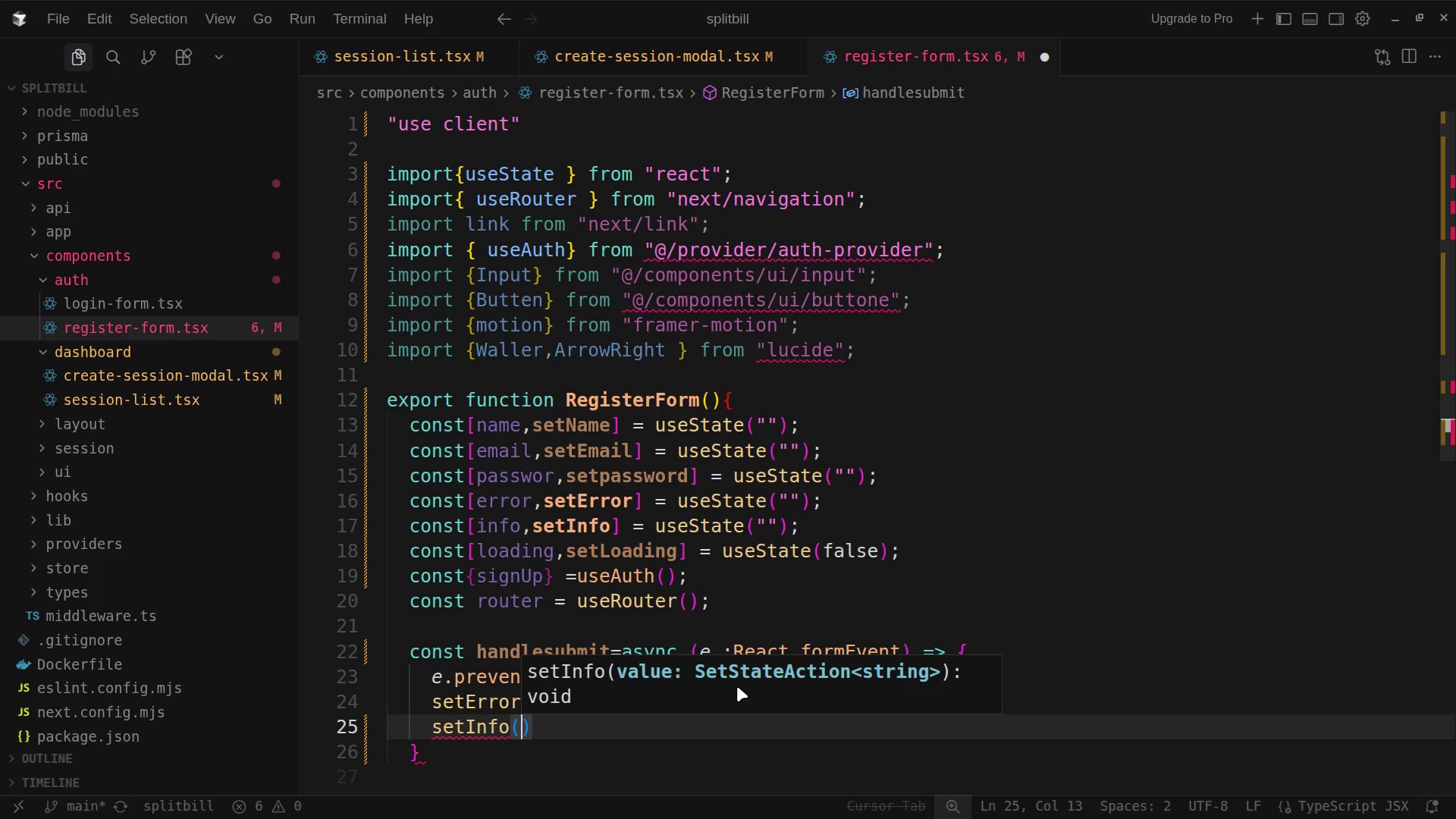 
key(Shift+Quote)
 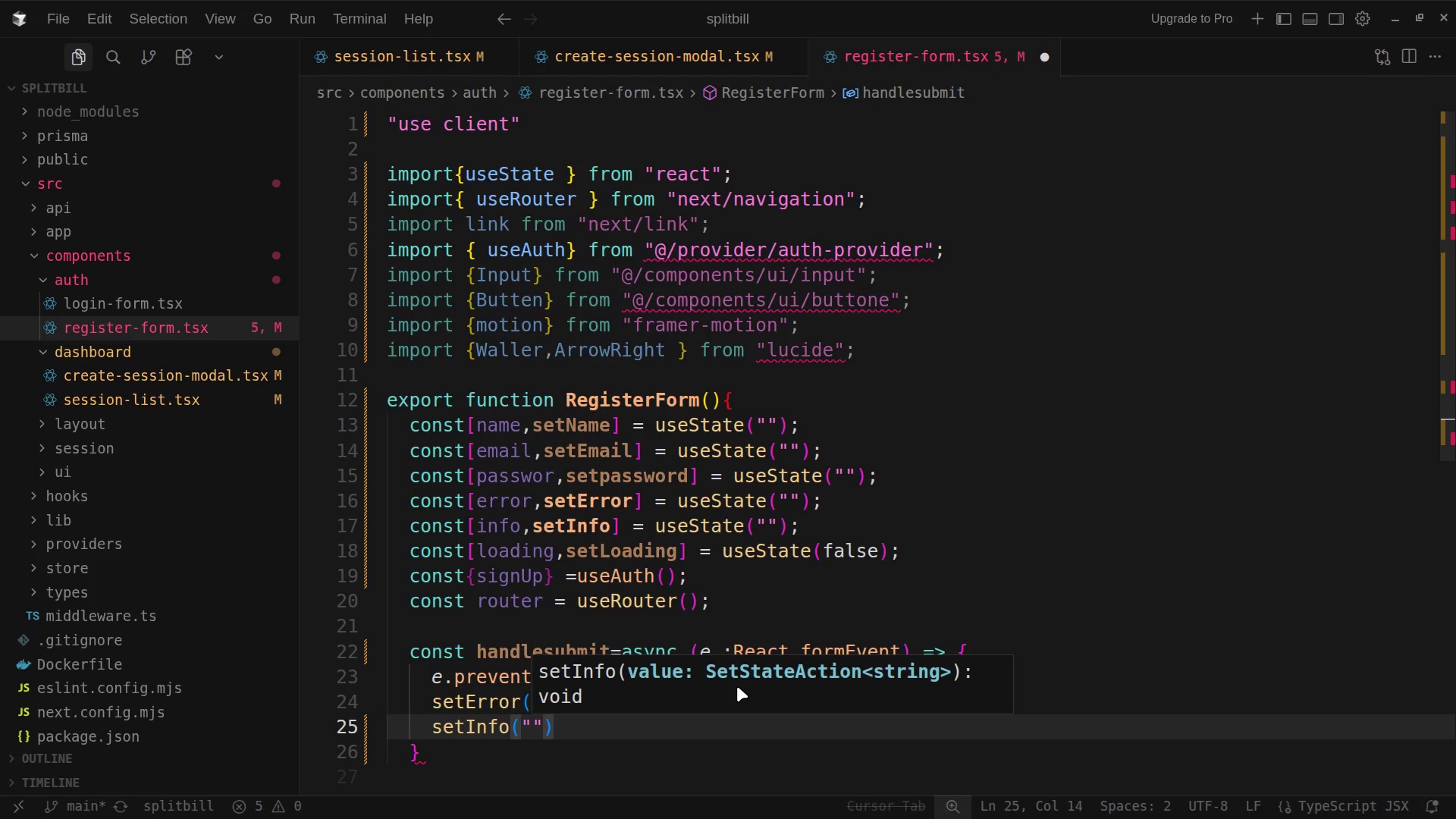 
wait(12.57)
 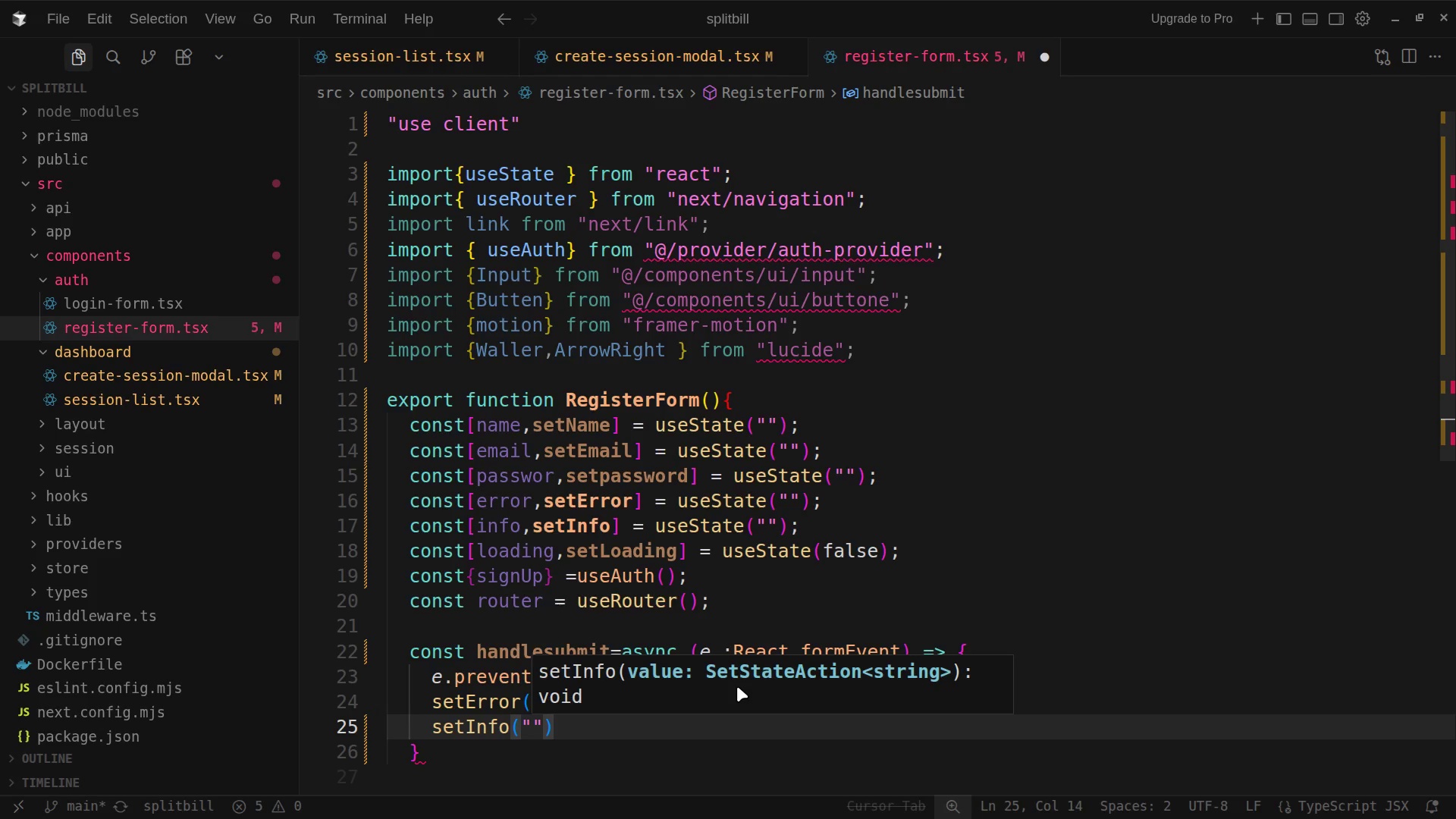 
type(ig)
key(Backspace)
key(Backspace)
 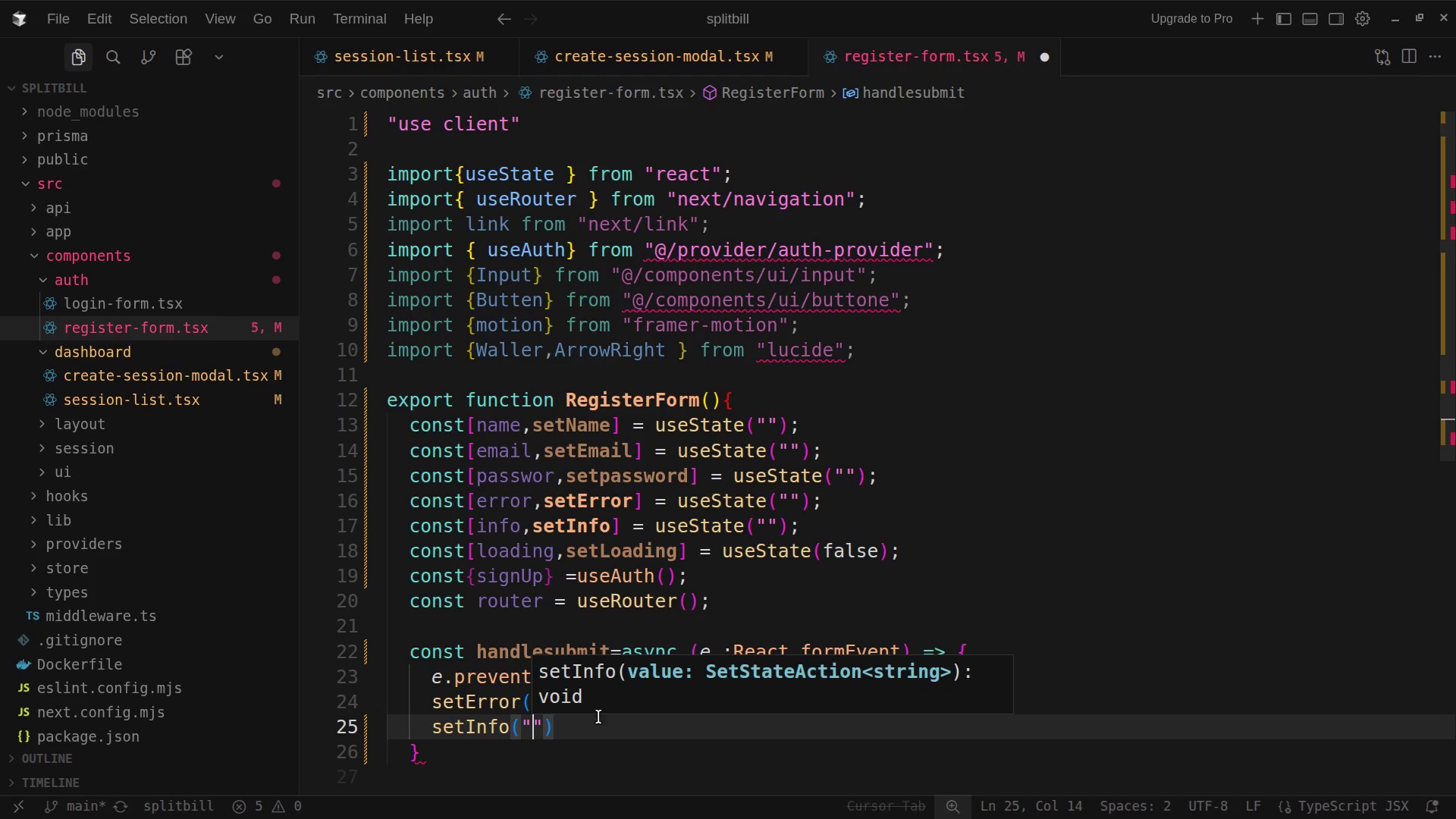 
left_click([556, 717])
 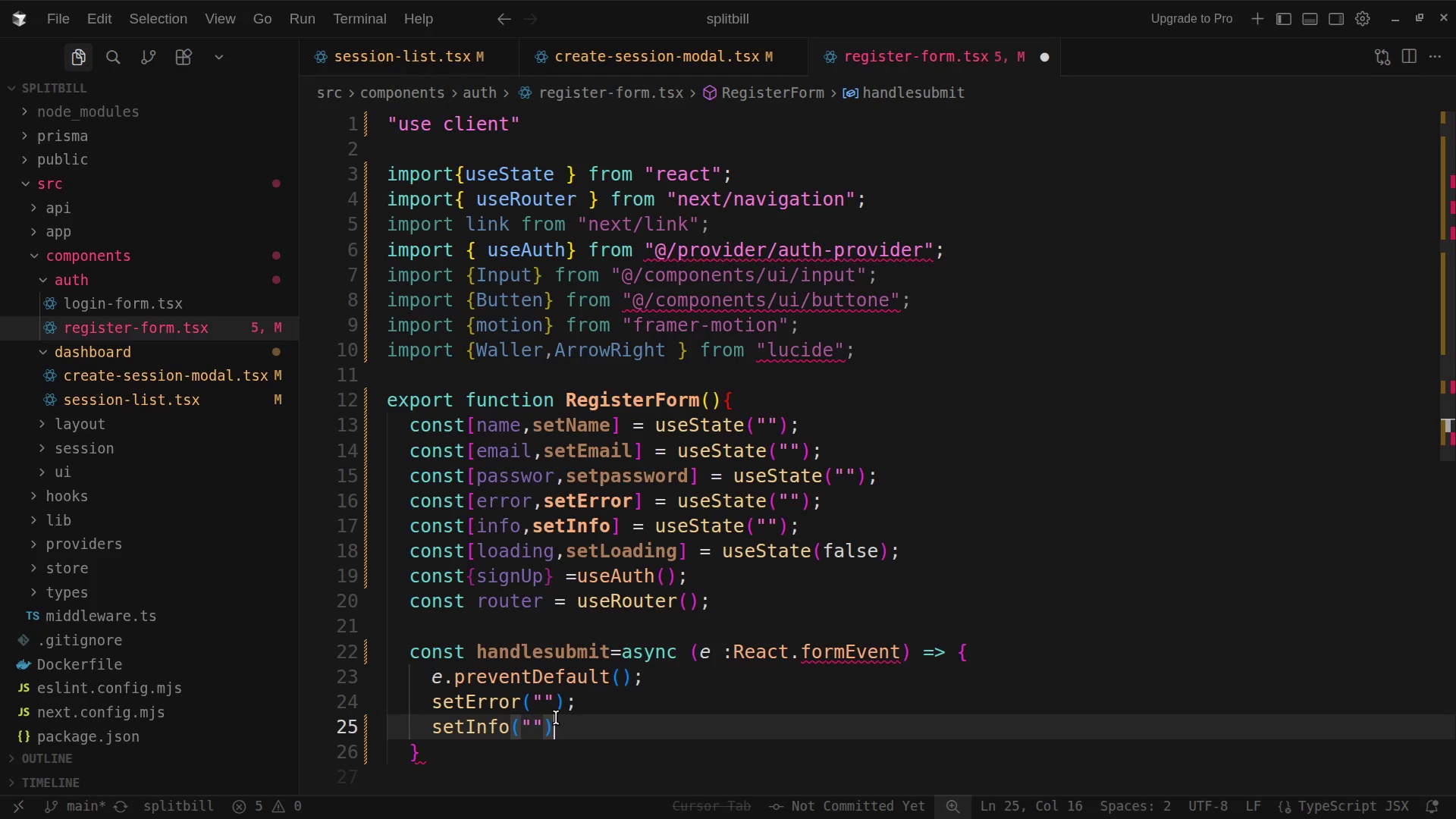 
key(Shift+Semicolon)
 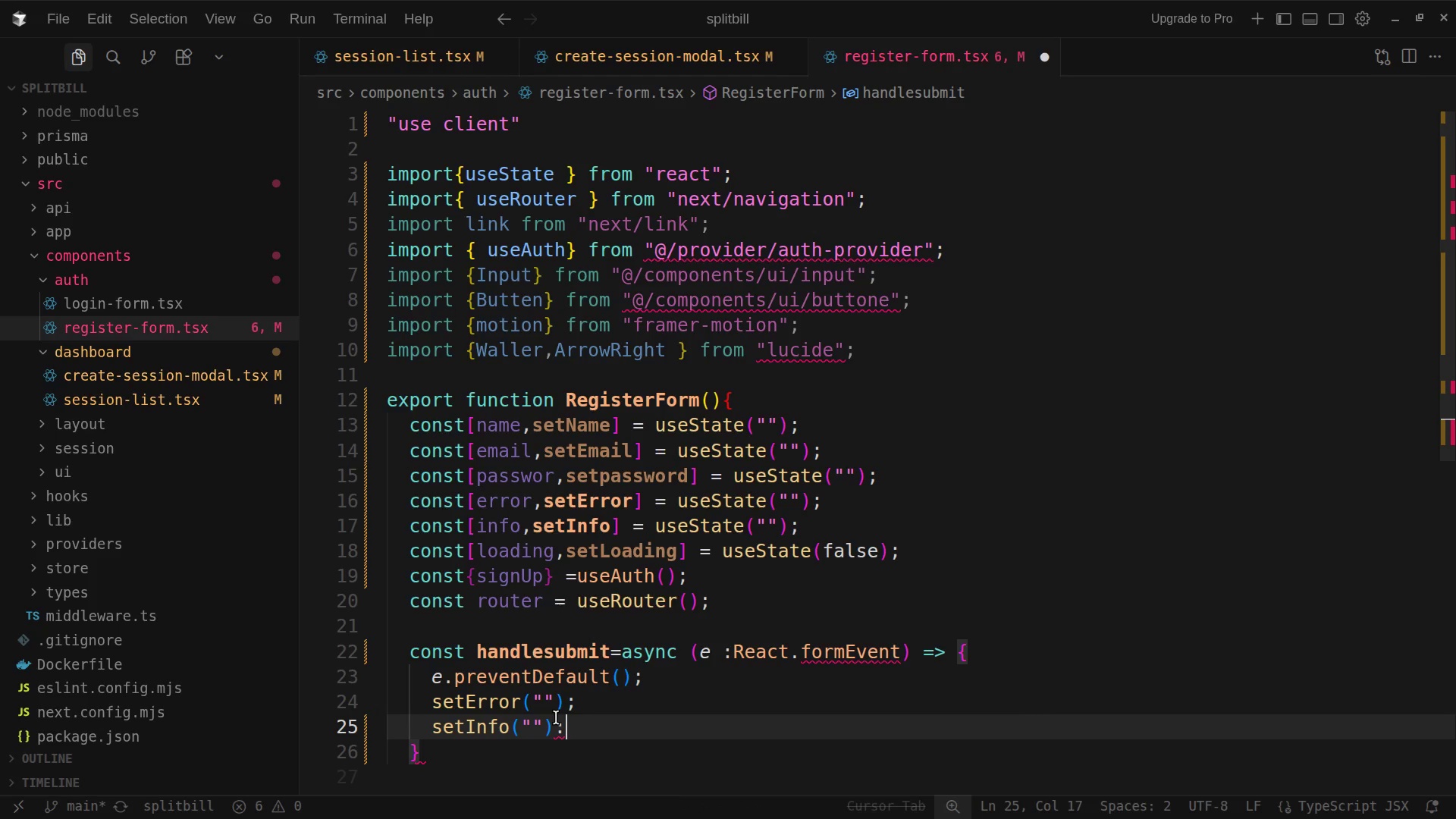 
key(Enter)
 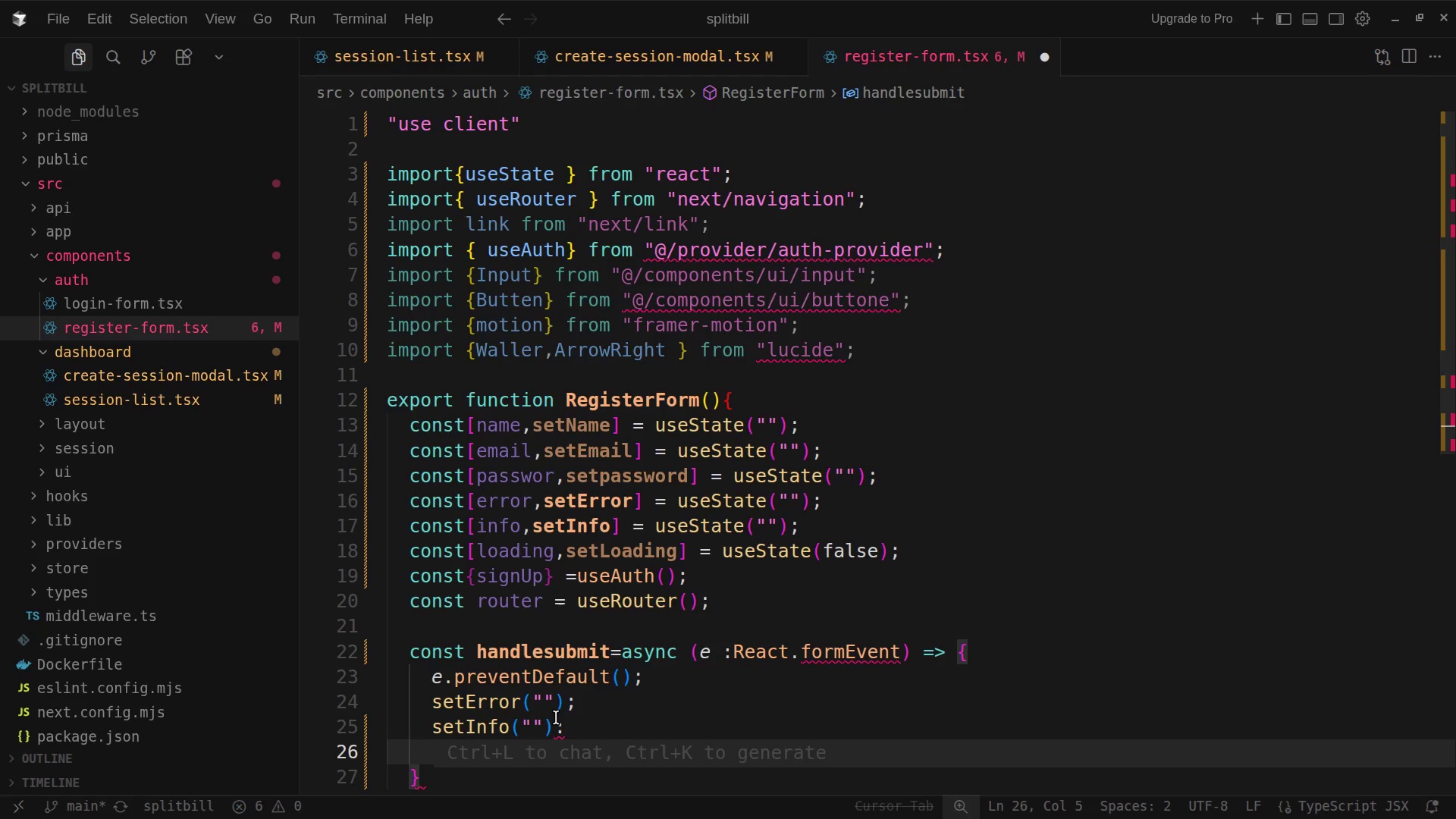 
type(if )
 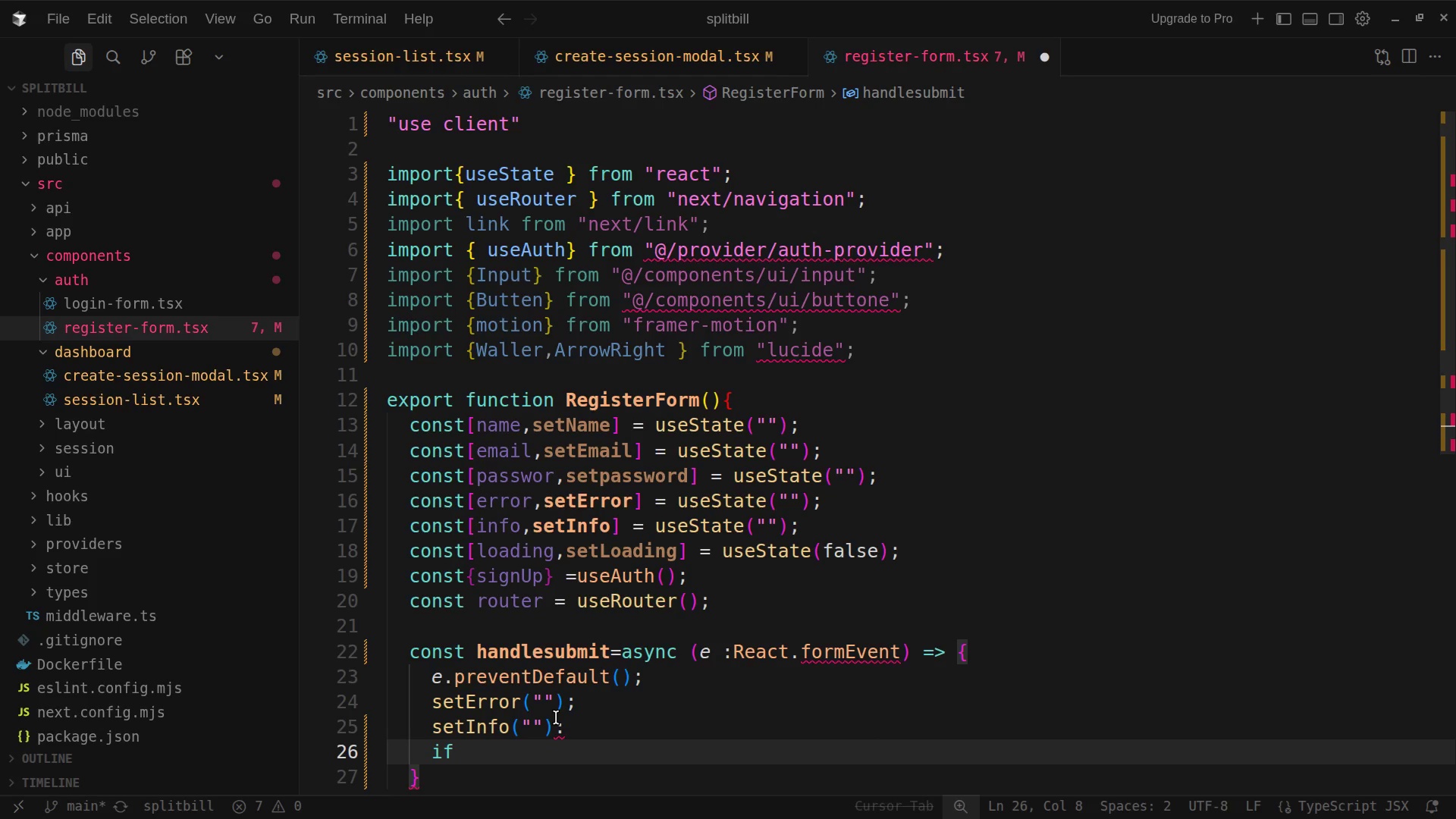 
hold_key(key=ShiftLeft, duration=0.56)
 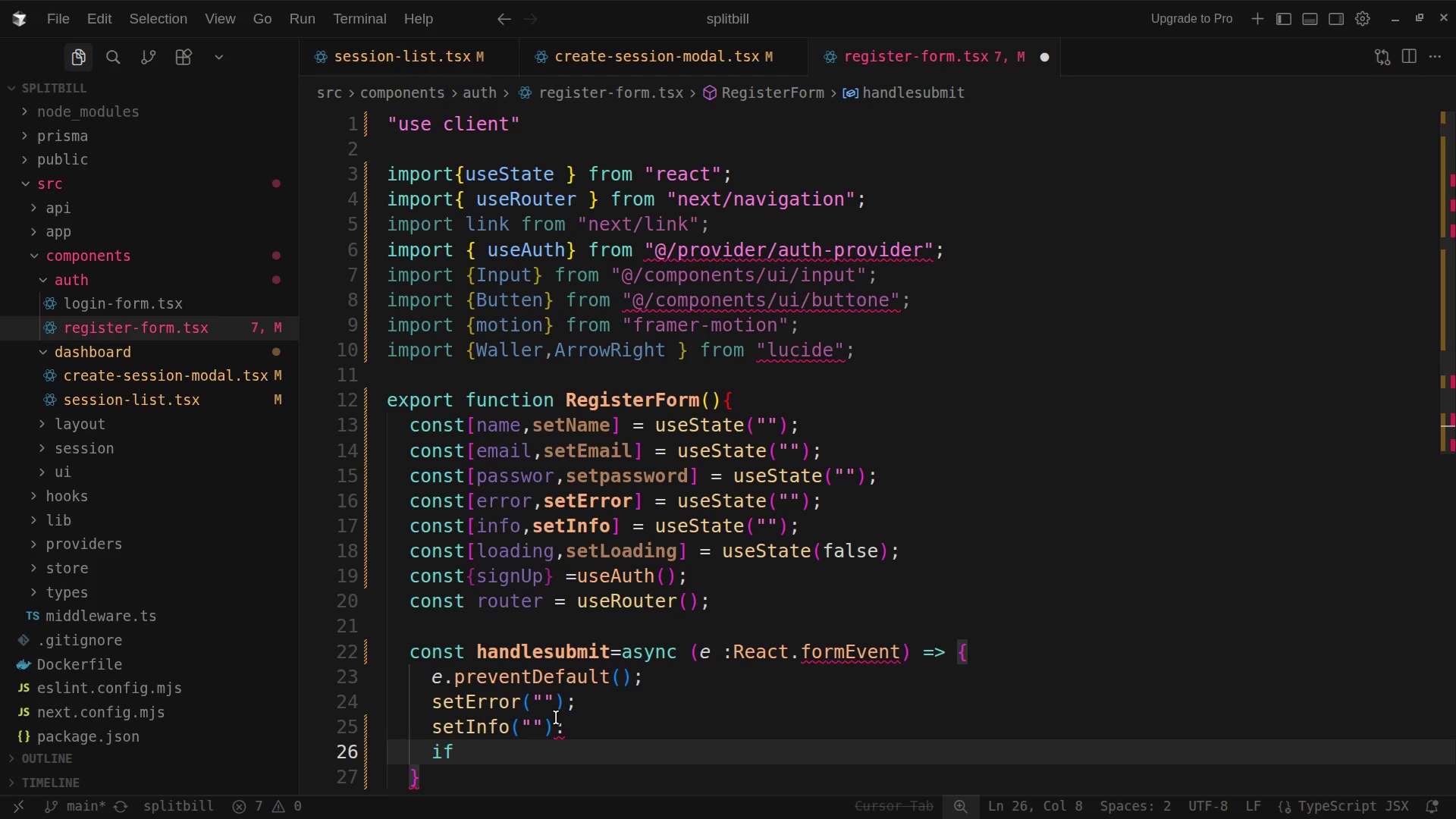 
type(())
 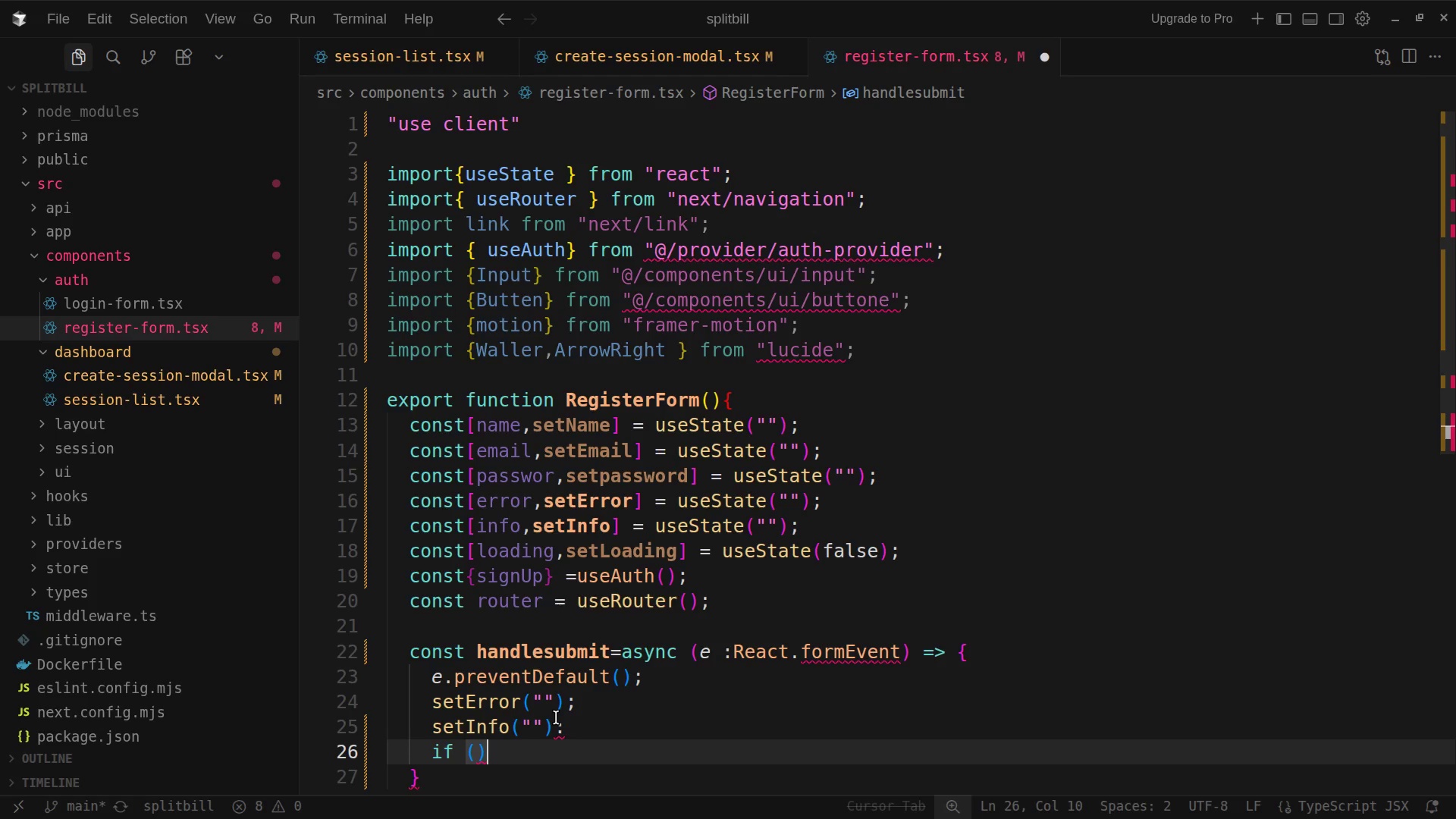 
wait(15.17)
 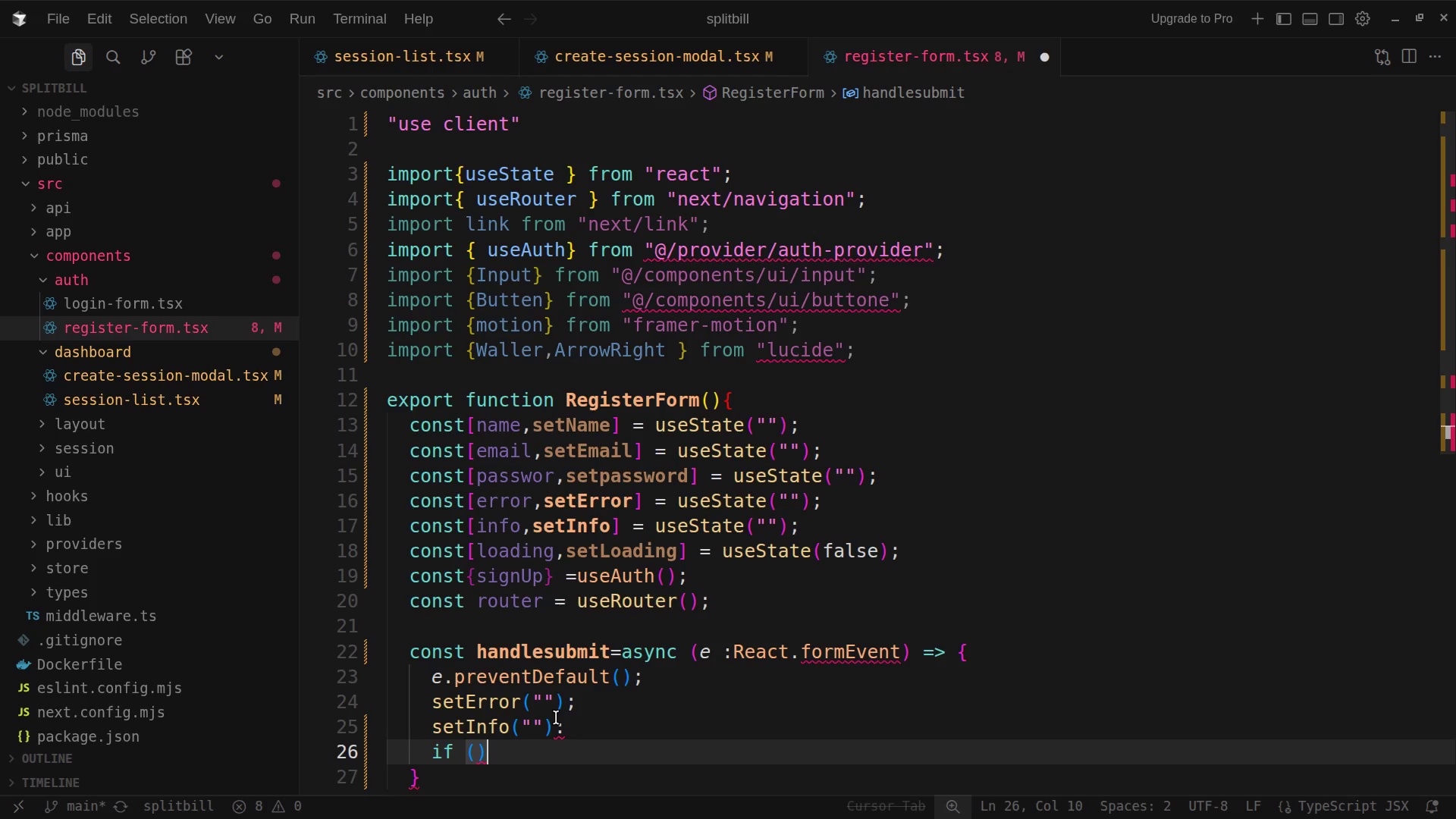 
key(Shift+9)
 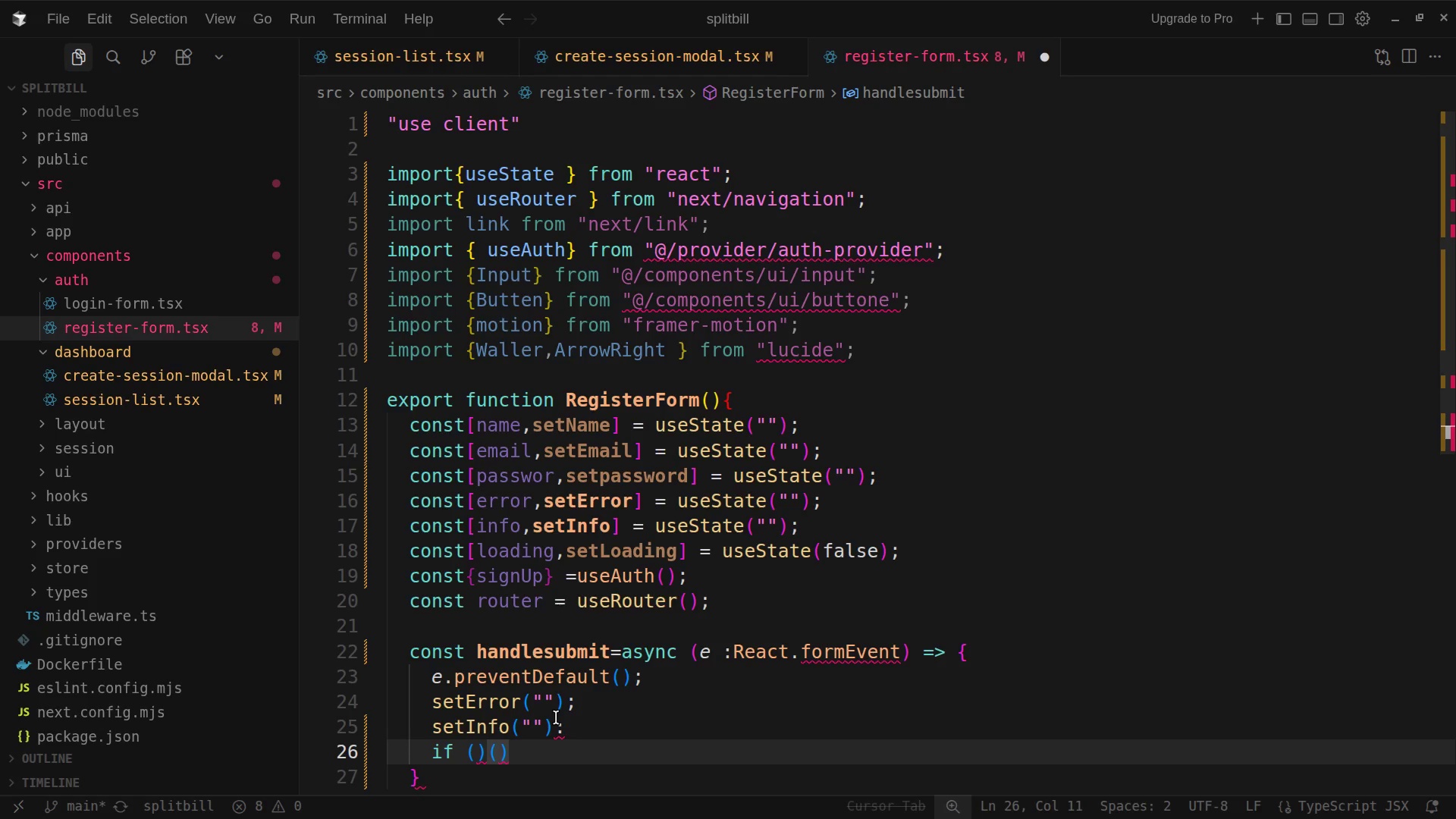 
key(Backspace)
 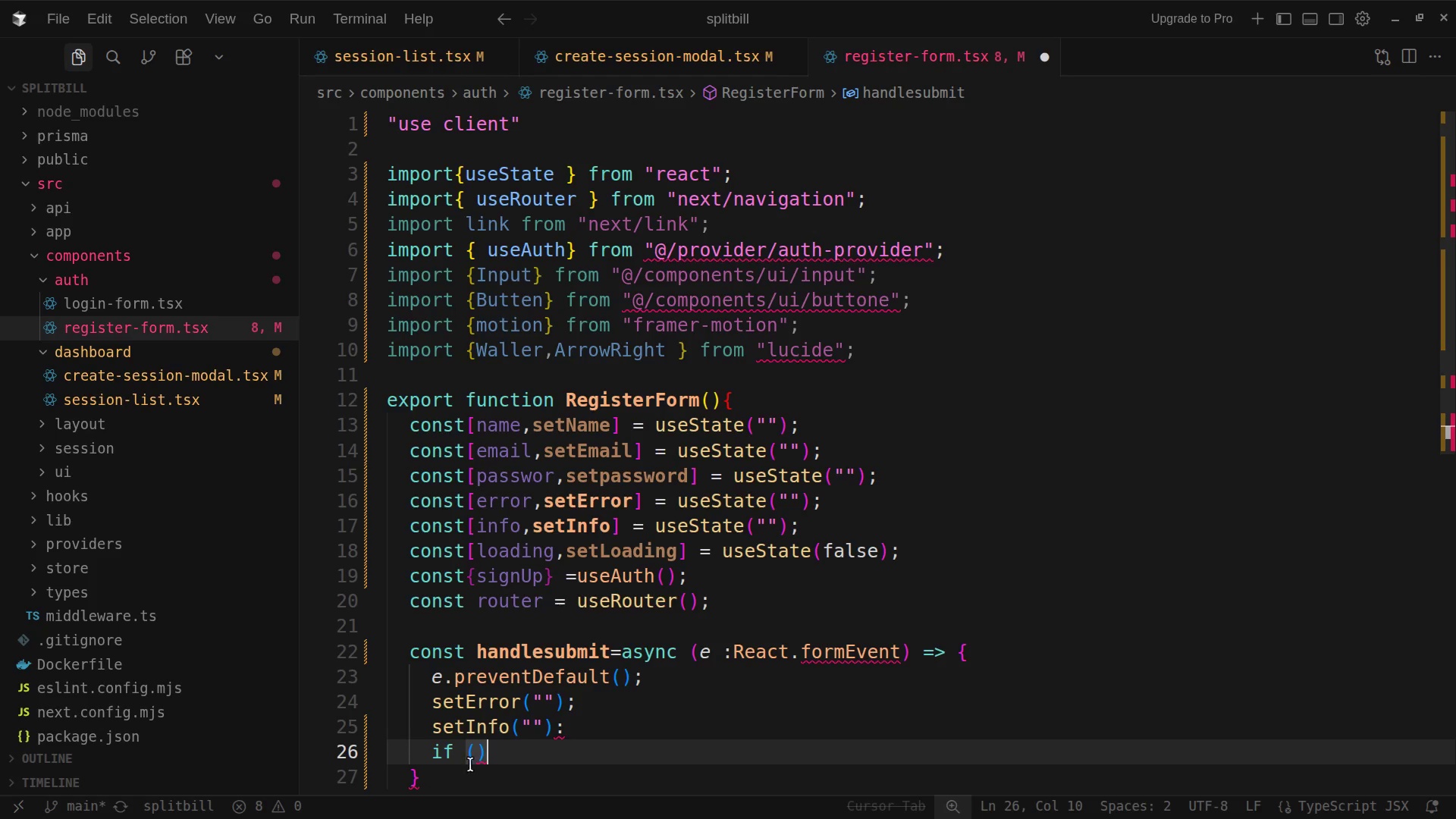 
left_click([476, 755])
 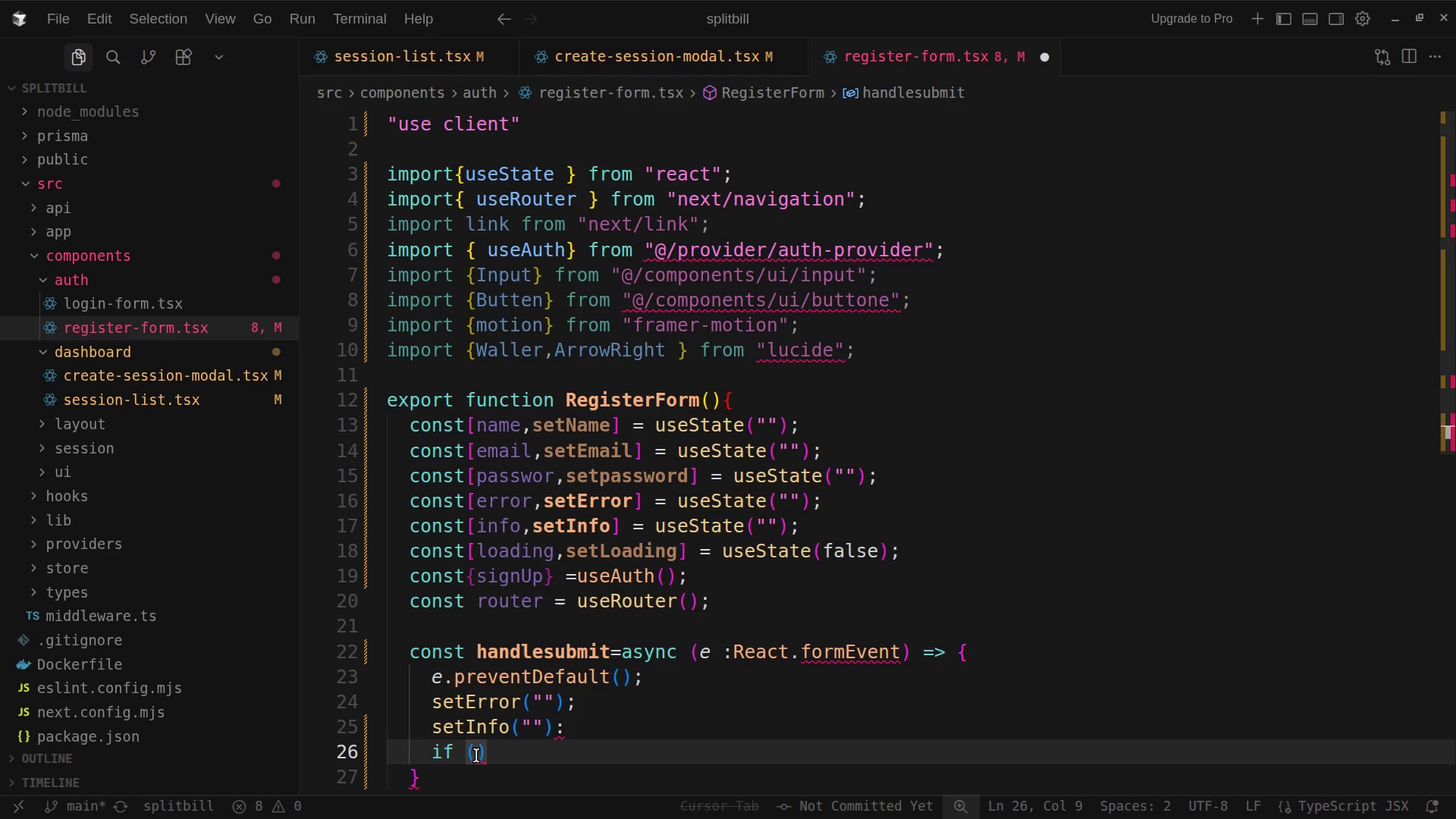 
key(Shift+1)
 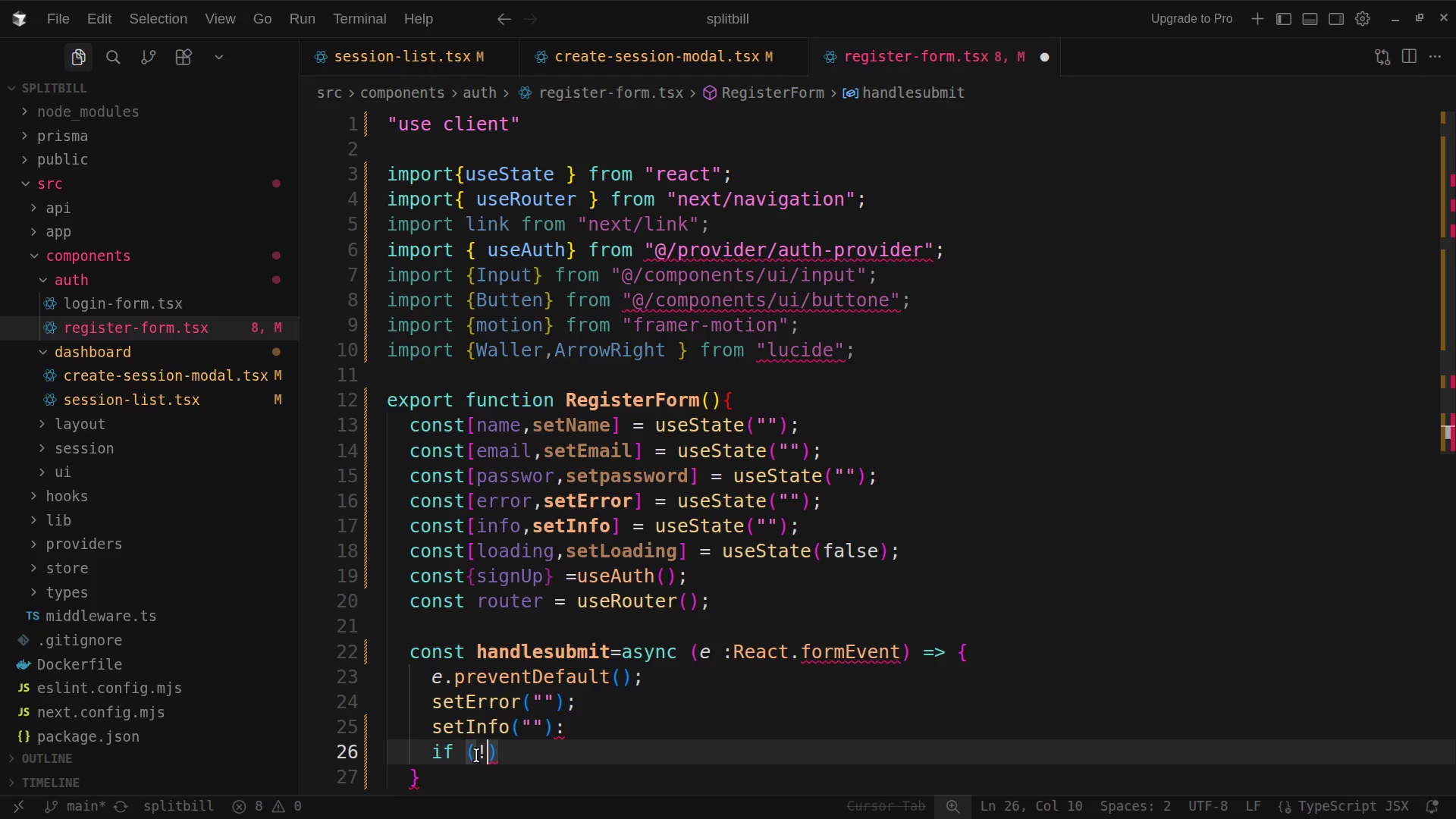 
wait(5.43)
 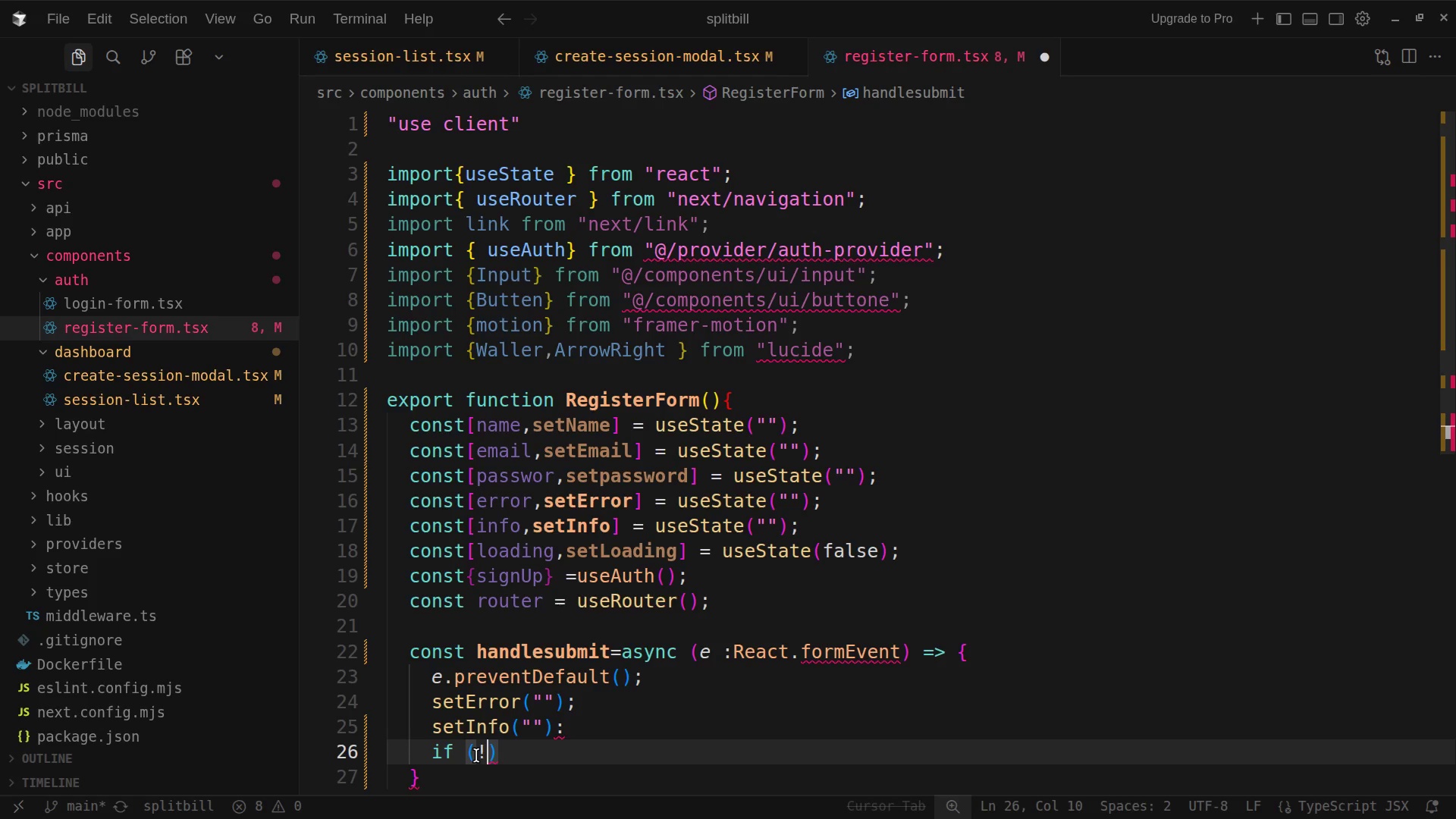 
type(name.te)
key(Backspace)
type(rim)
 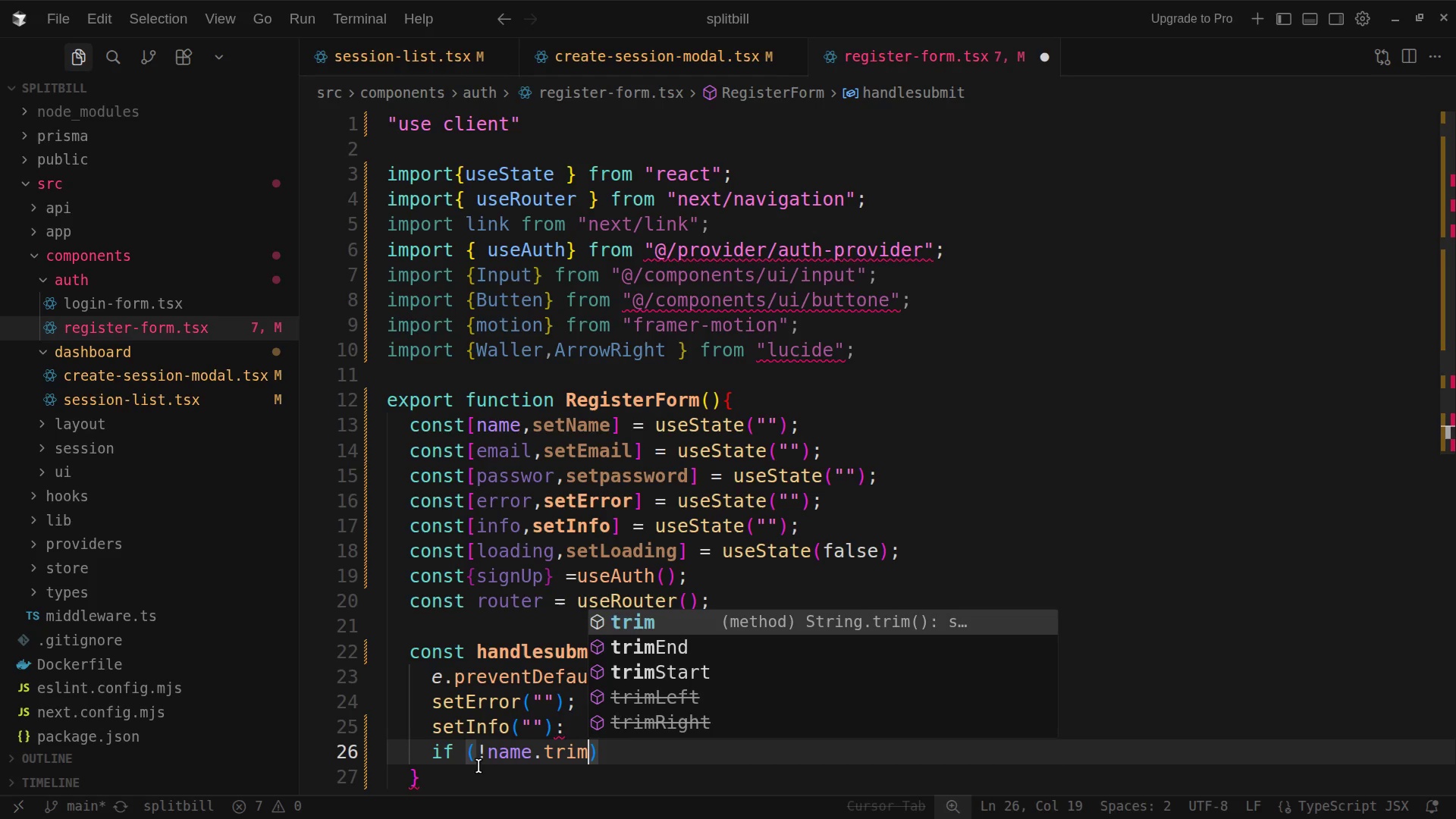 
wait(11.23)
 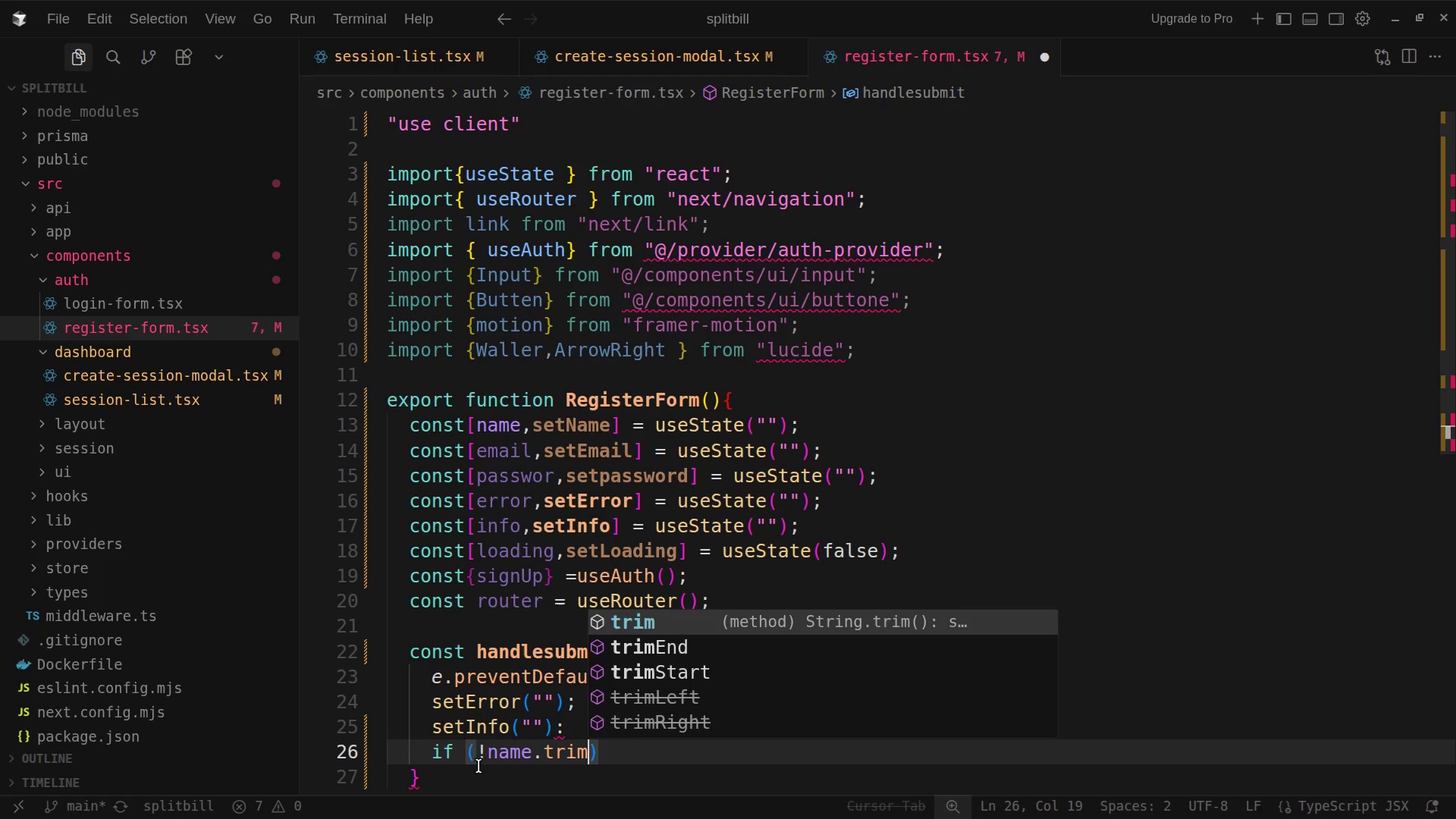 
left_click([629, 754])
 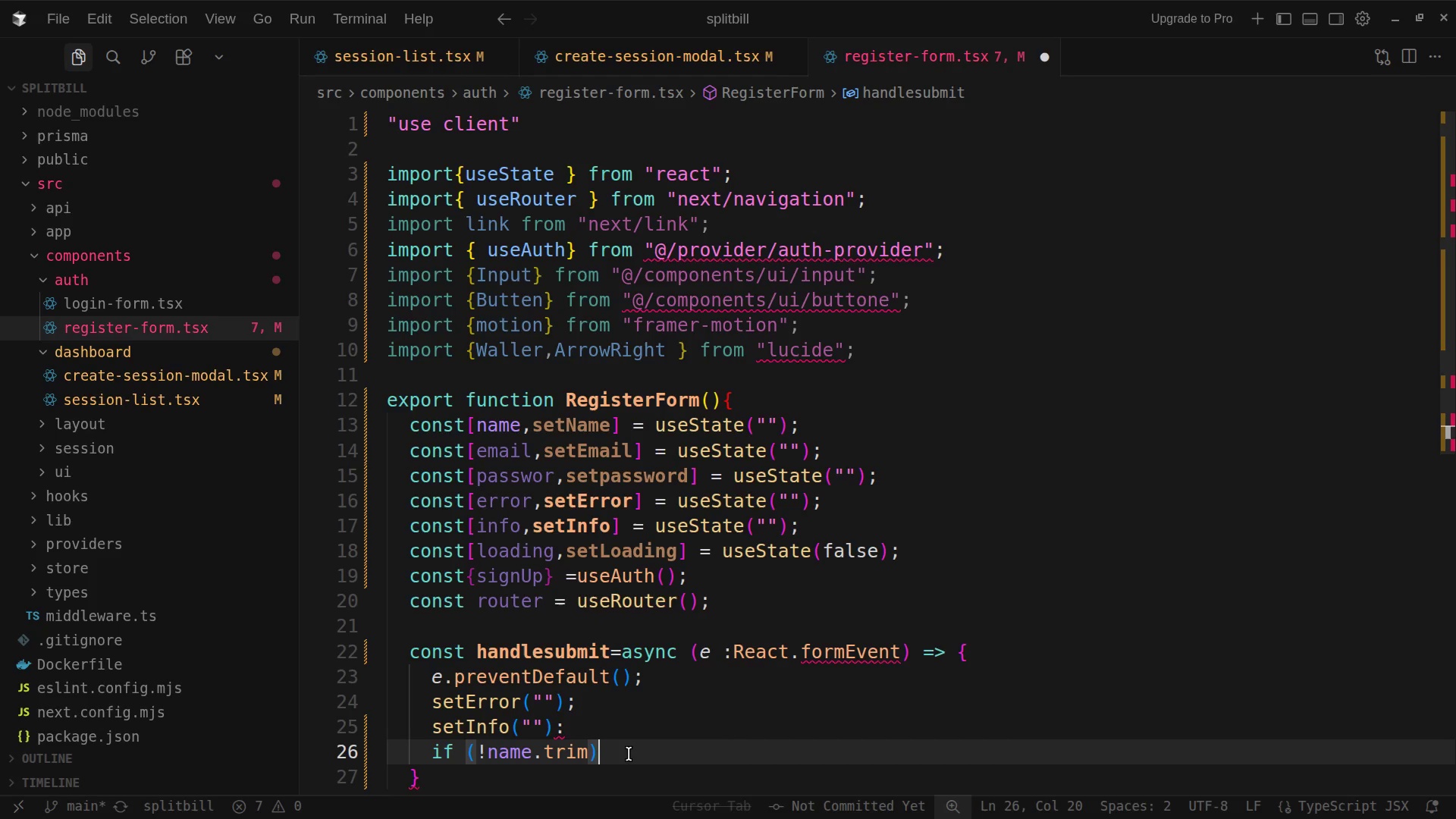 
key(Enter)
 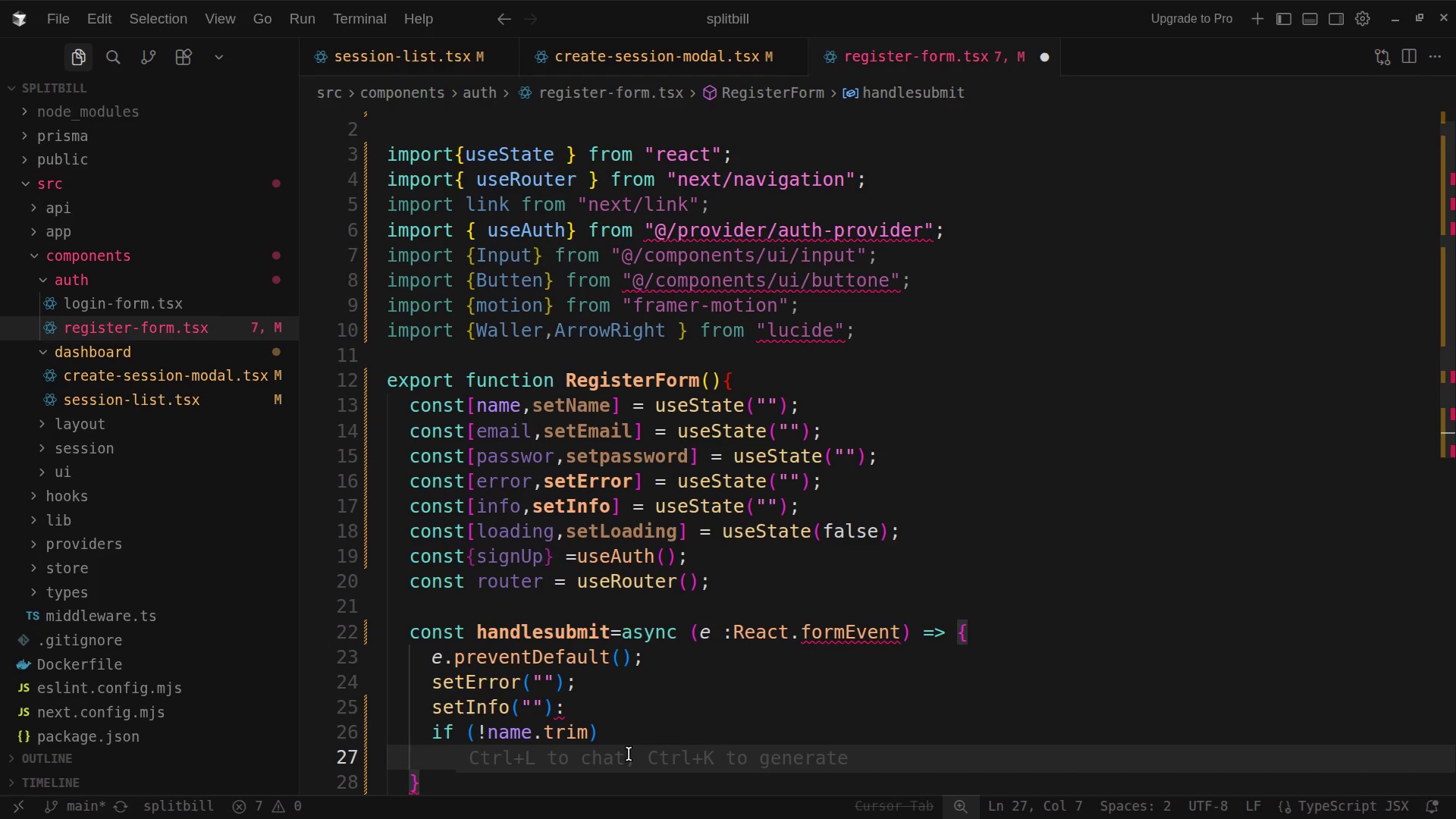 
wait(6.05)
 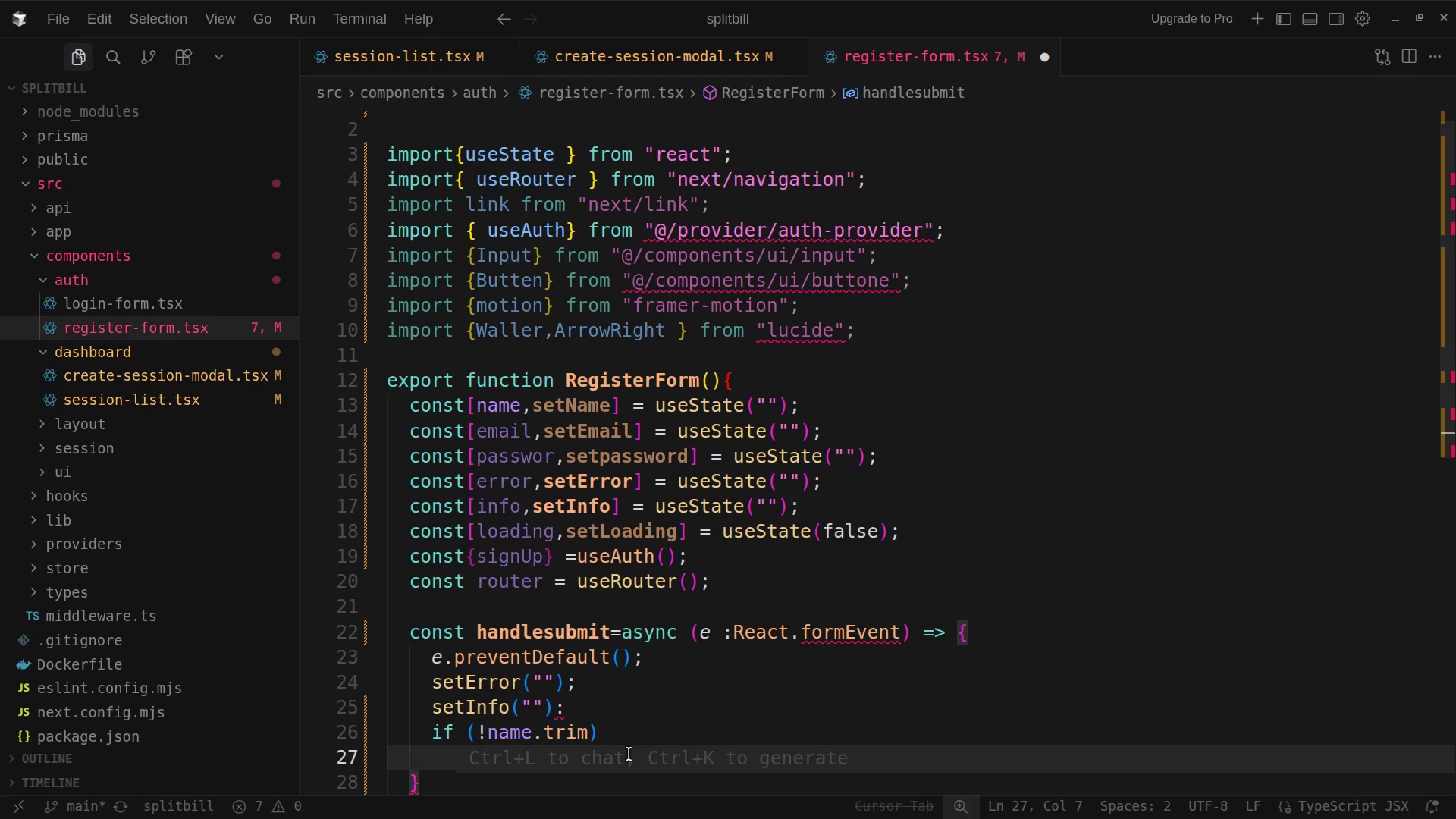 
key(ArrowUp)
 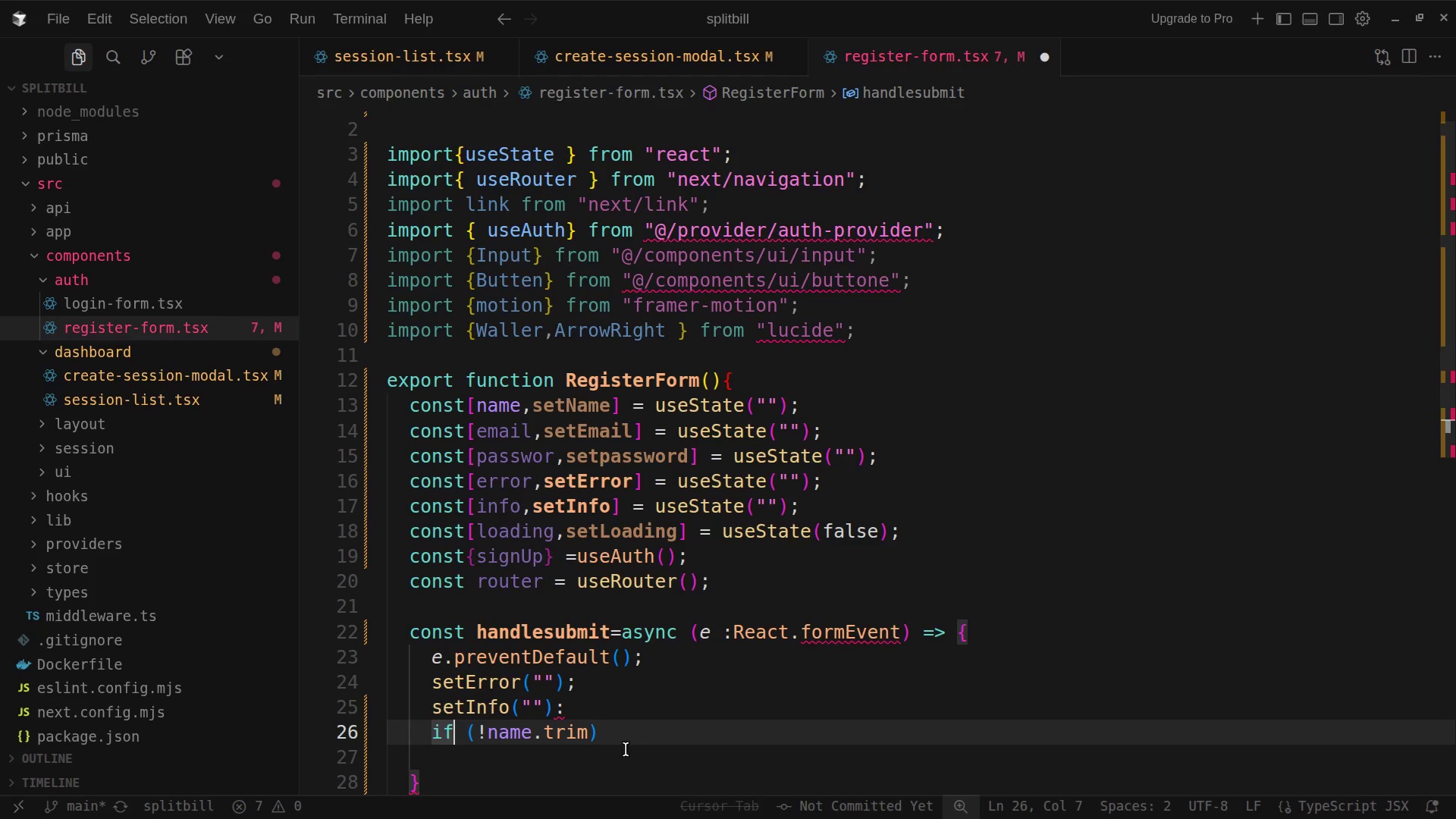 
left_click([613, 738])
 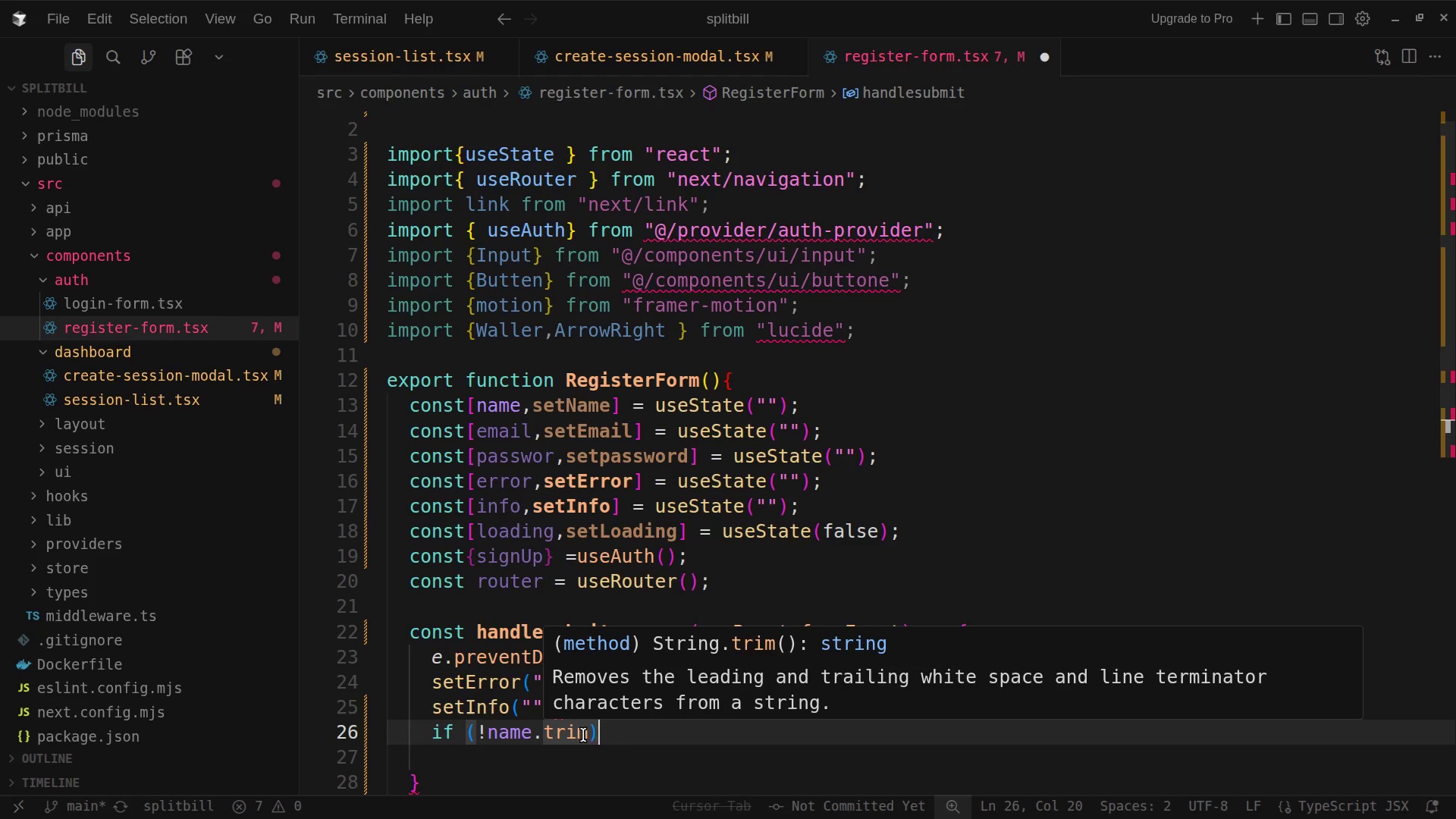 
left_click([588, 735])
 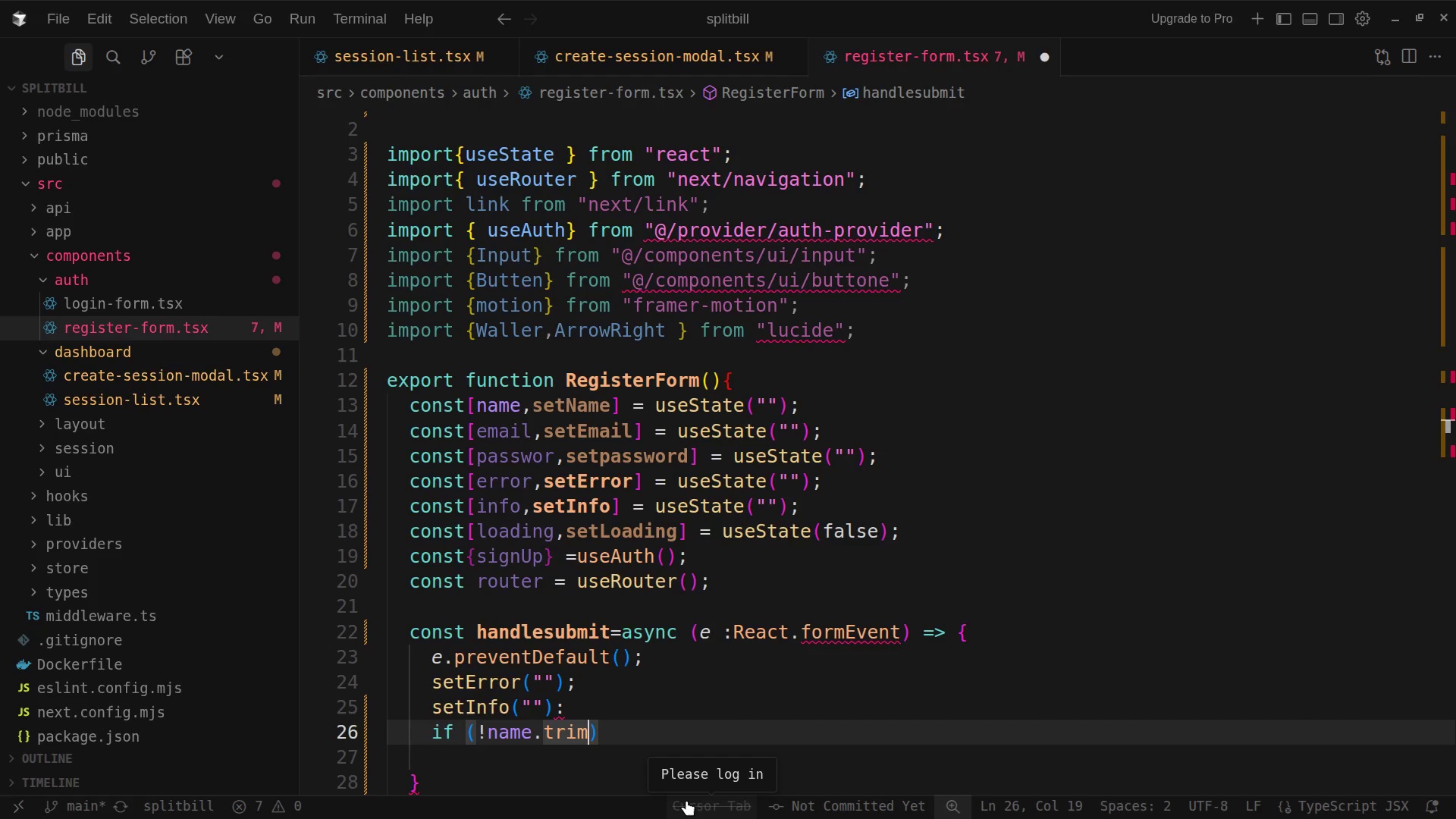 
key(Shift+9)
 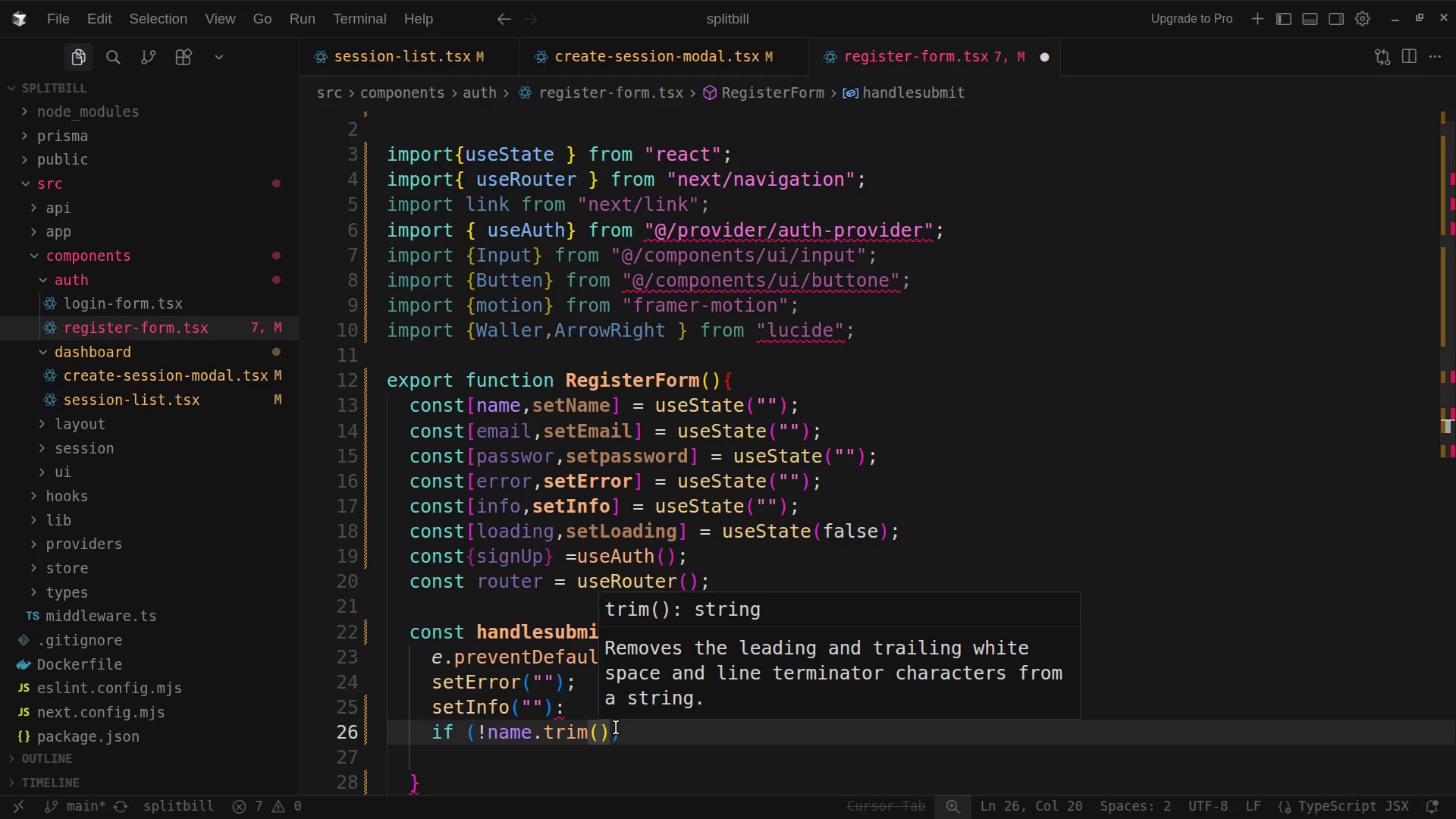 
wait(25.6)
 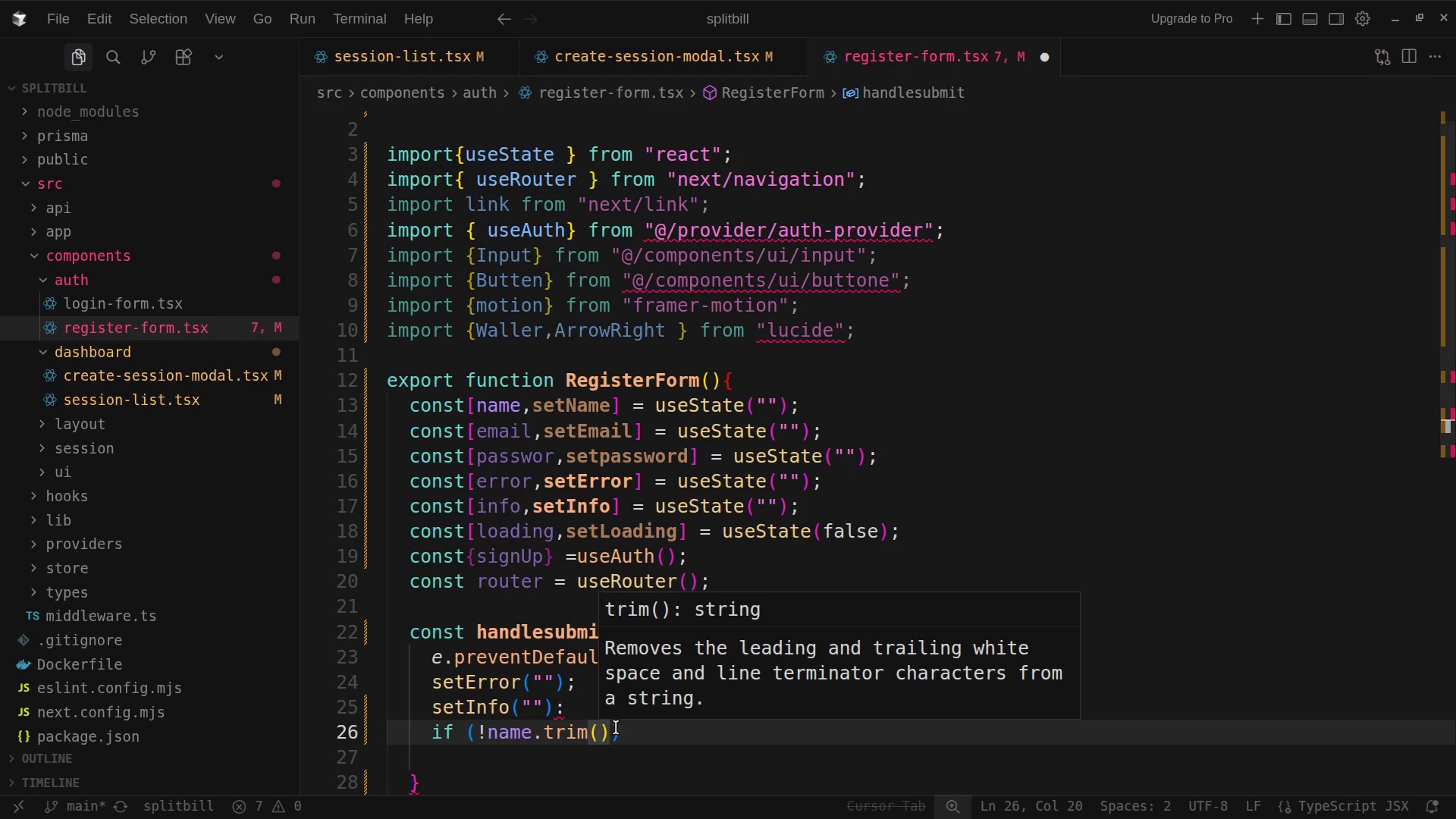 
left_click([654, 742])
 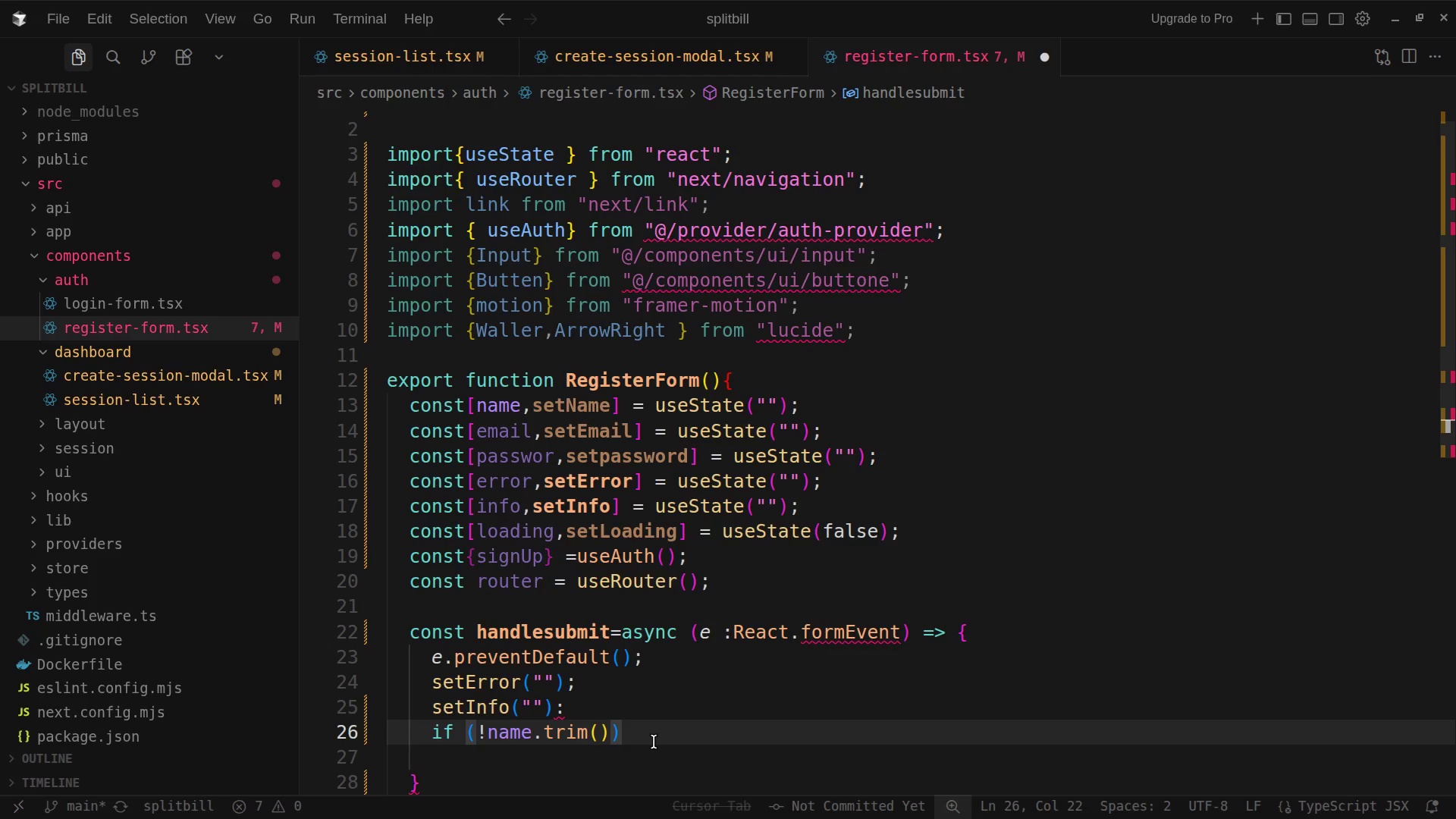 
key(Enter)
 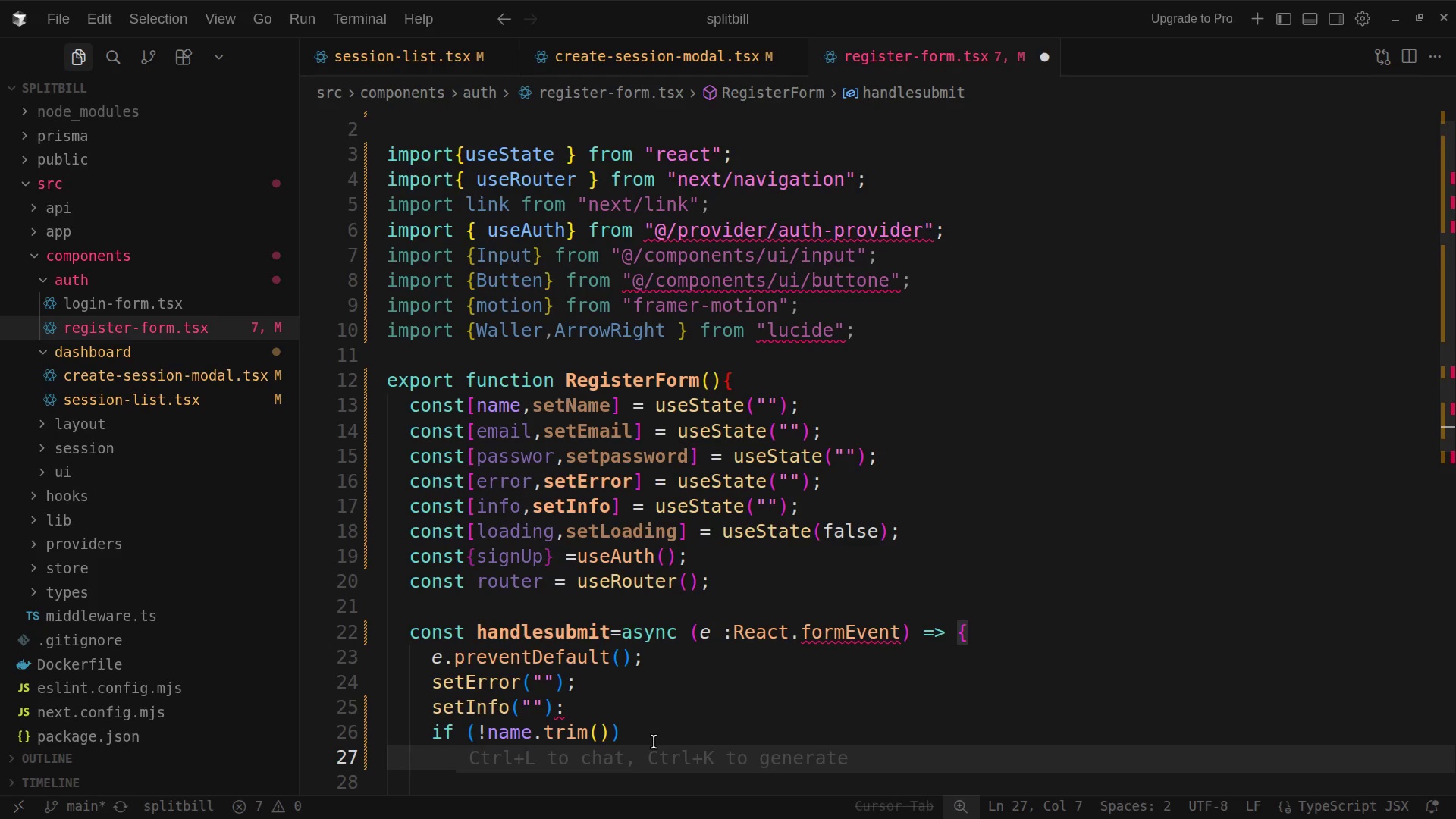 
wait(27.9)
 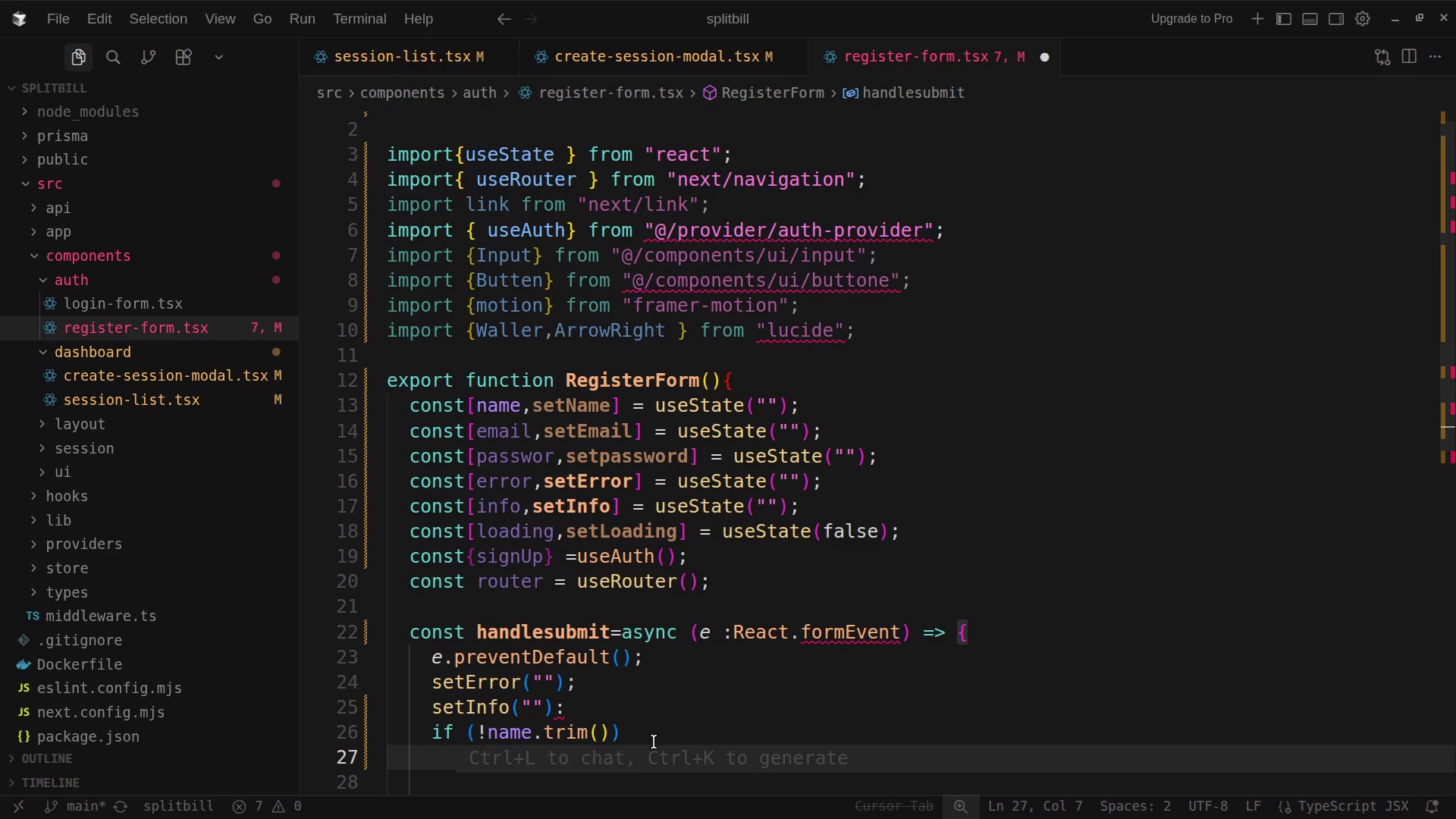 
type(set)
 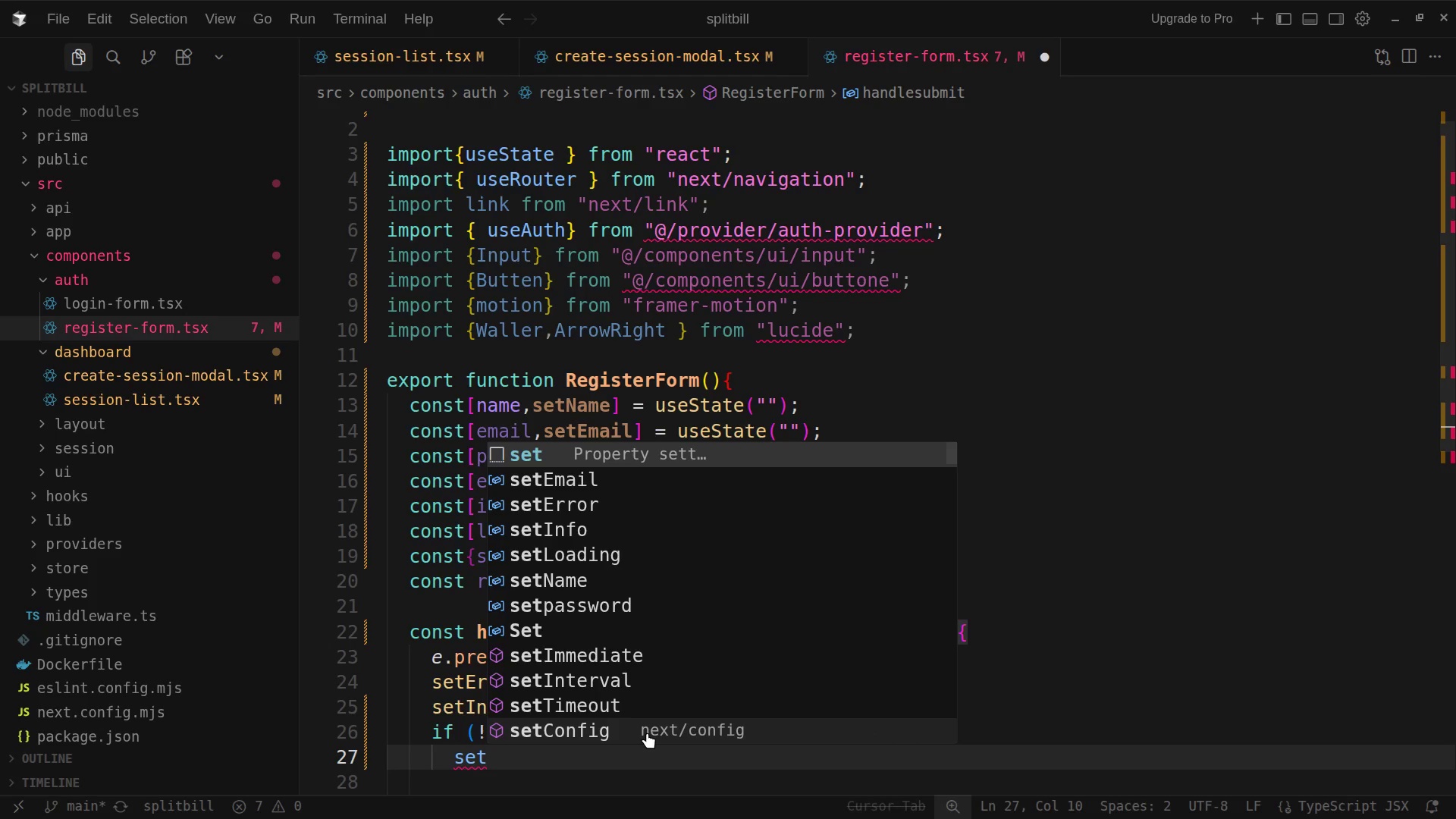 
wait(6.46)
 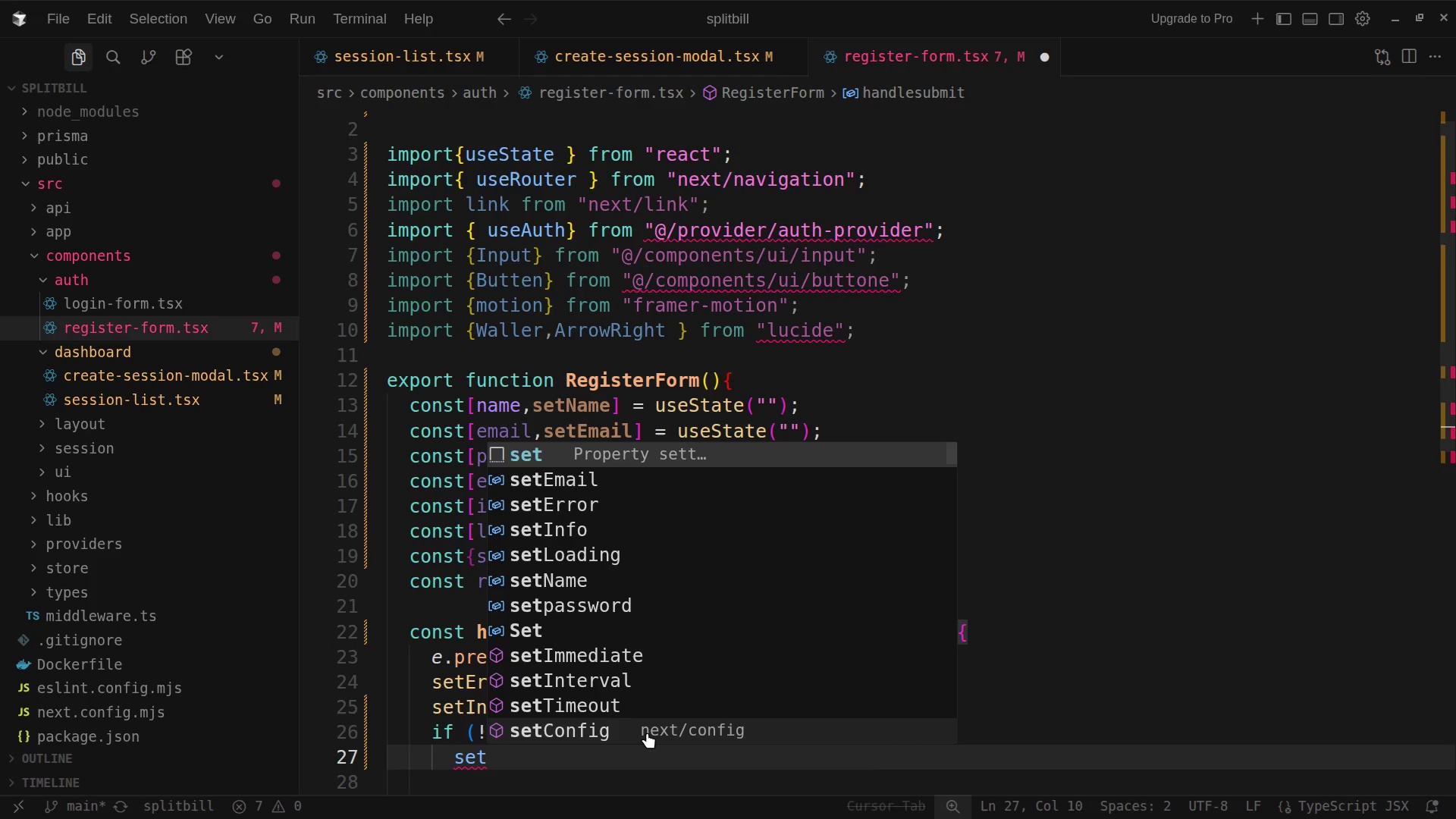 
key(Shift+E)
 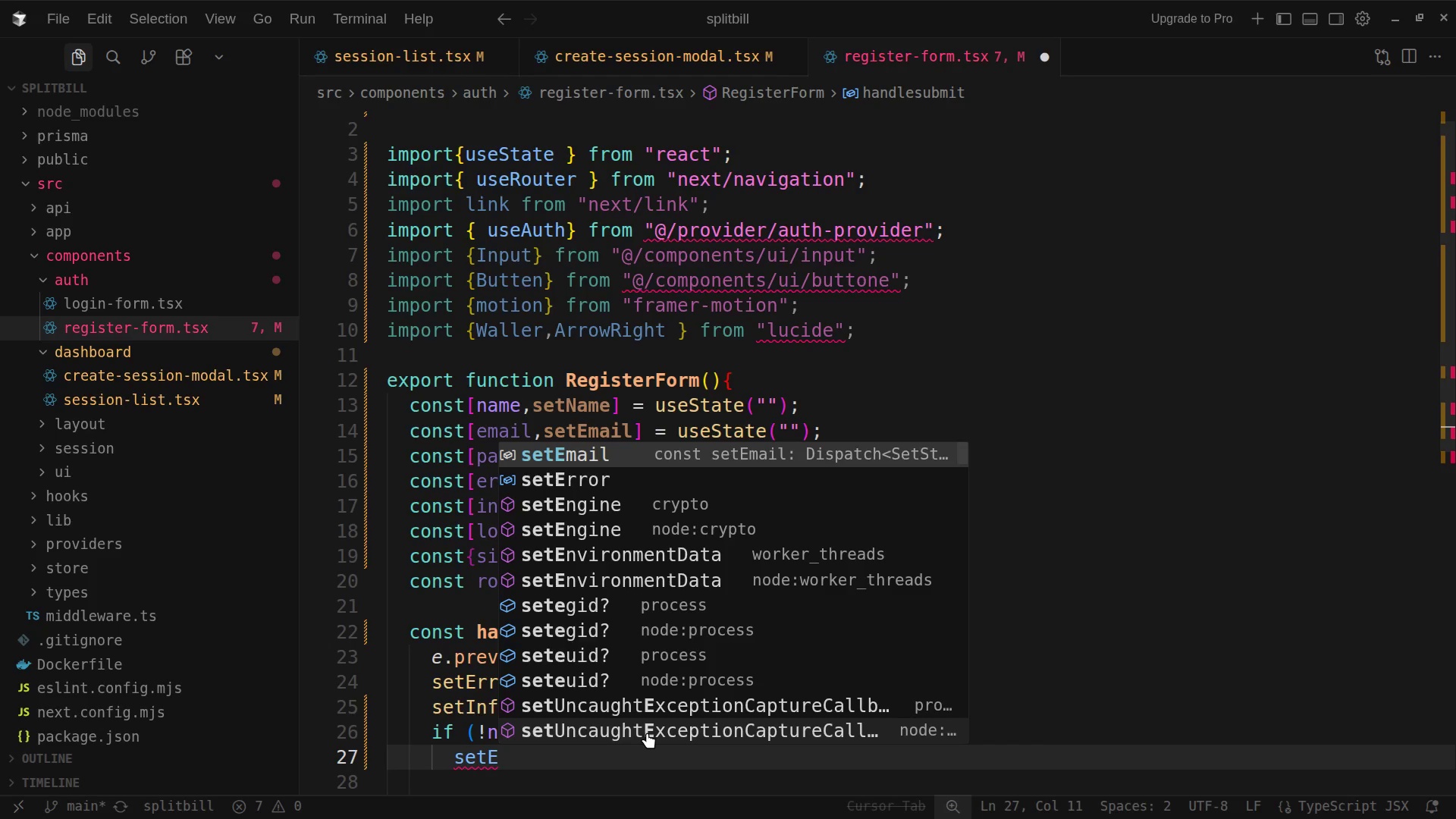 
wait(11.86)
 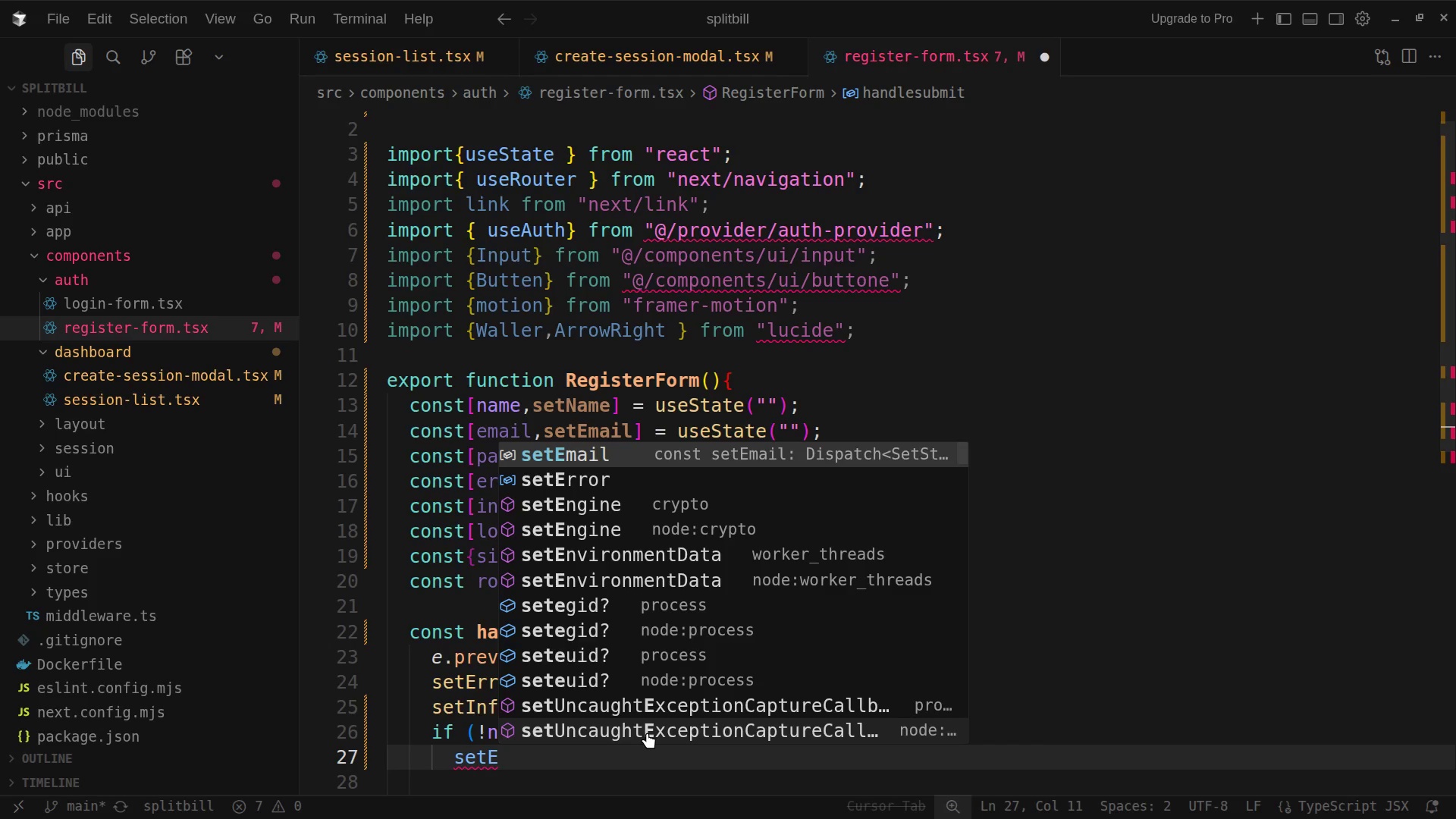 
type(rror)
 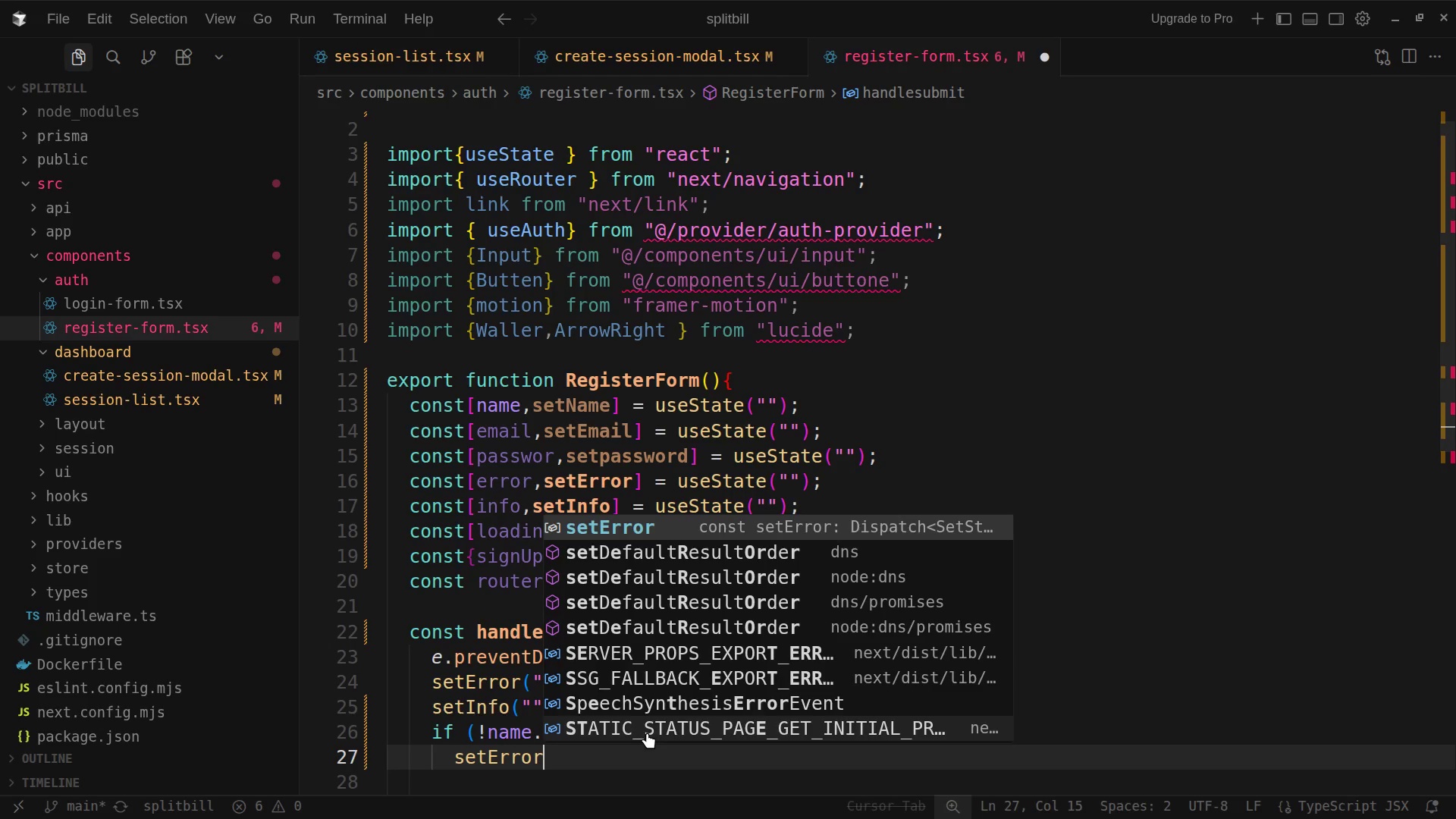 
wait(7.18)
 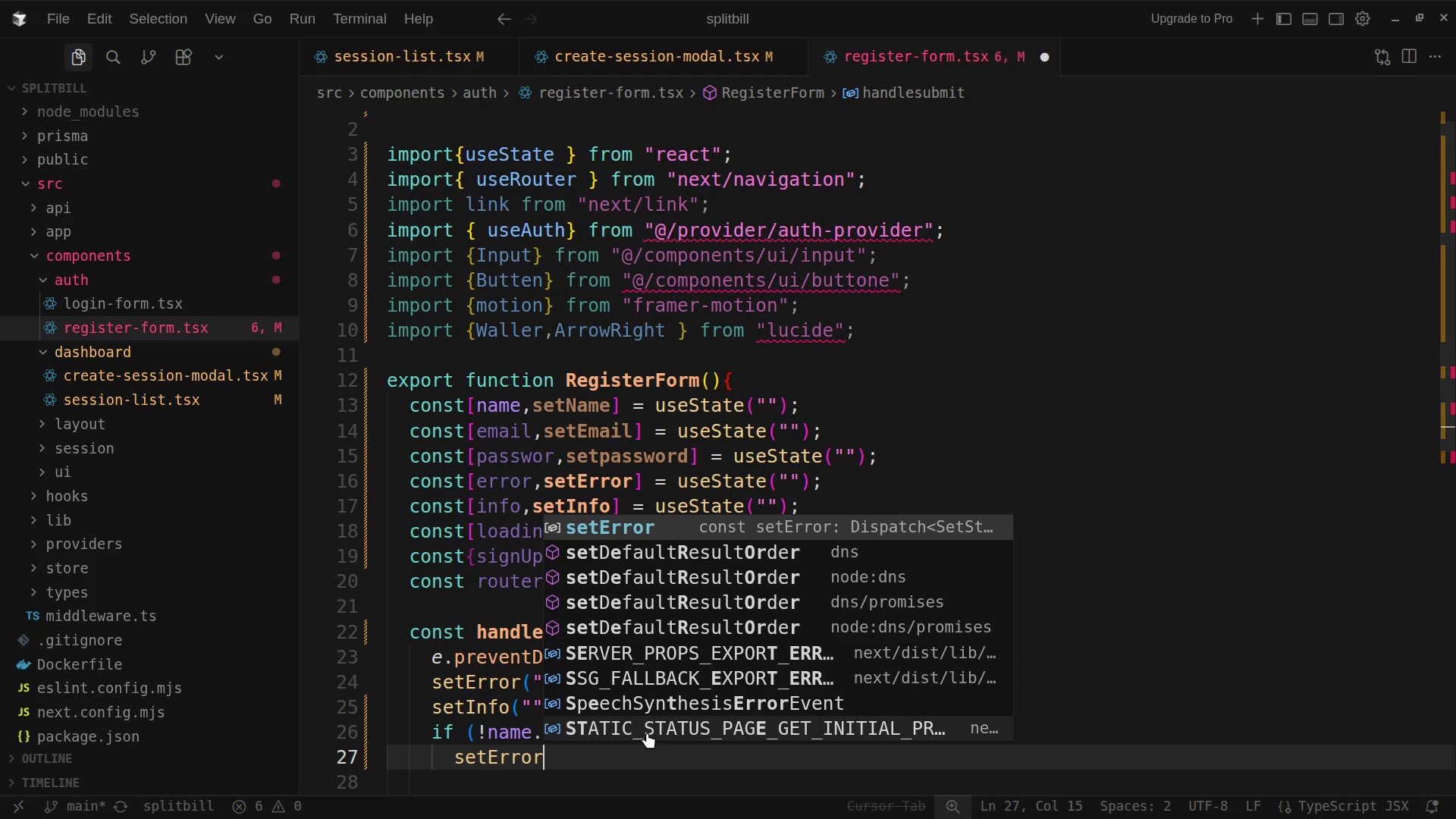 
type((please tan)
 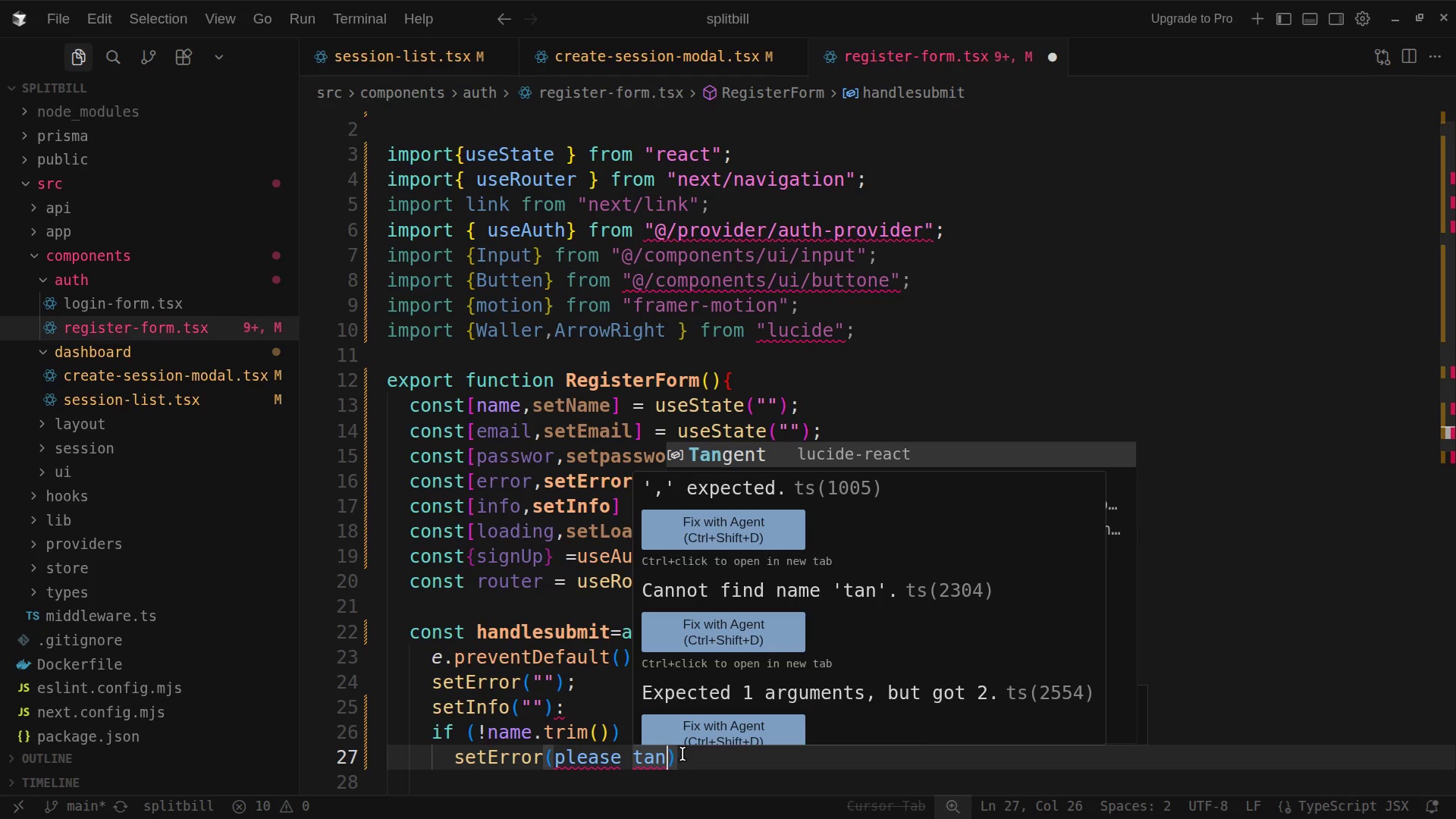 
wait(16.0)
 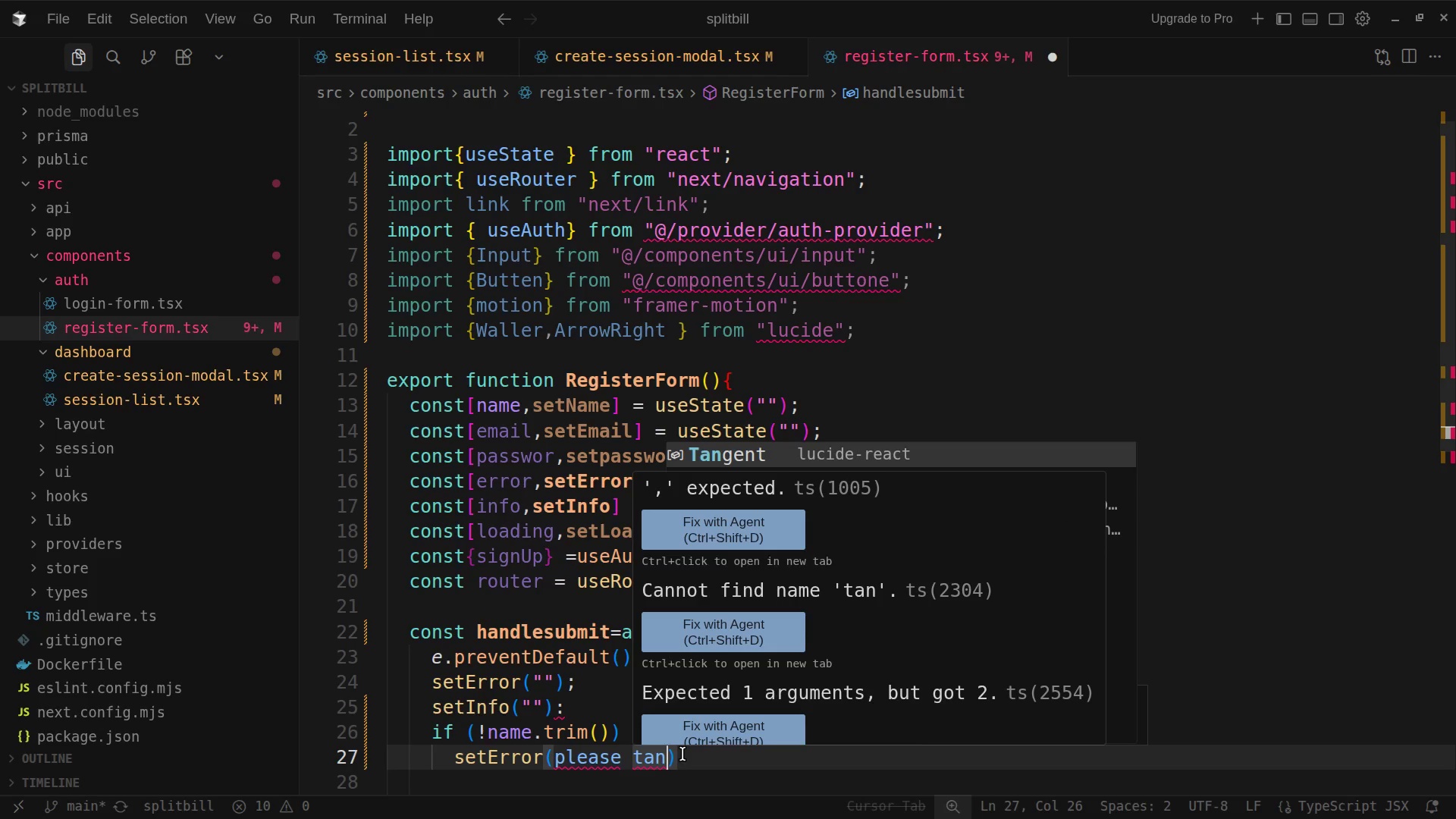 
left_click([905, 713])
 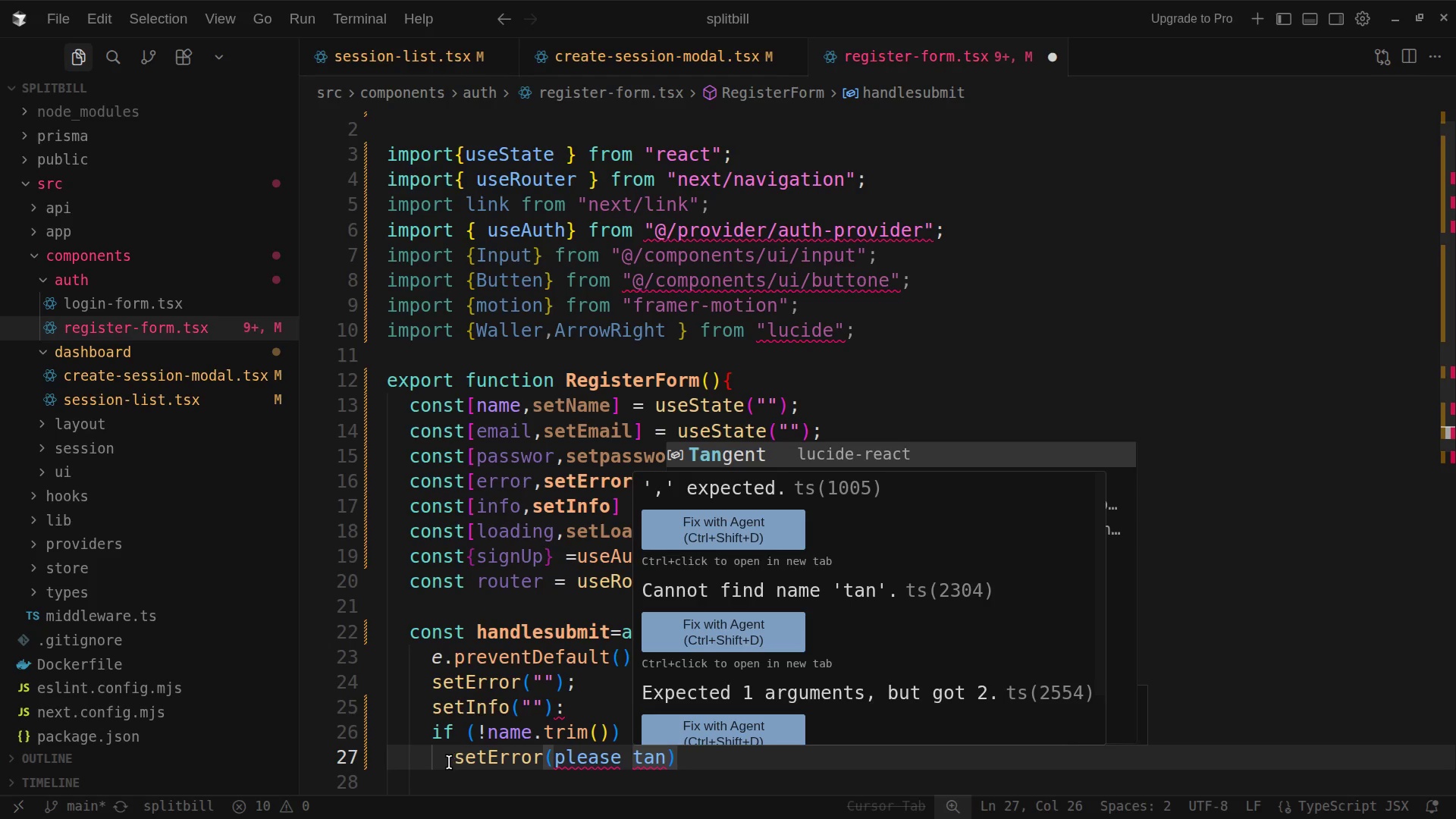 
left_click([457, 758])
 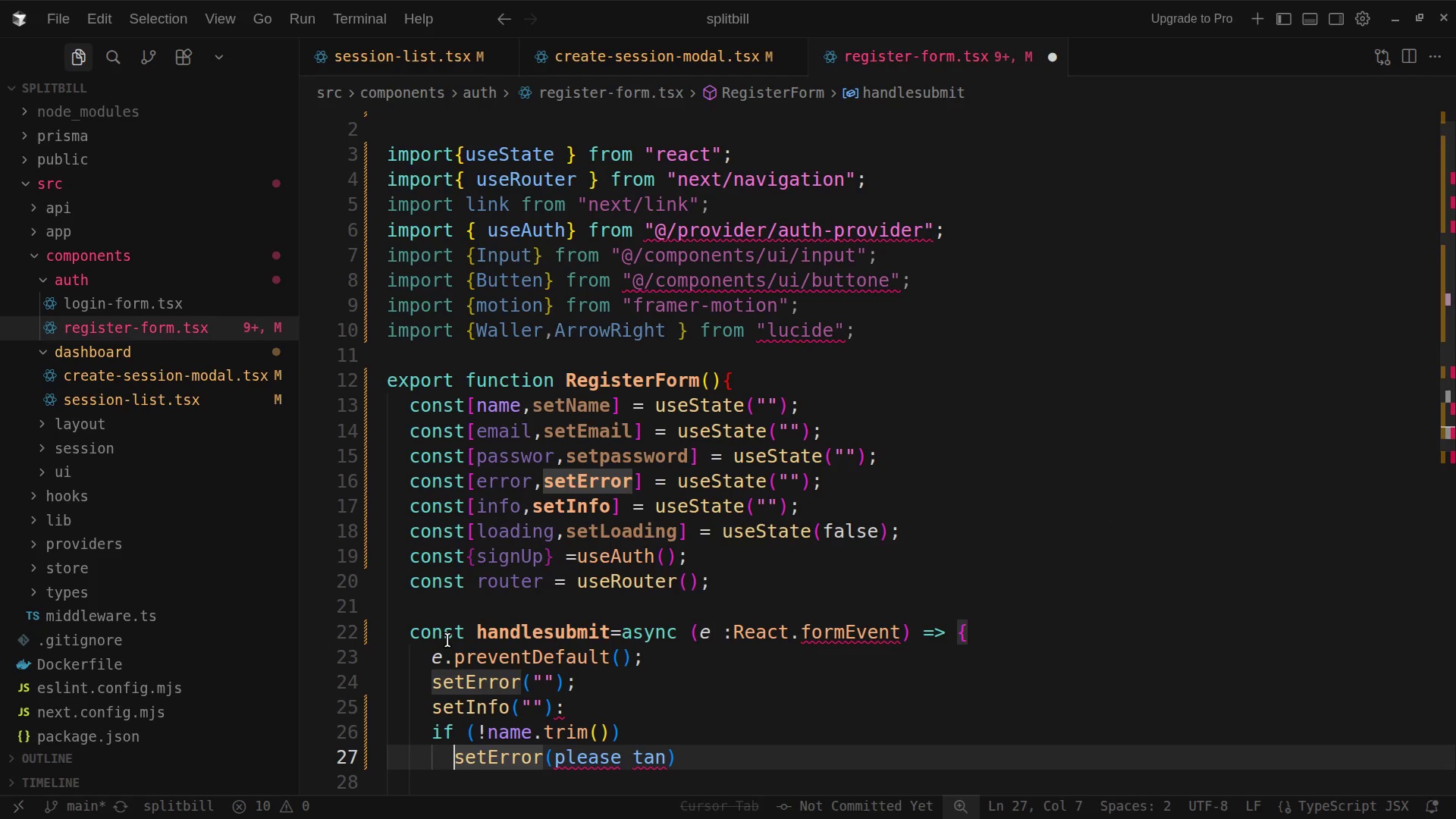 
scroll: coordinate [447, 640], scroll_direction: down, amount: 4.0
 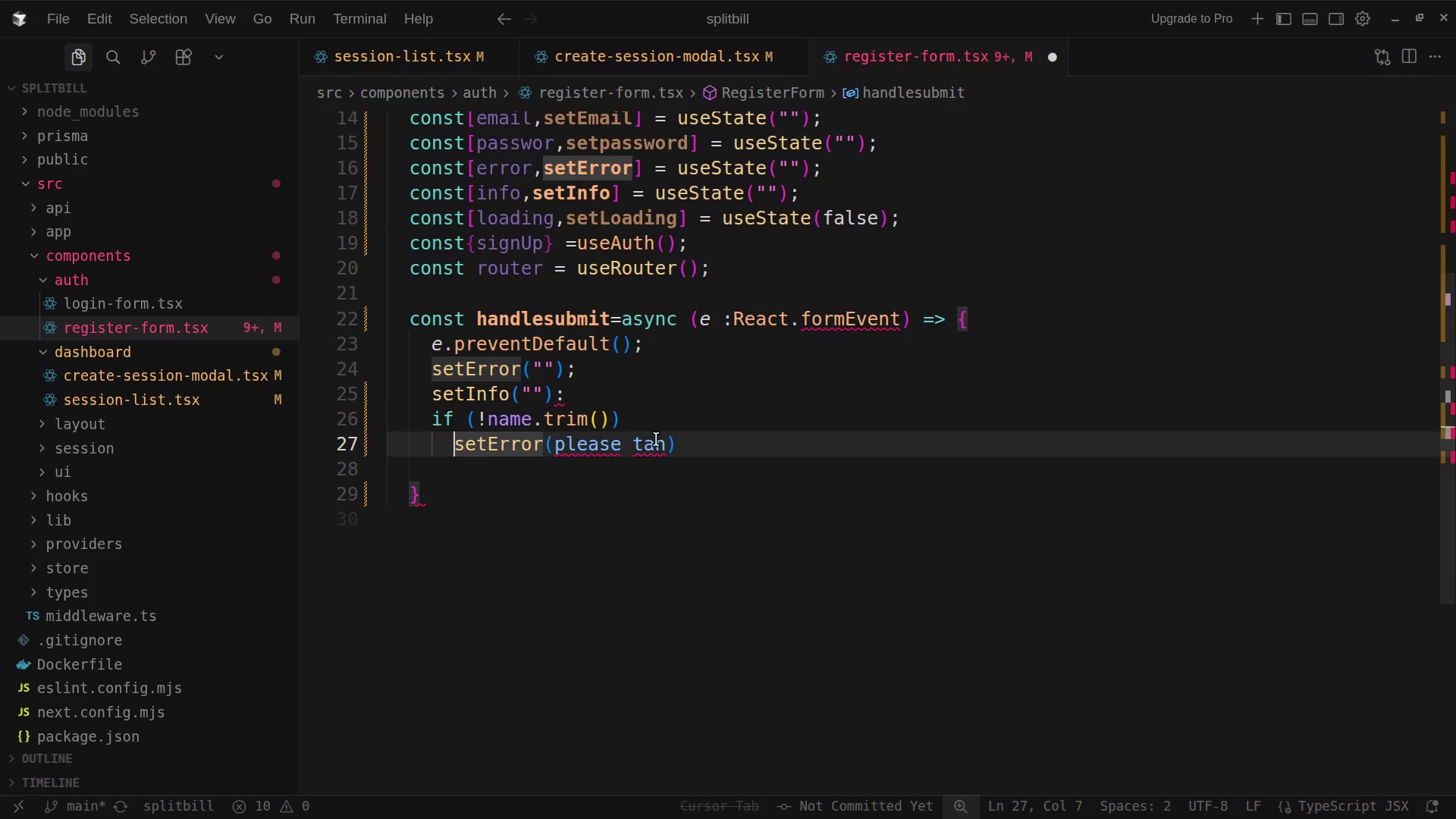 
left_click([679, 440])
 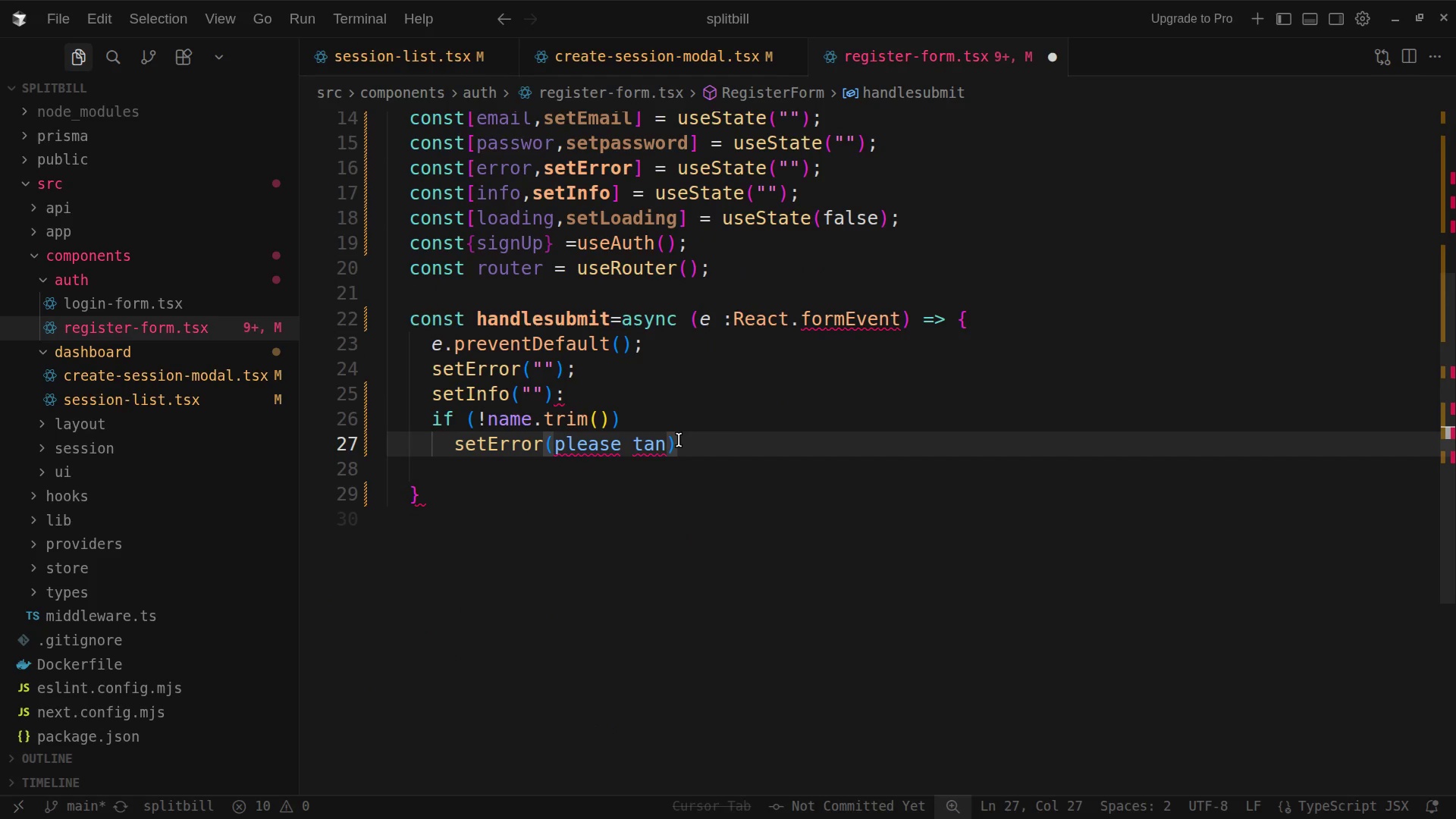 
key(Shift+Semicolon)
 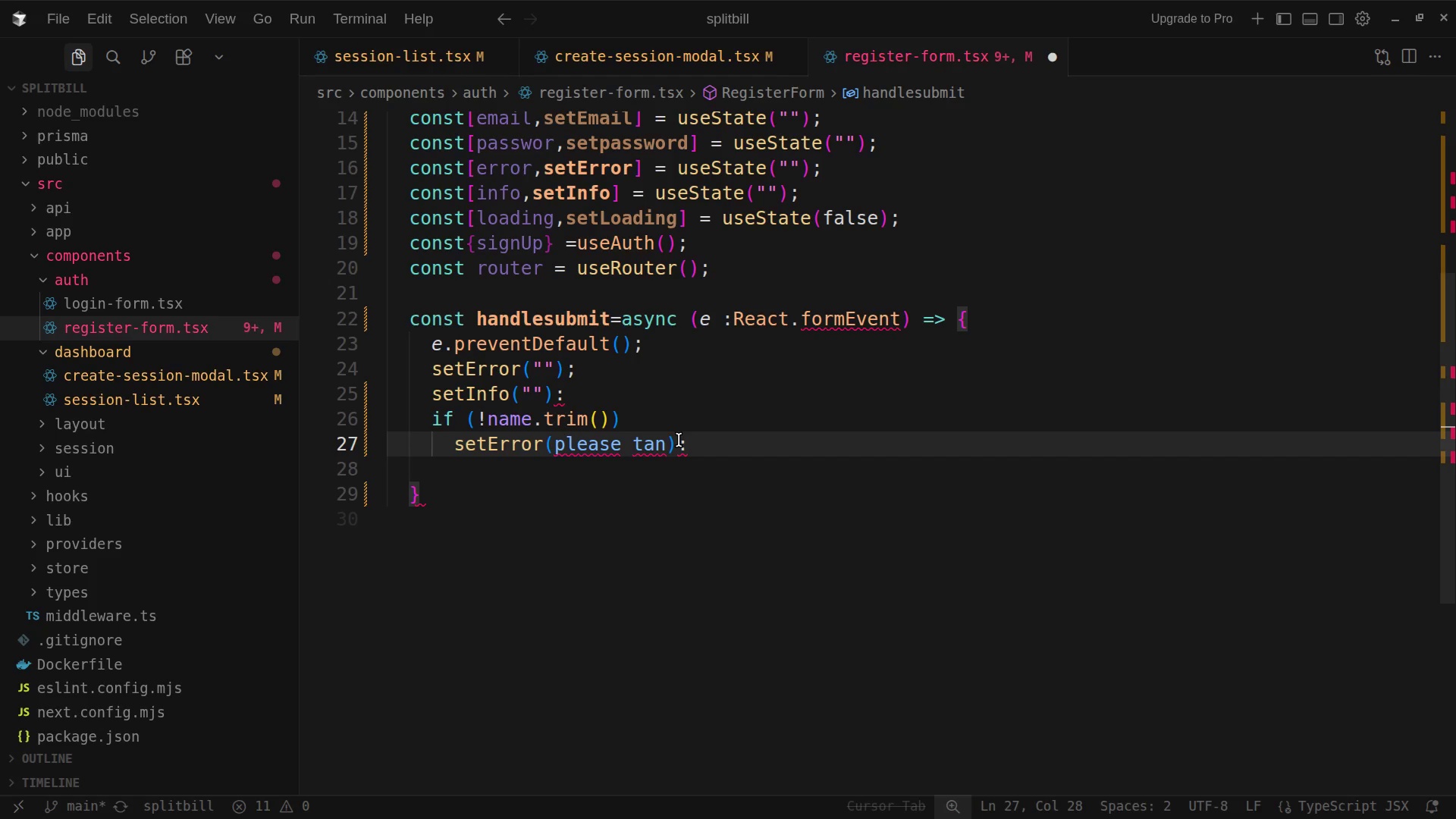 
key(Backspace)
 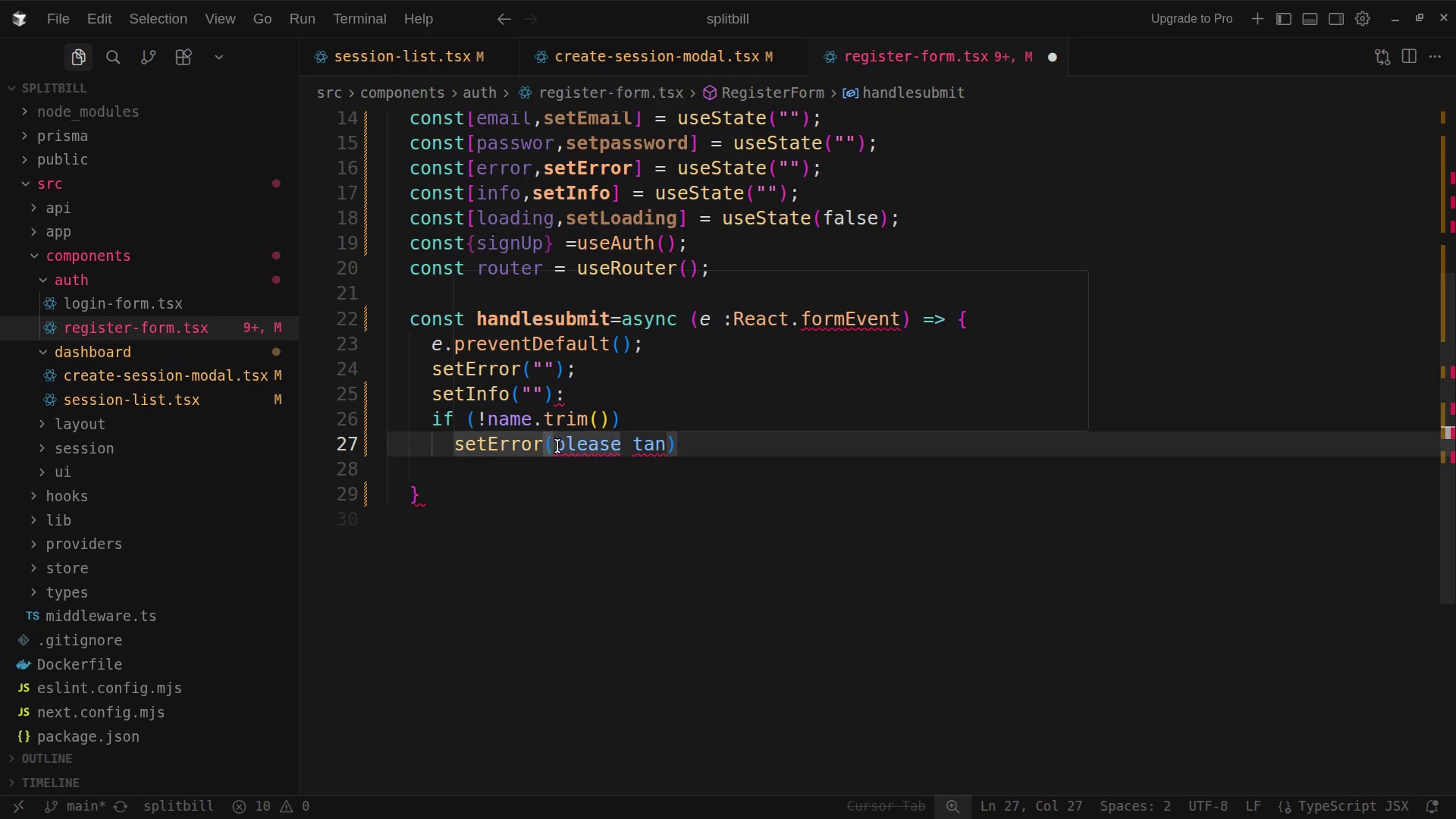 
left_click([558, 446])
 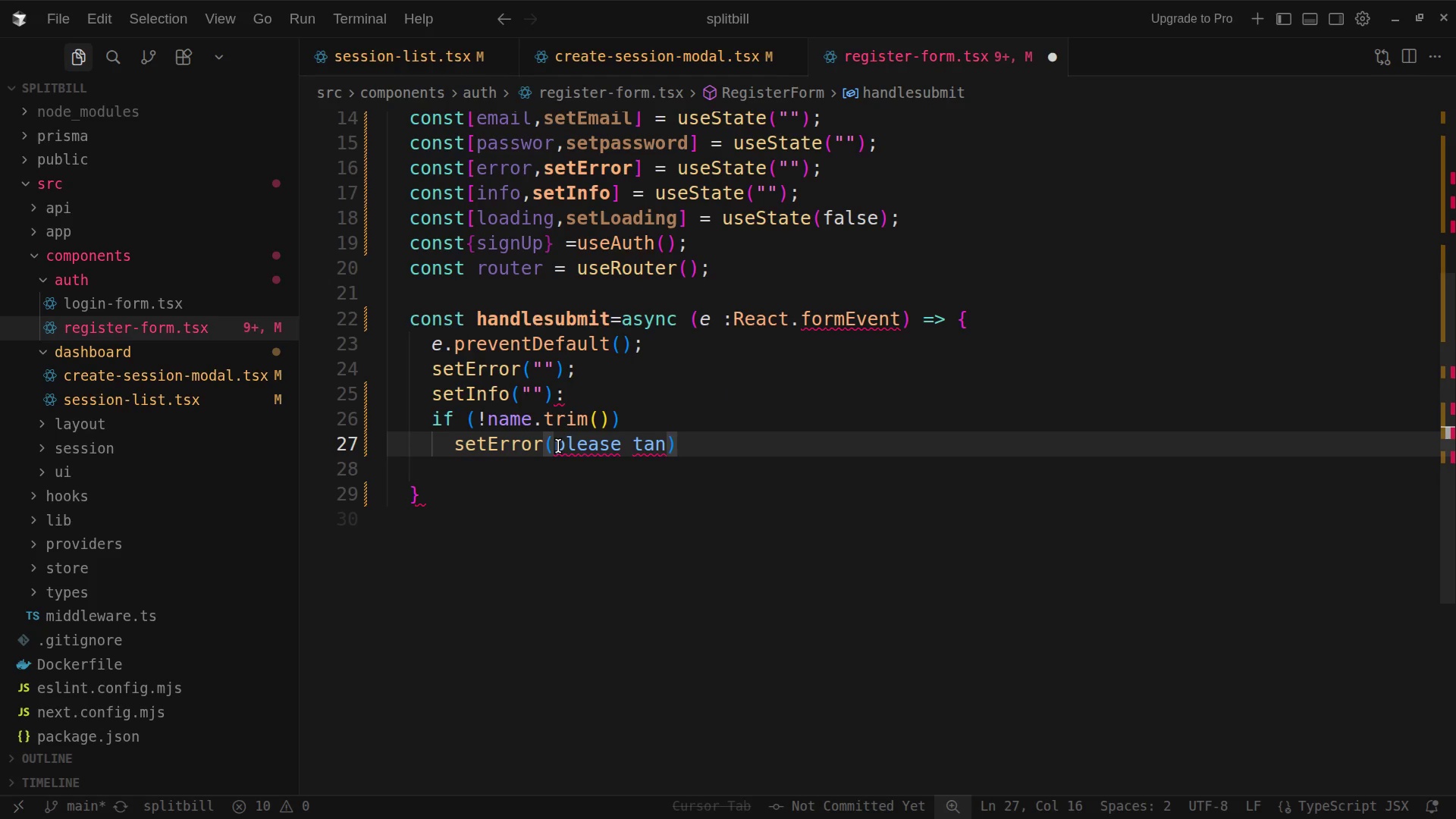 
key(Shift+Quote)
 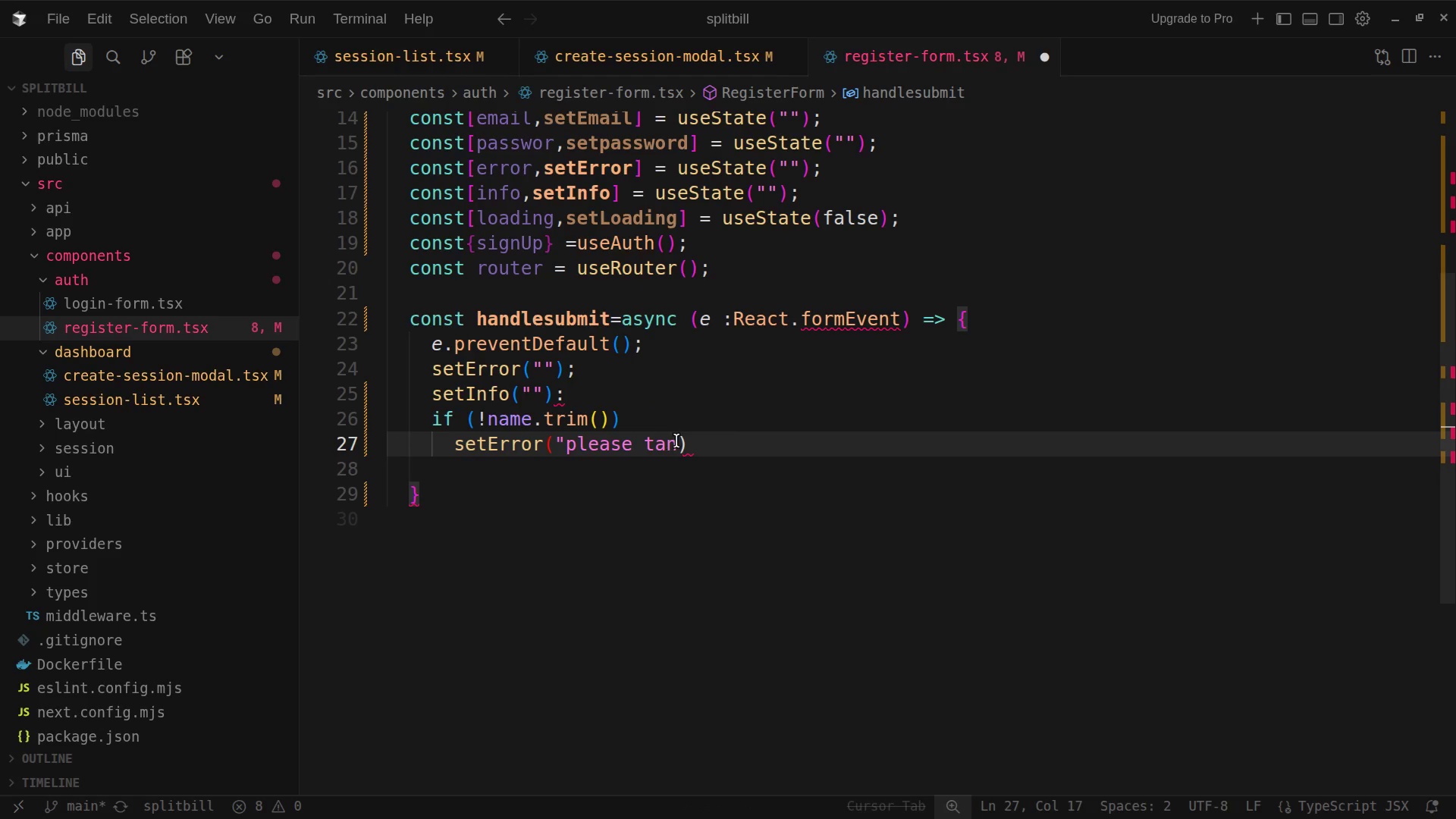 
left_click([682, 441])
 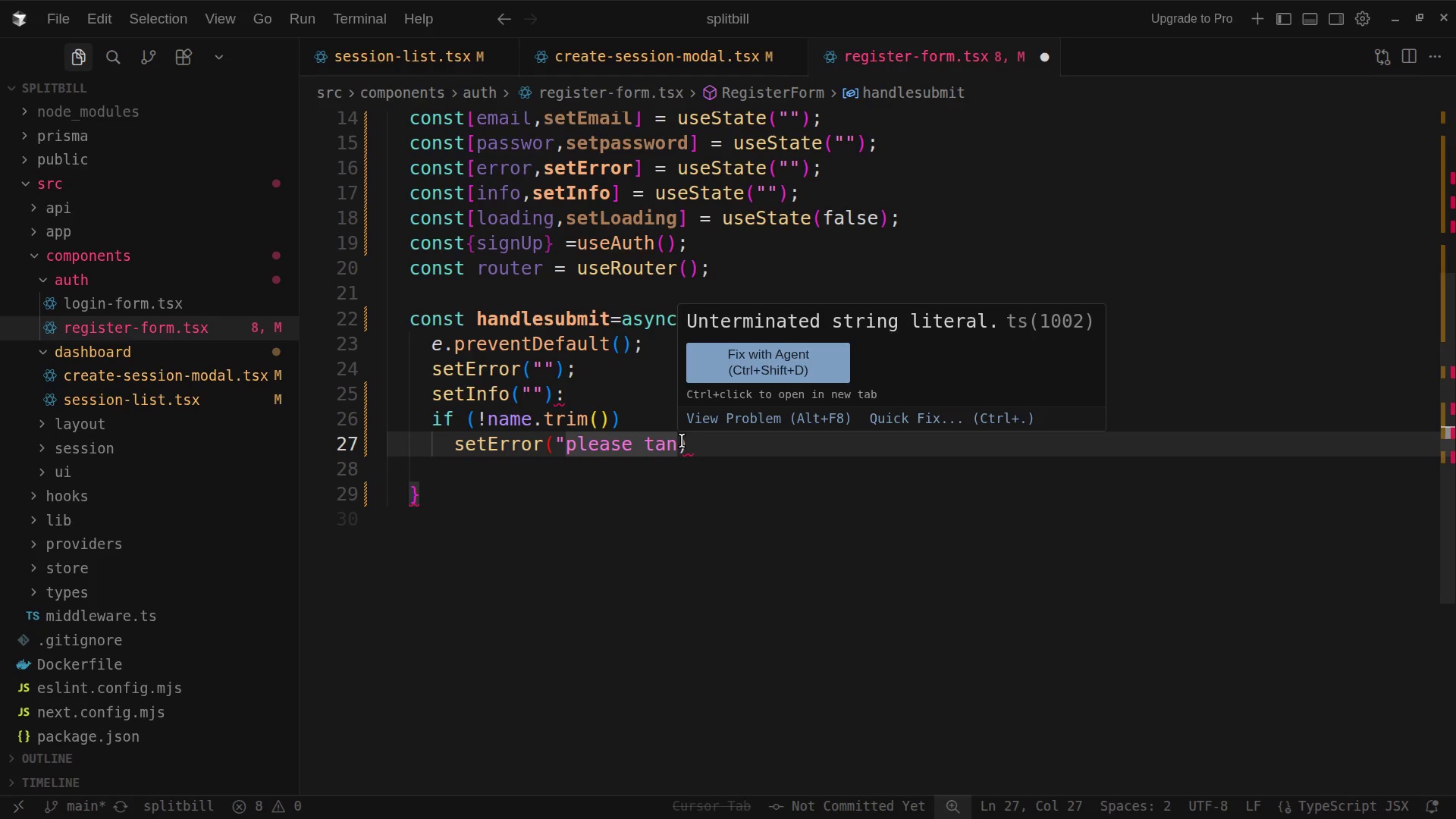 
key(Shift+Quote)
 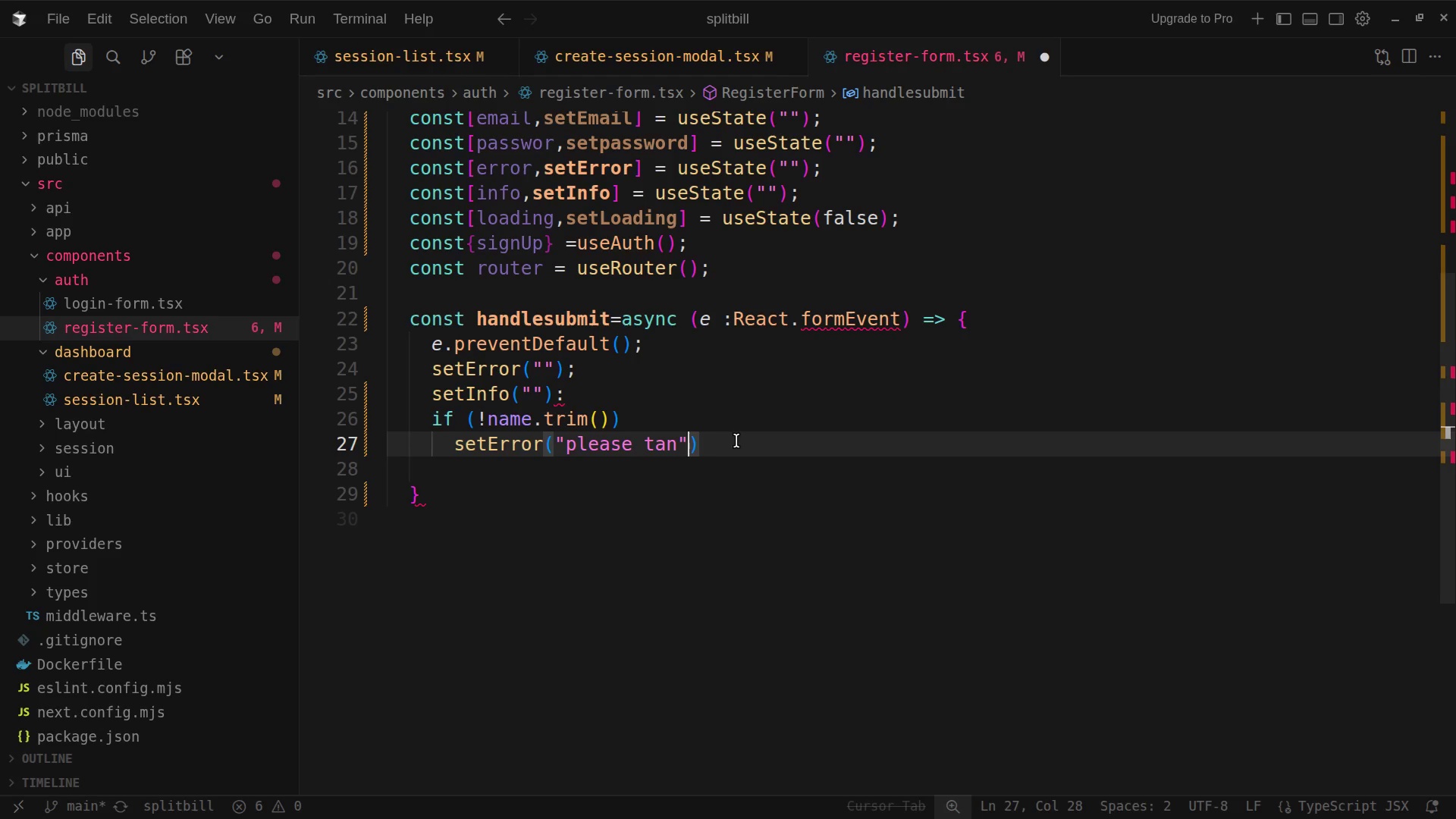 
left_click([726, 448])
 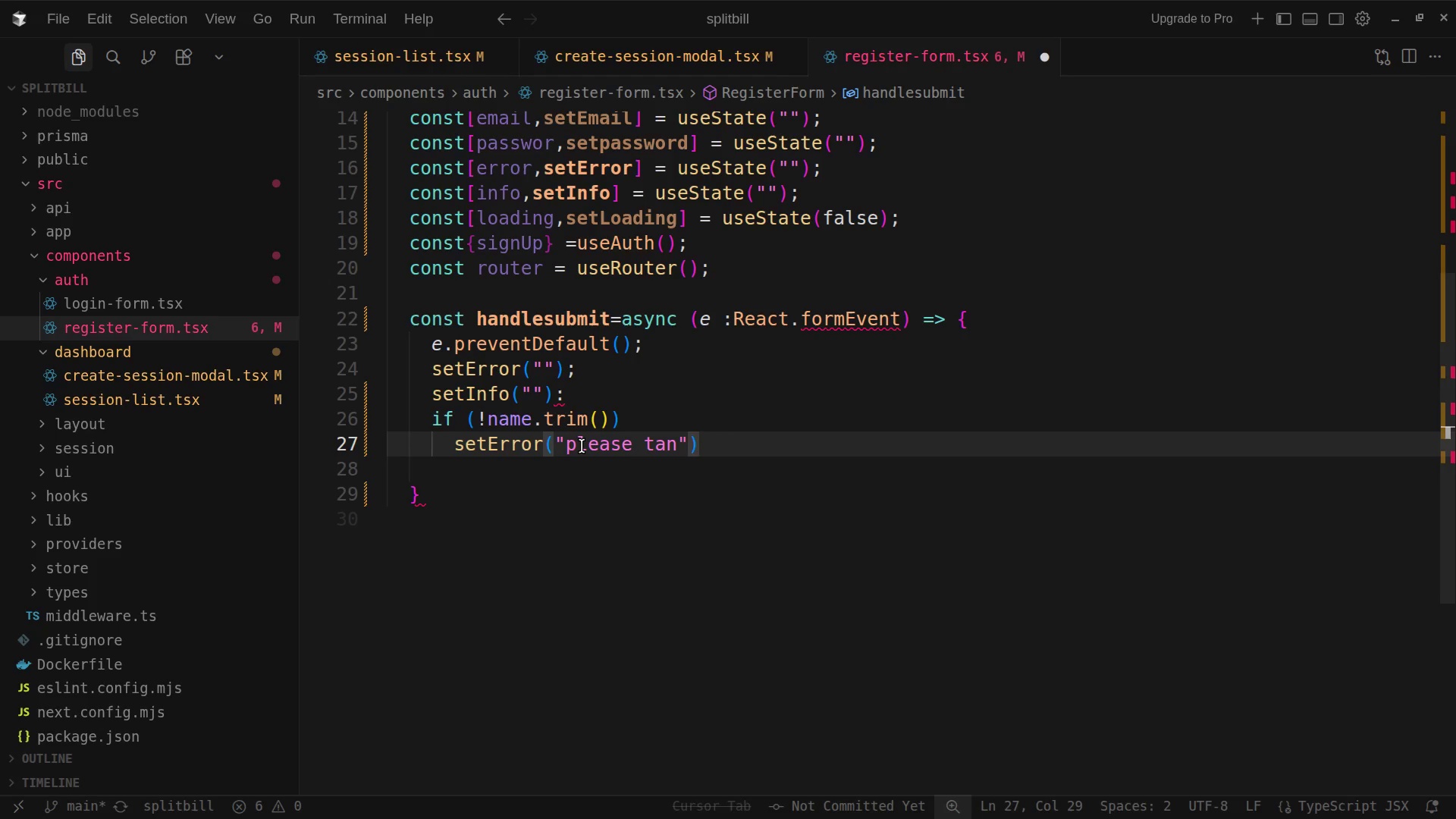 
wait(13.97)
 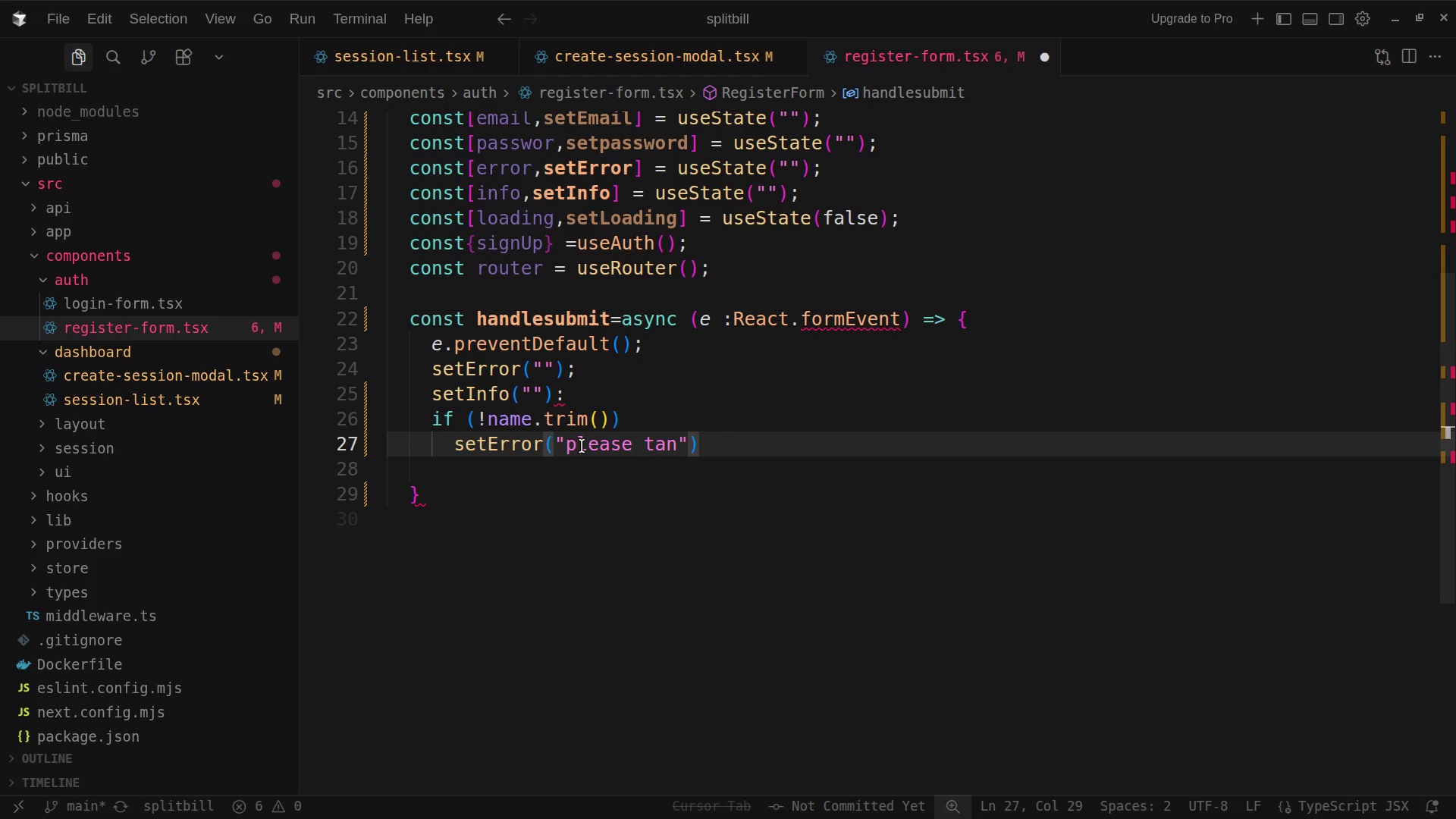 
left_click([678, 444])
 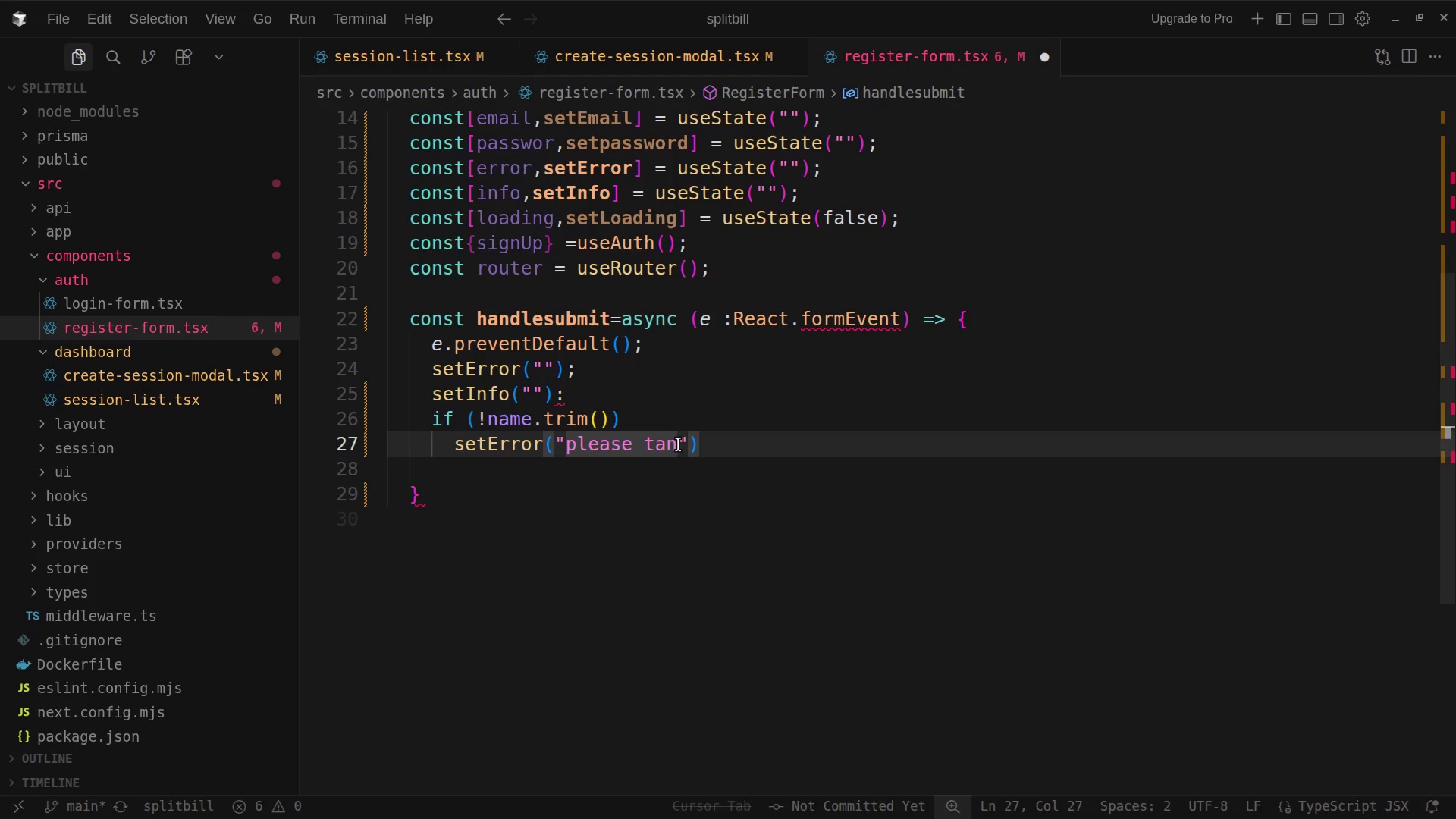 
key(Backspace)
key(Backspace)
key(Backspace)
type(enter)
 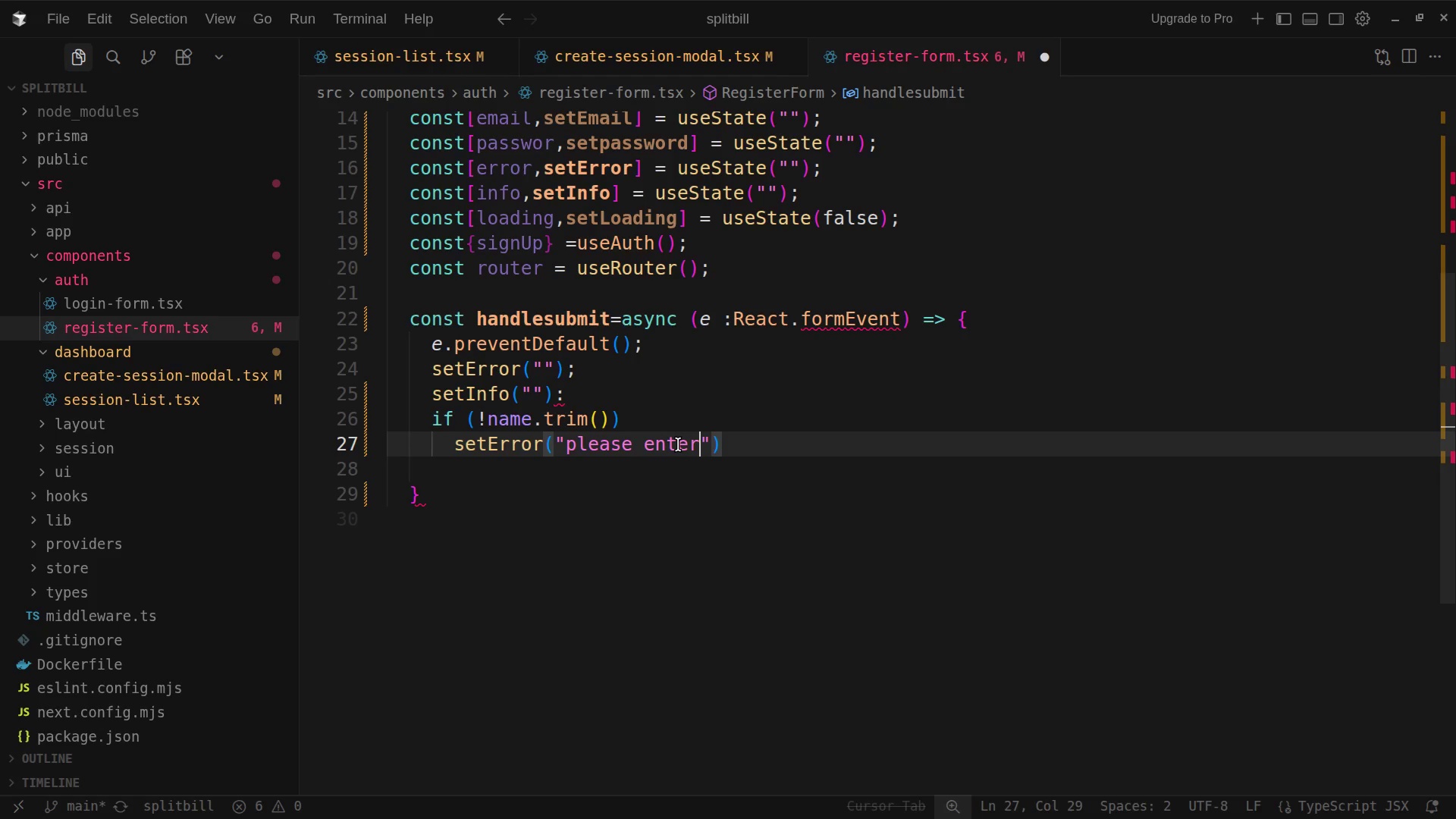 
type( yor name)
 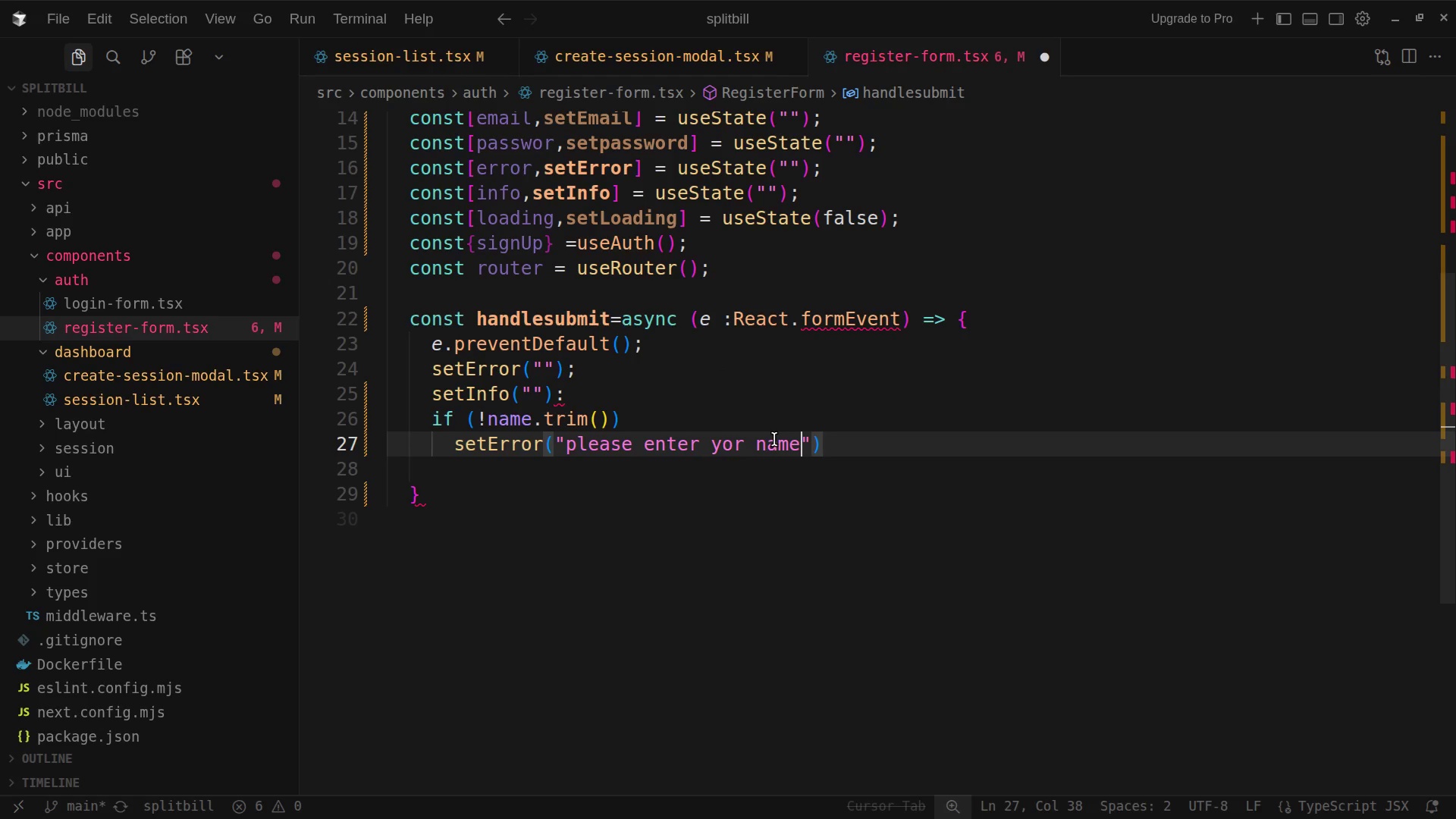 
left_click([774, 439])
 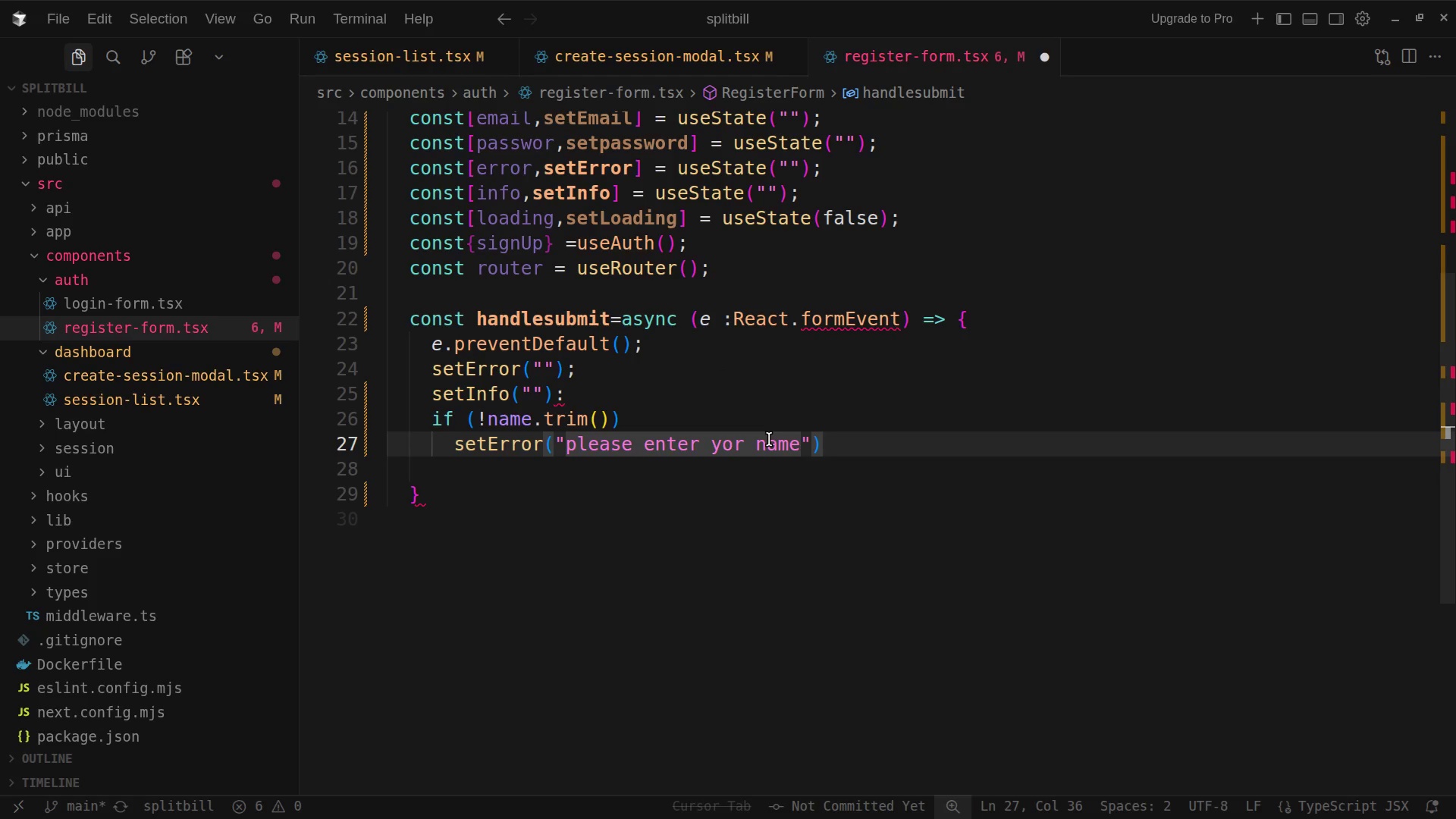 
left_click([768, 439])
 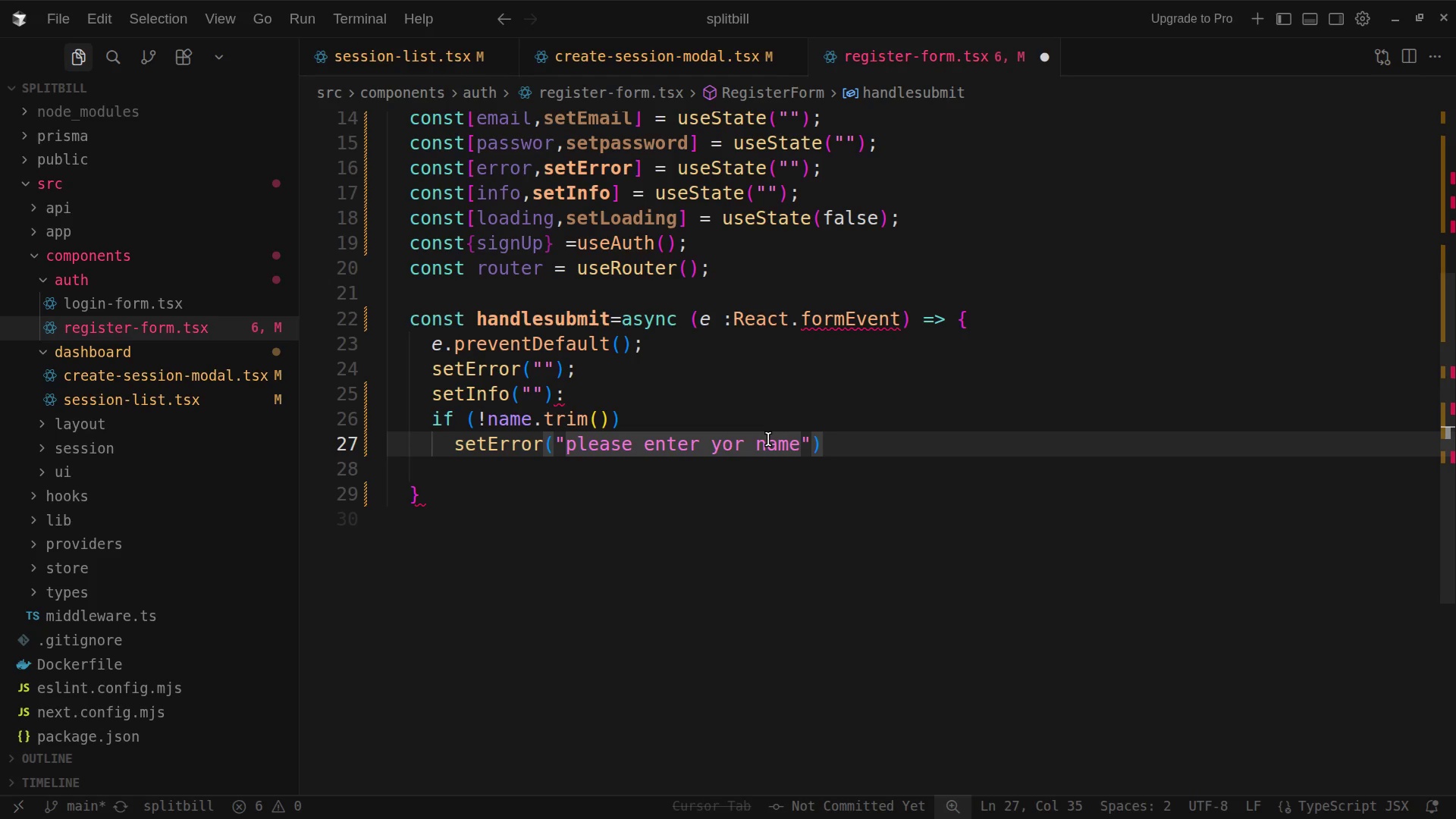 
key(Backspace)
 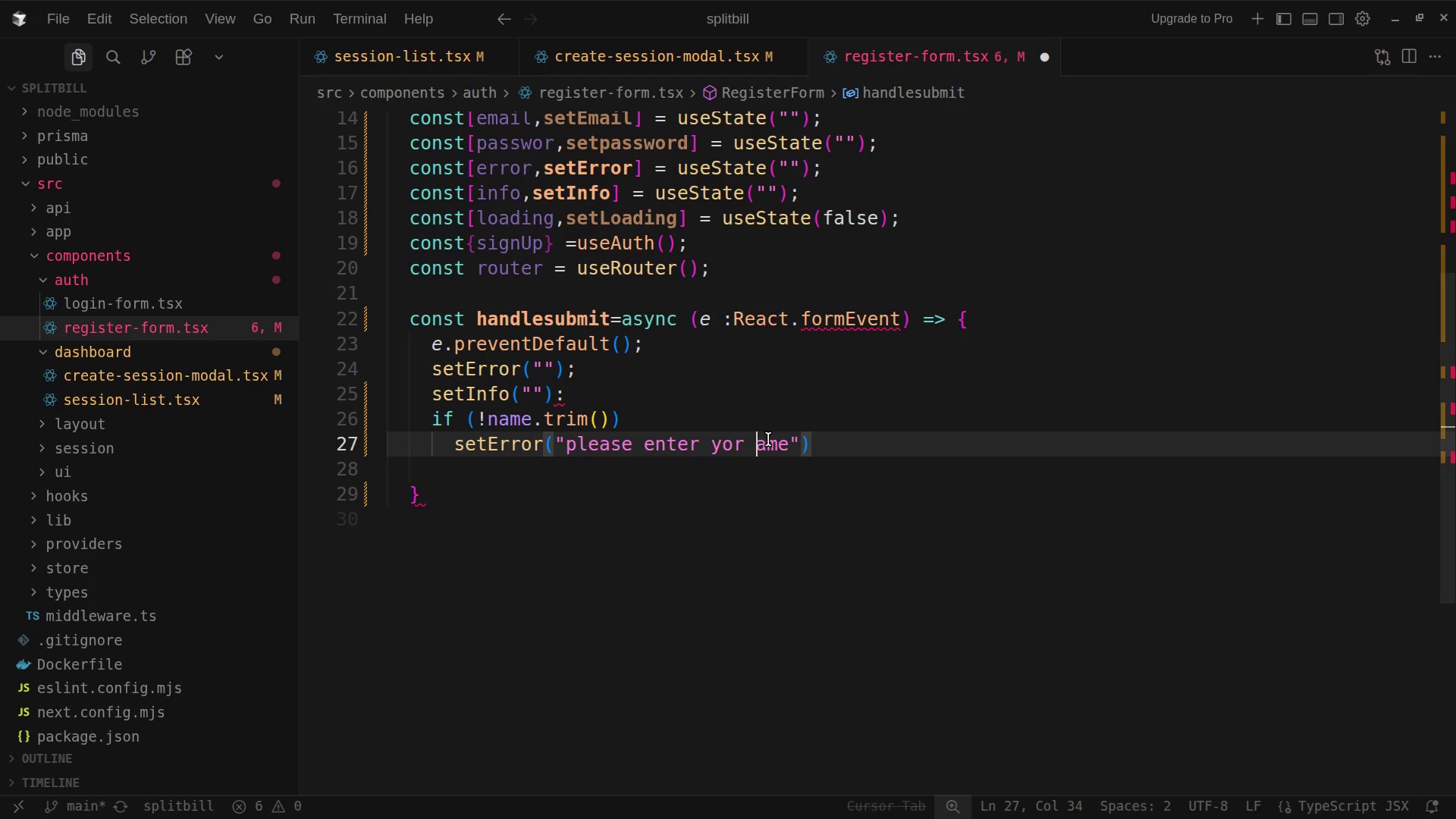 
key(Shift+N)
 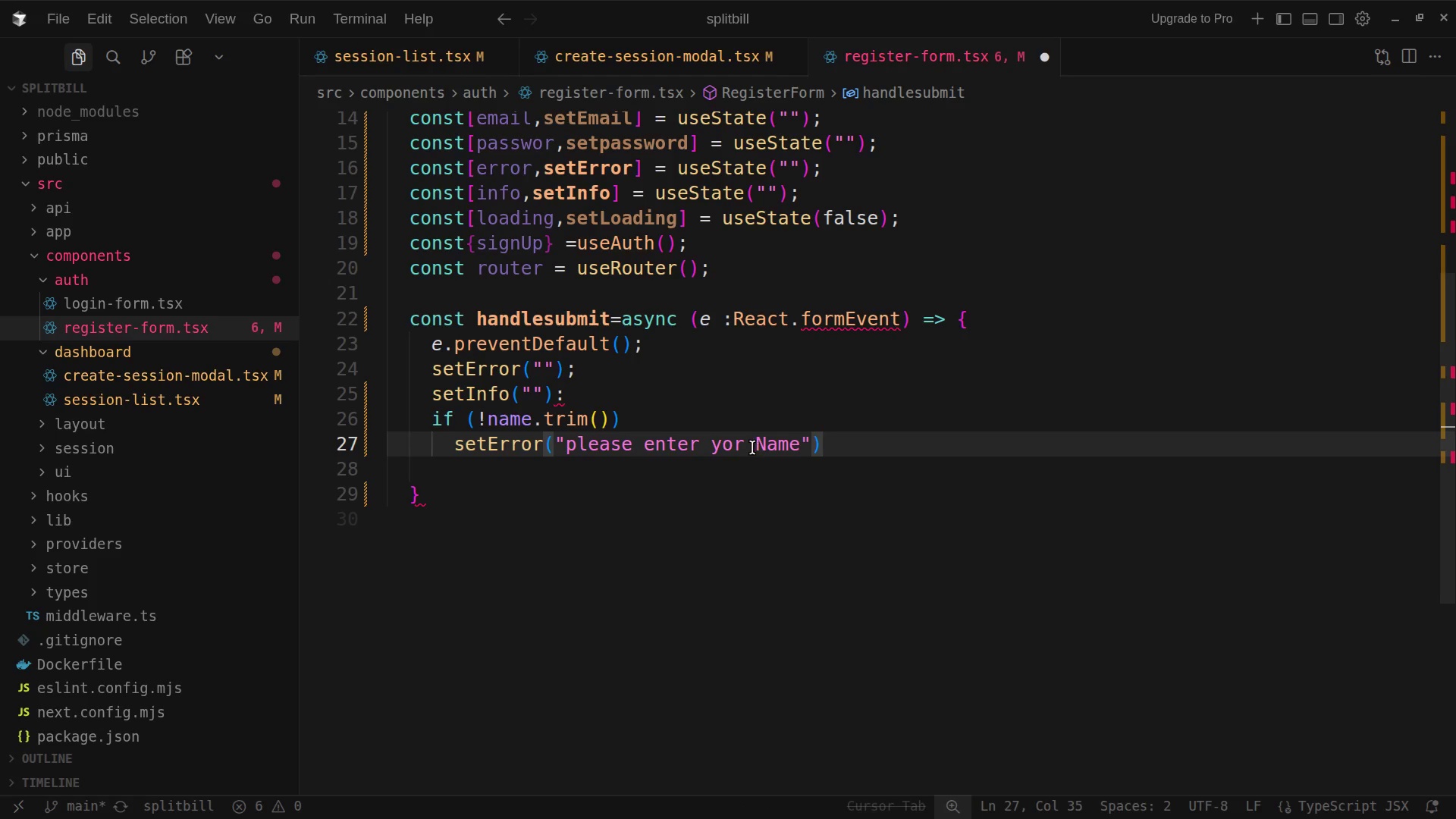 
left_click([750, 447])
 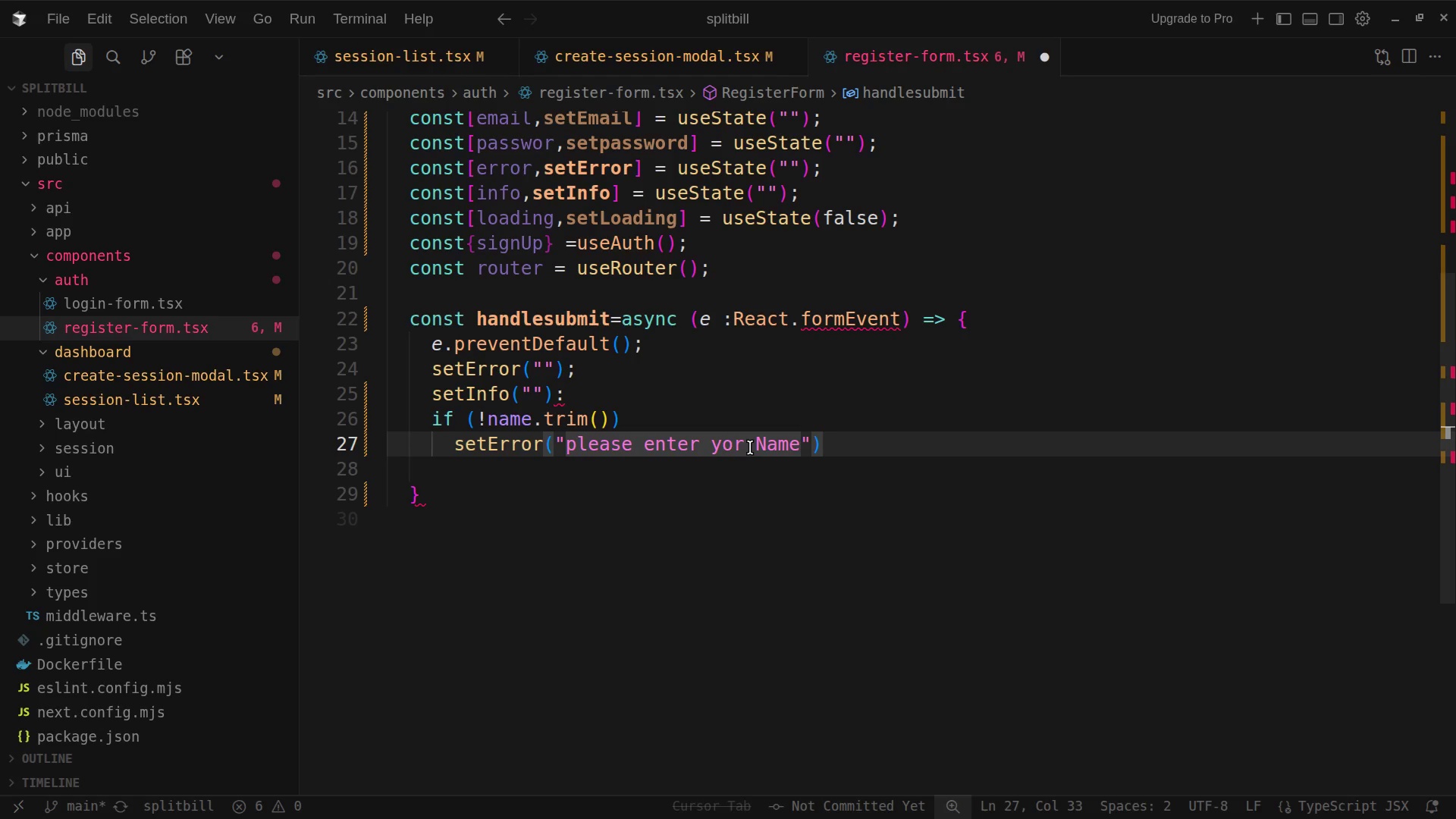 
key(Backspace)
key(Backspace)
type(our)
 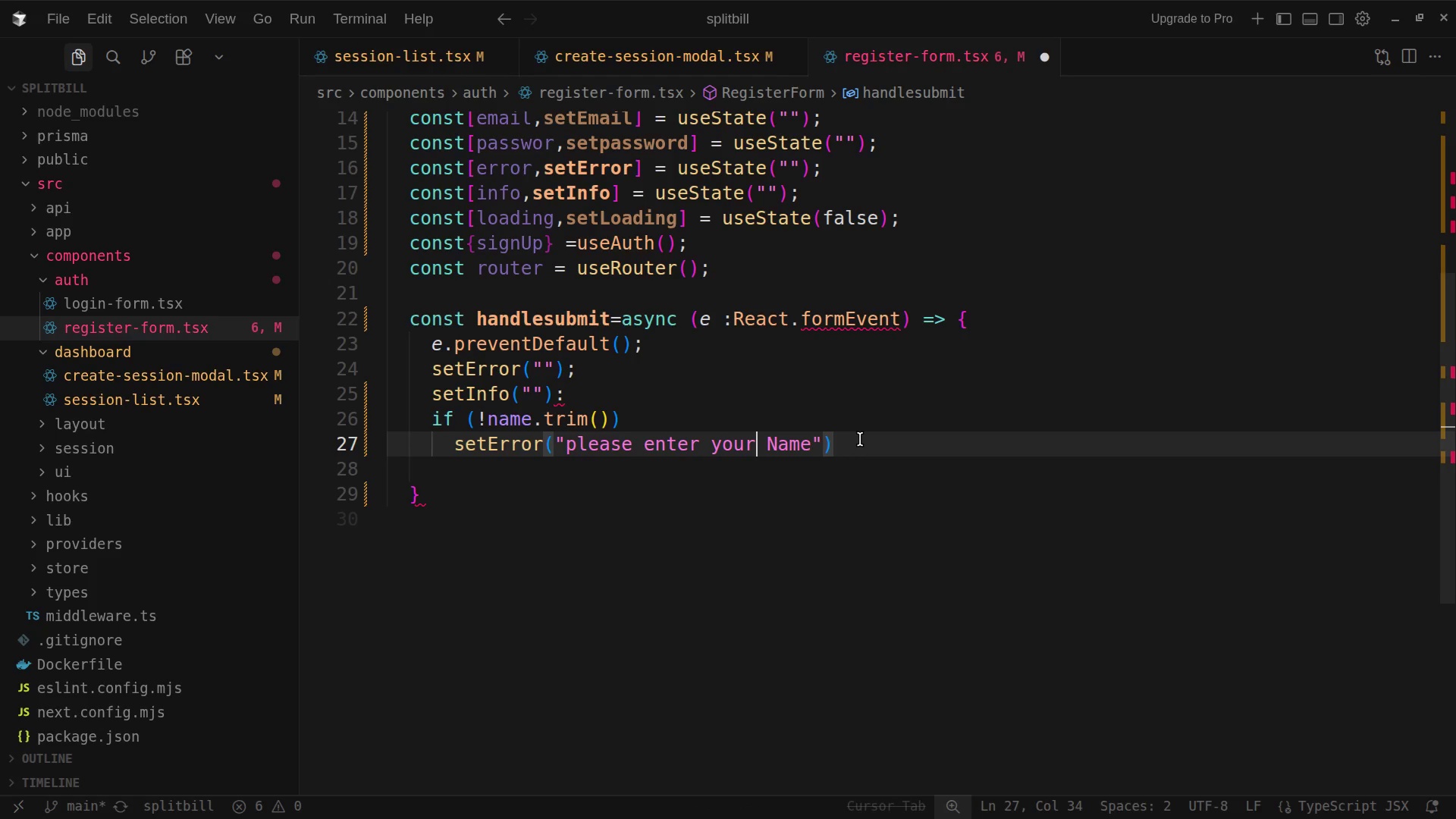 
left_click([859, 439])
 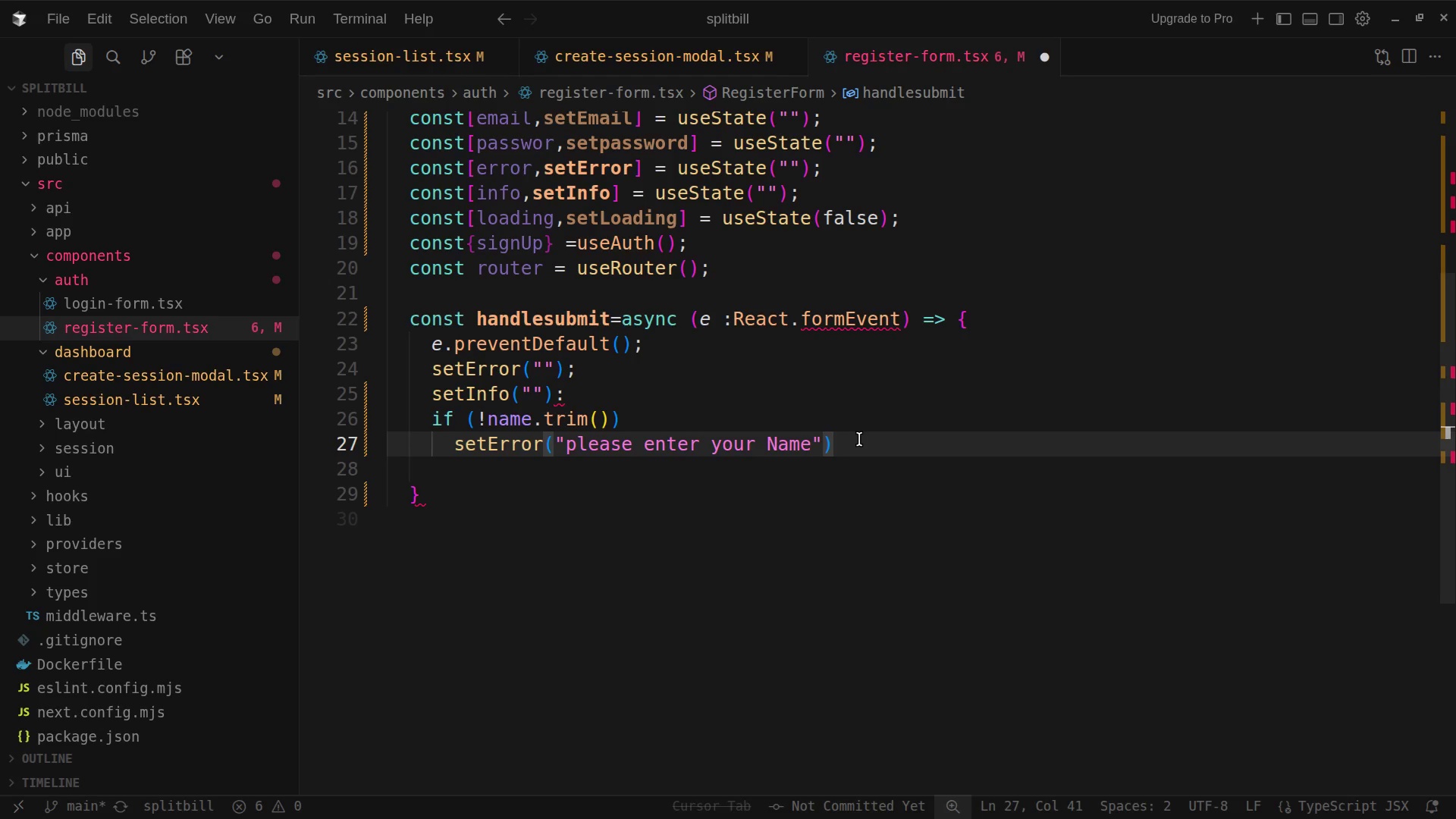 
key(Shift+Semicolon)
 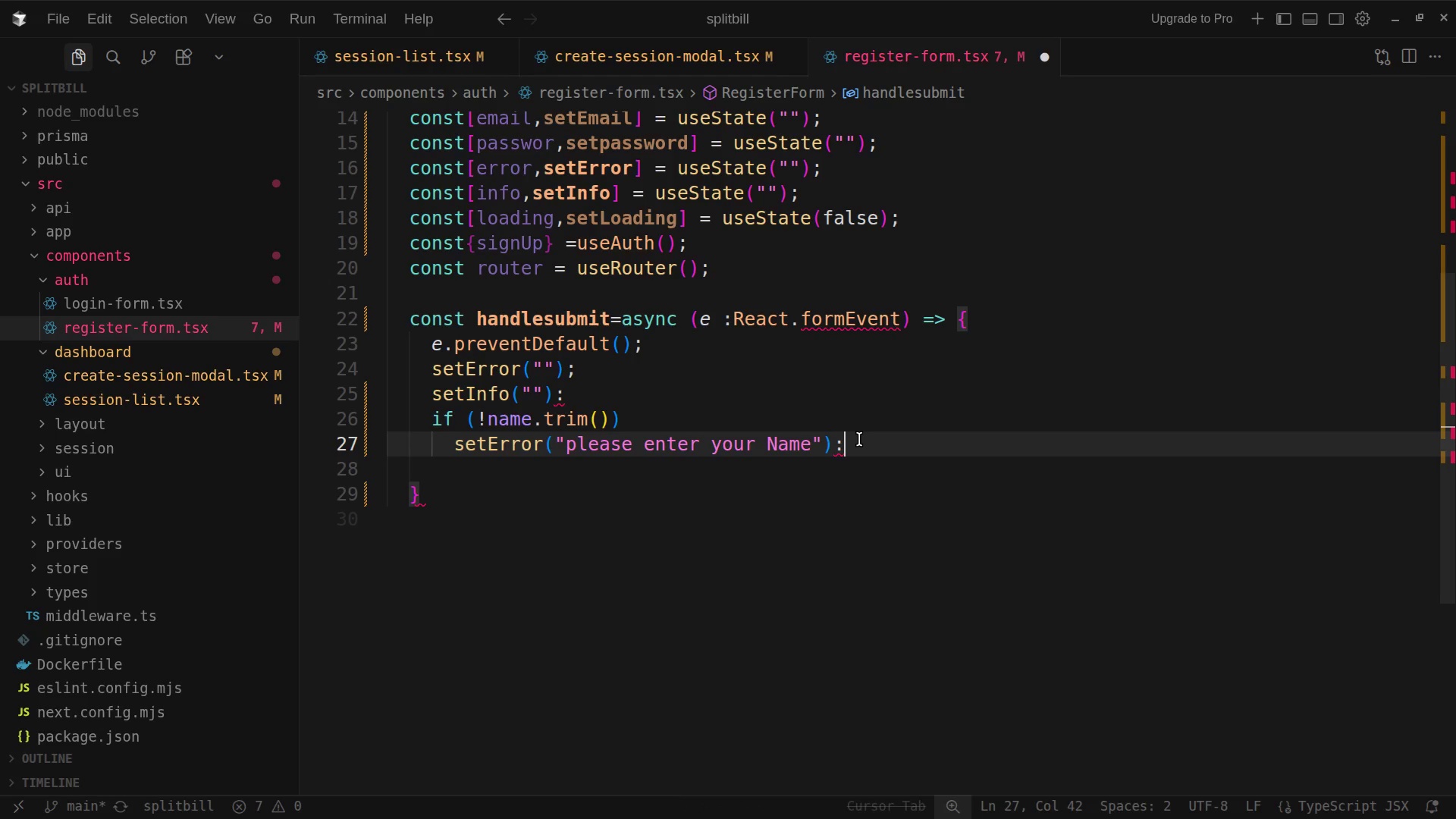 
key(Backspace)
 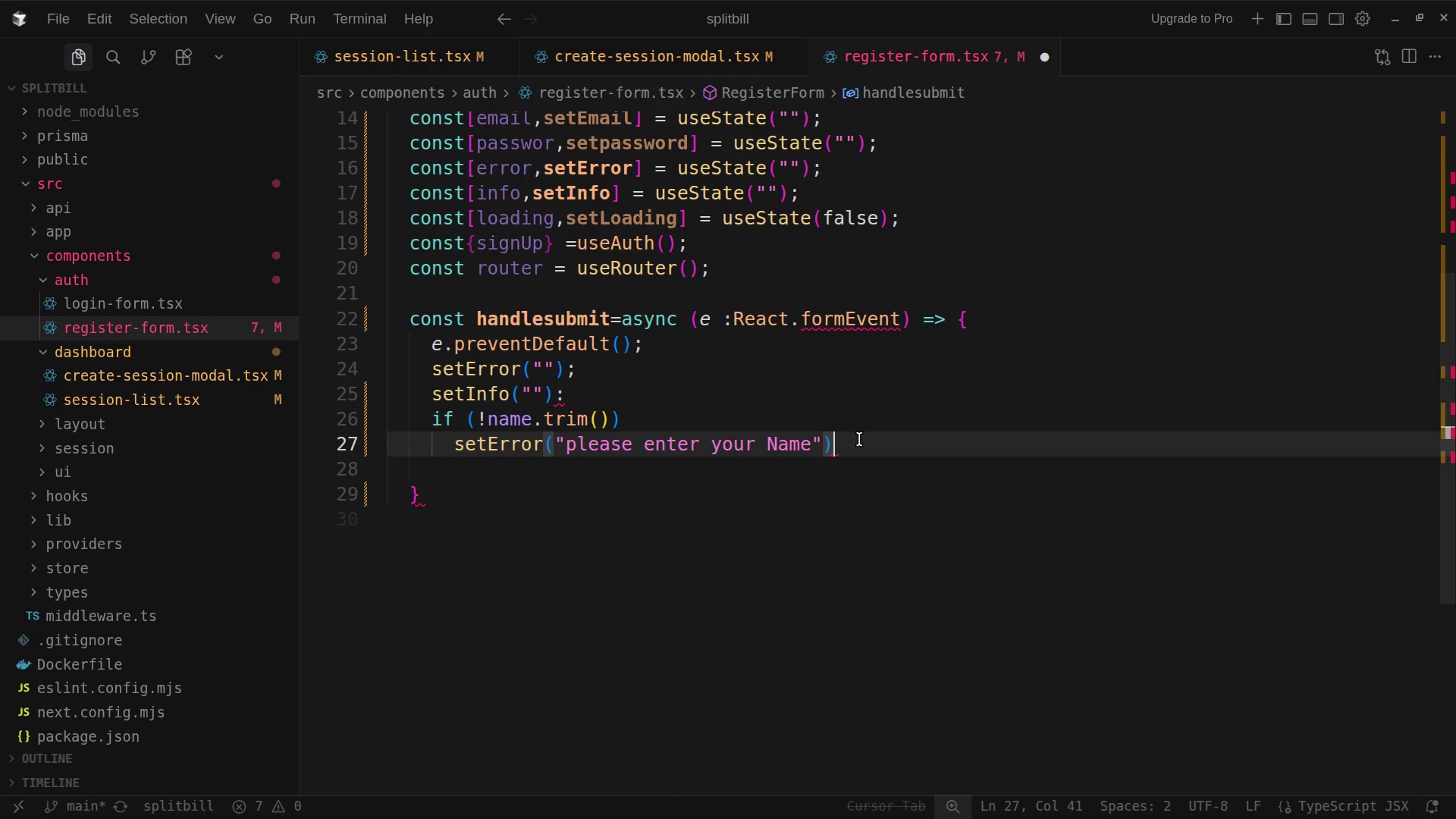 
key(Semicolon)
 